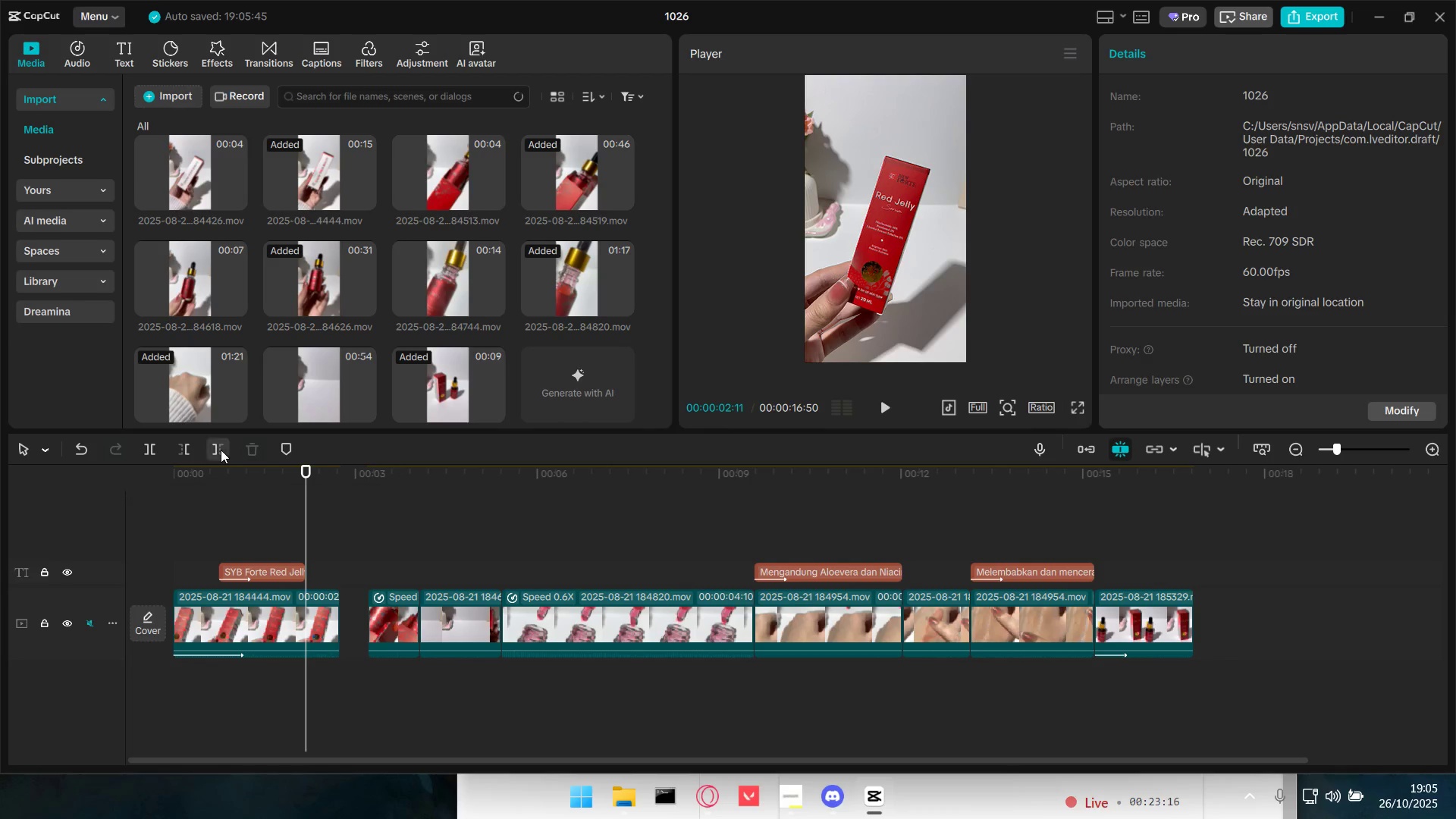 
left_click([221, 450])
 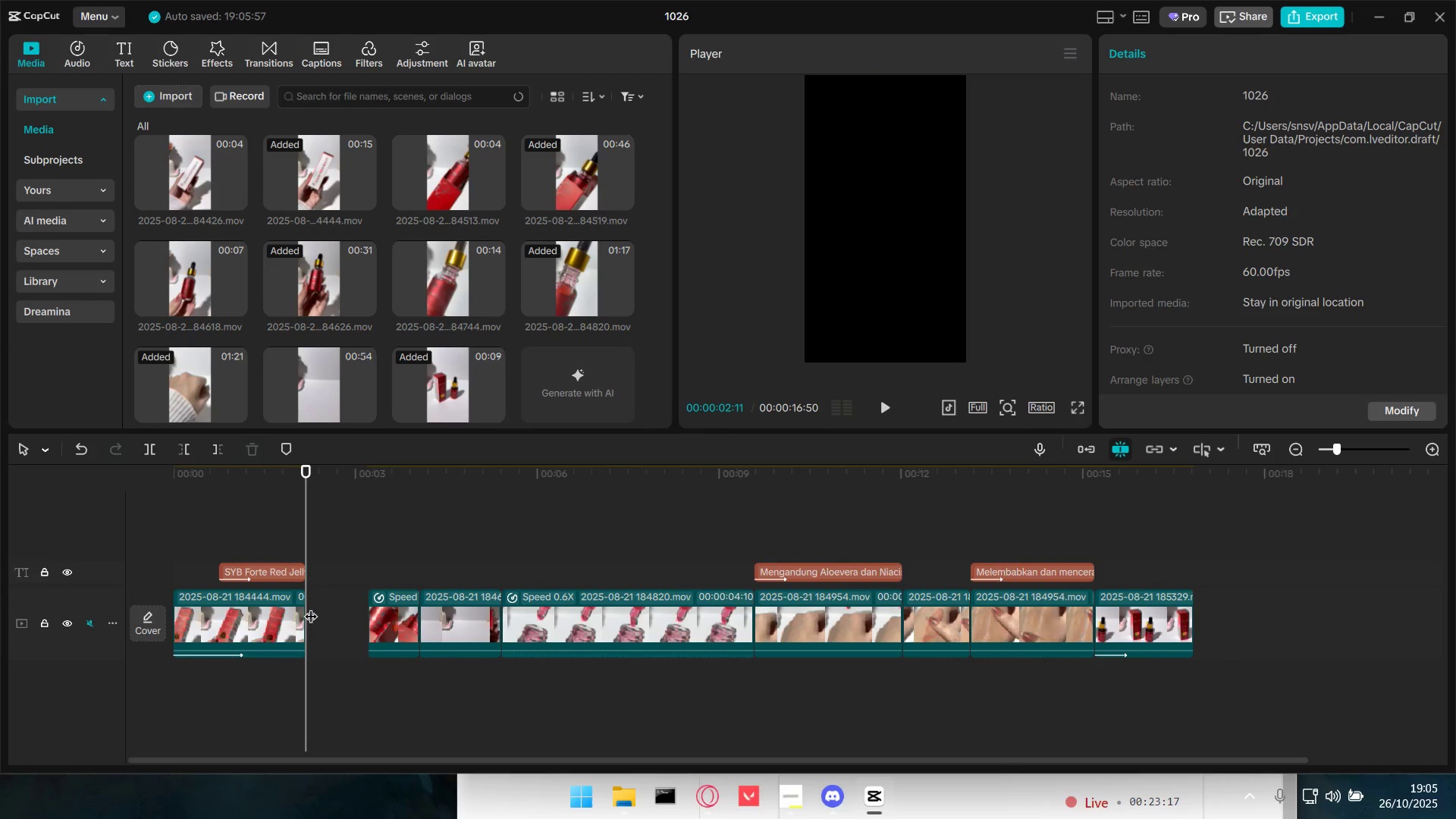 
double_click([284, 617])
 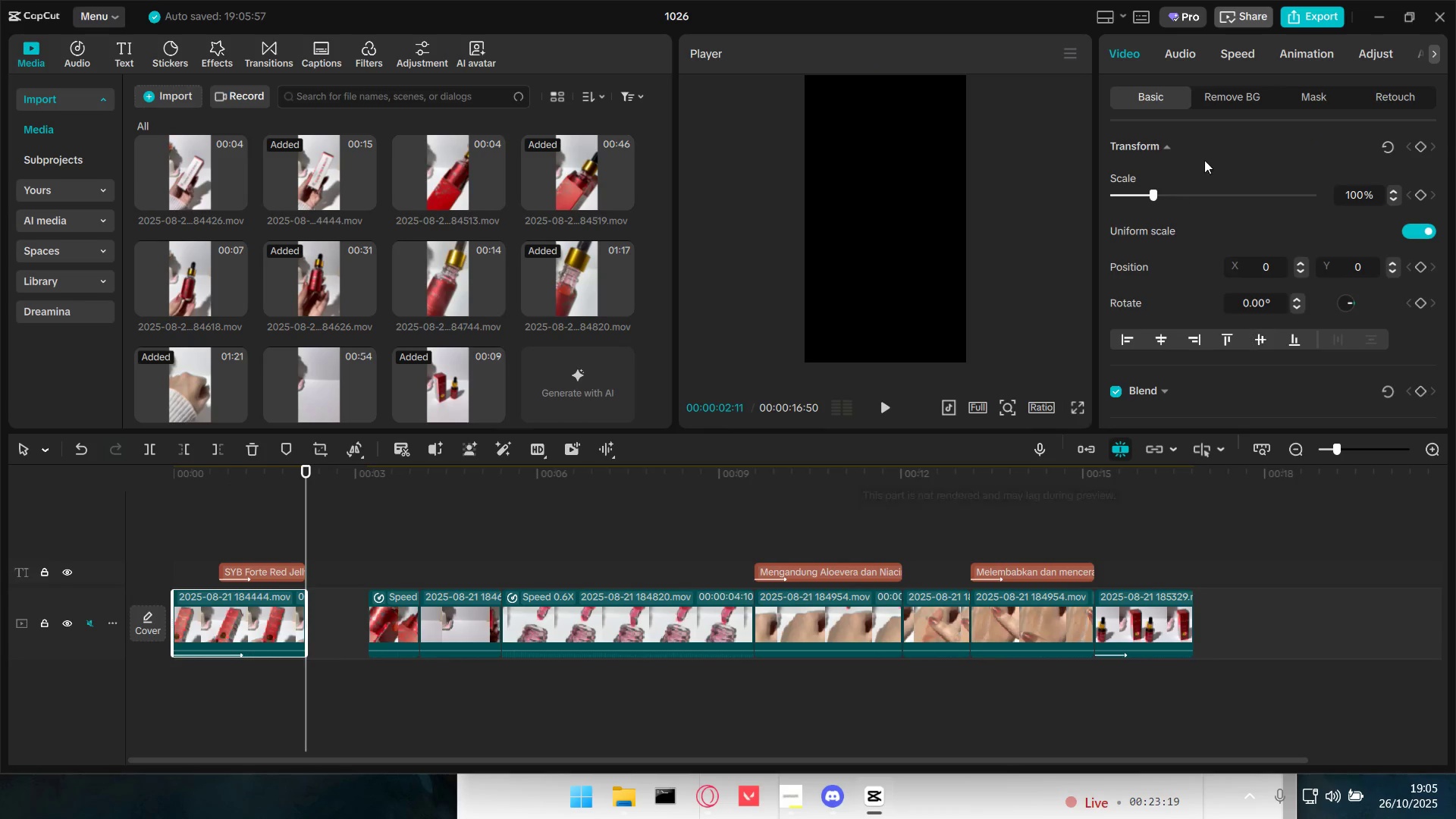 
left_click([1241, 51])
 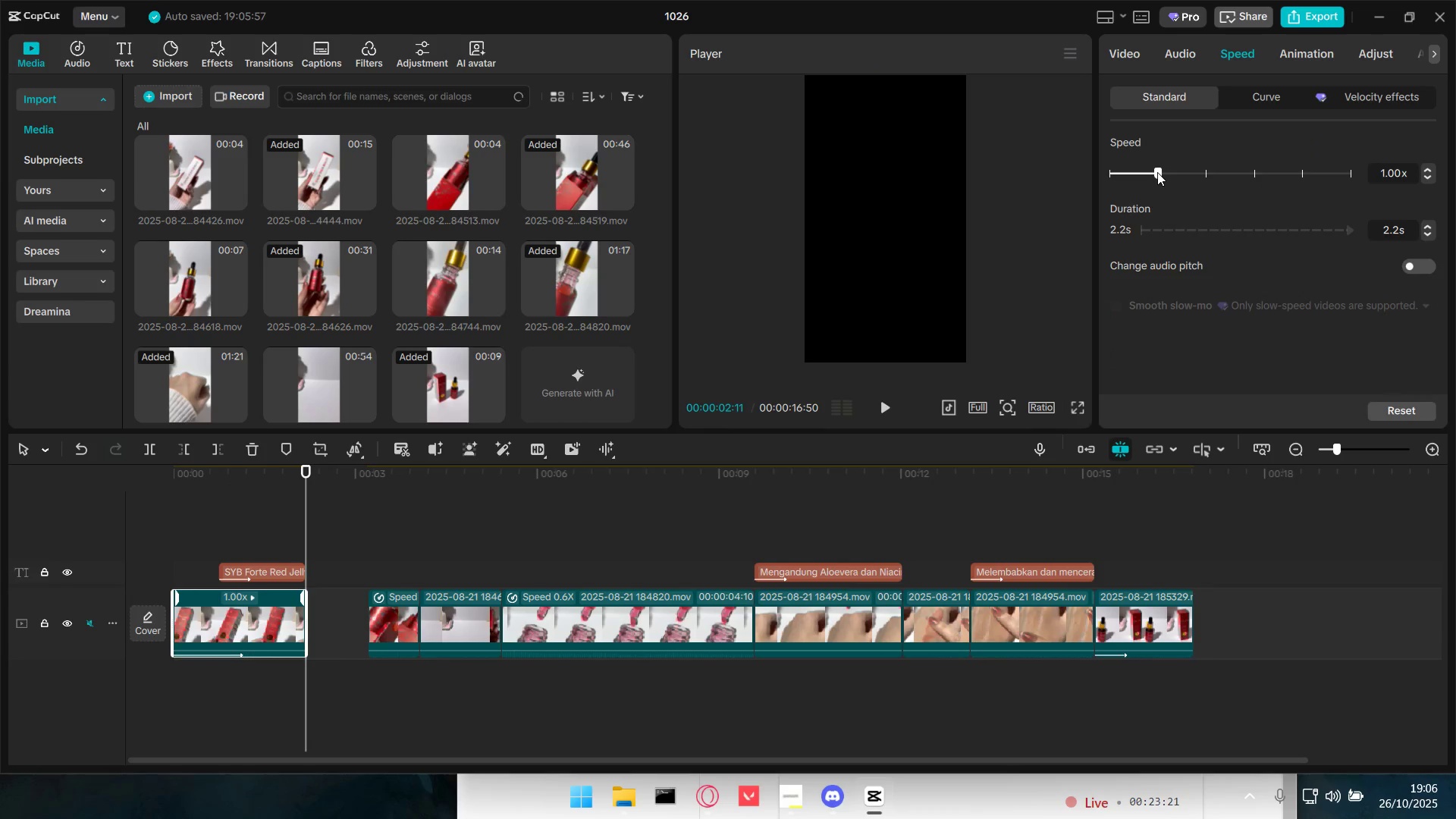 
left_click_drag(start_coordinate=[1156, 172], to_coordinate=[1145, 172])
 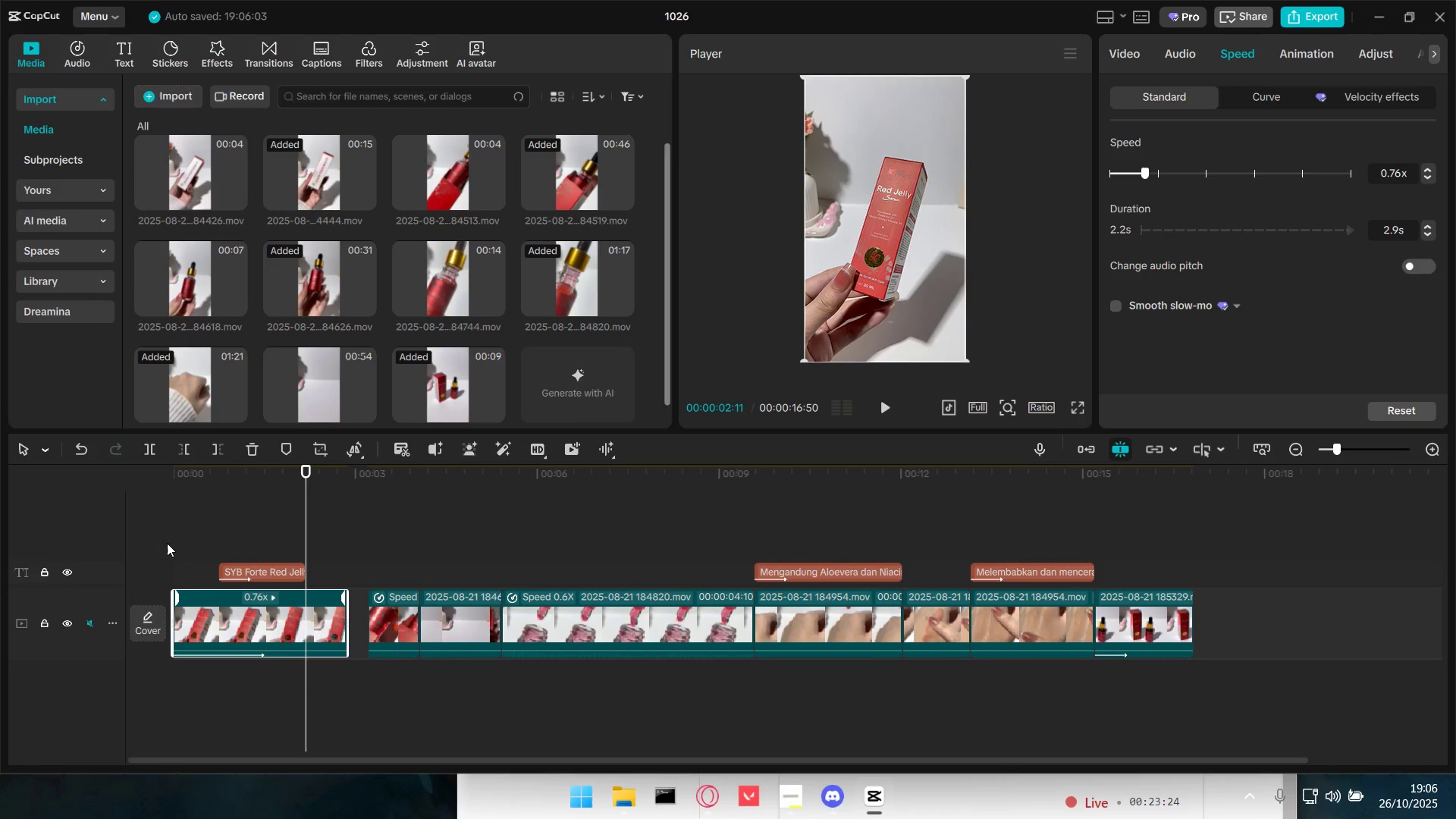 
key(Space)
 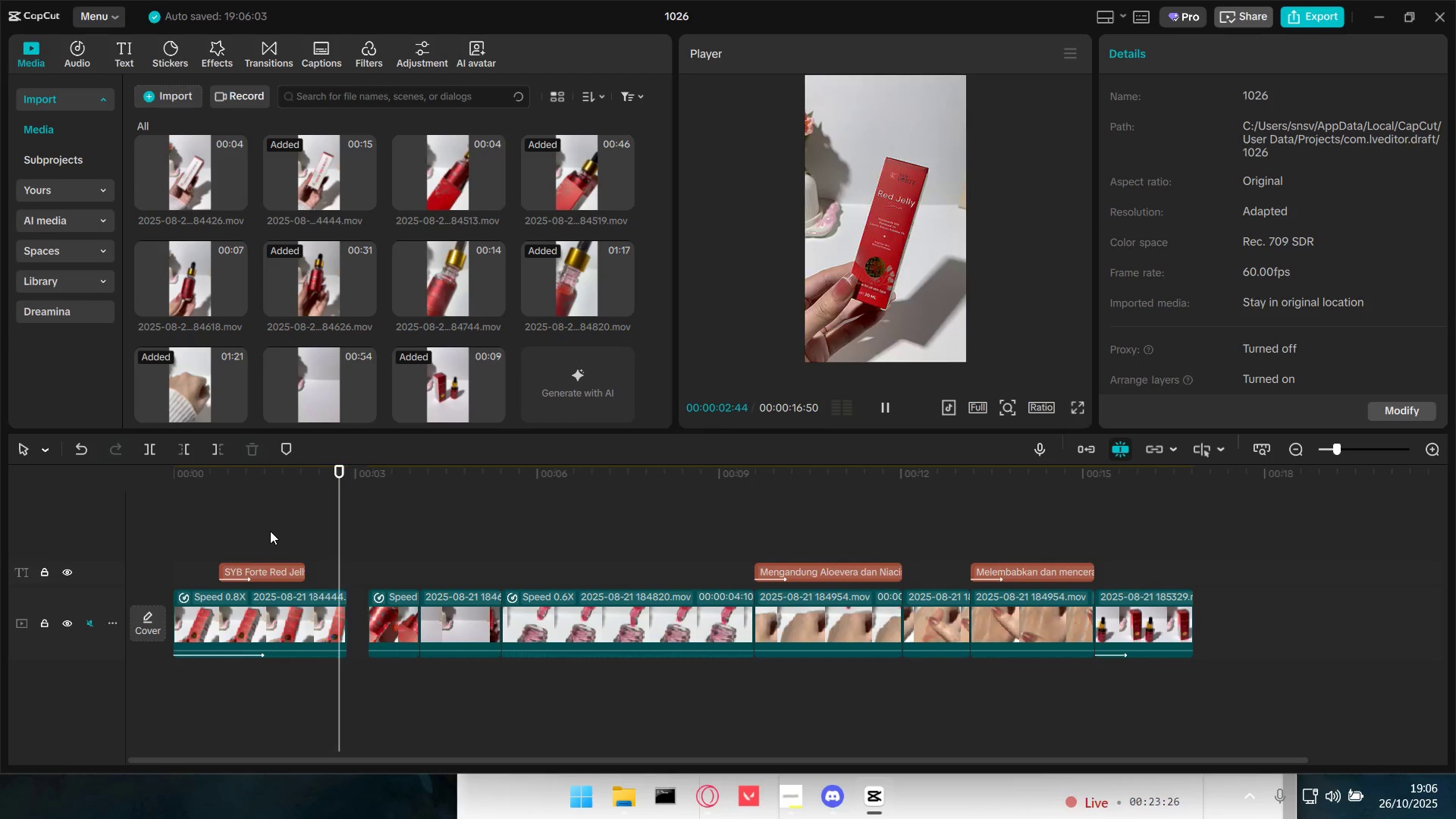 
key(Space)
 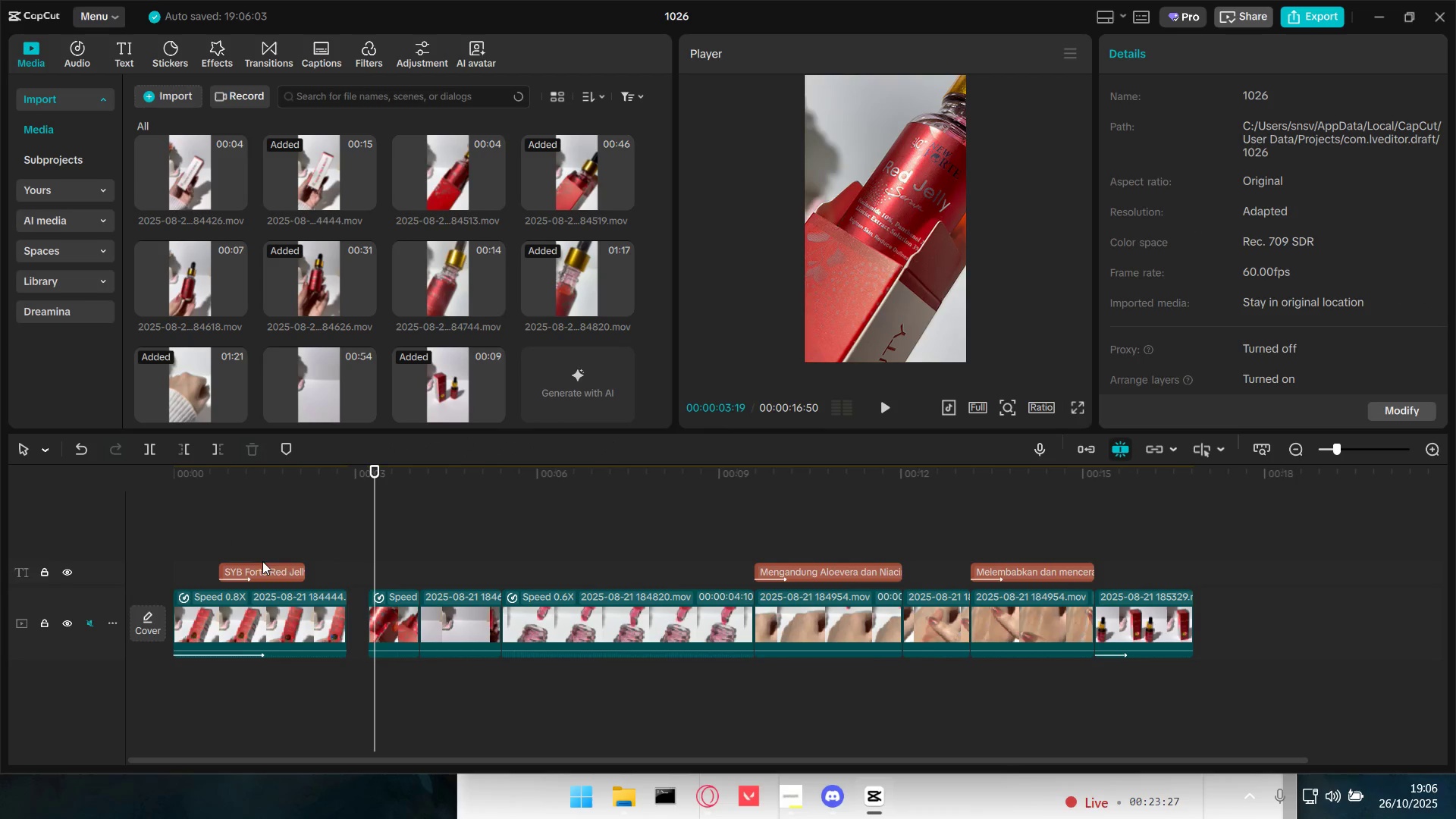 
left_click_drag(start_coordinate=[281, 569], to_coordinate=[318, 572])
 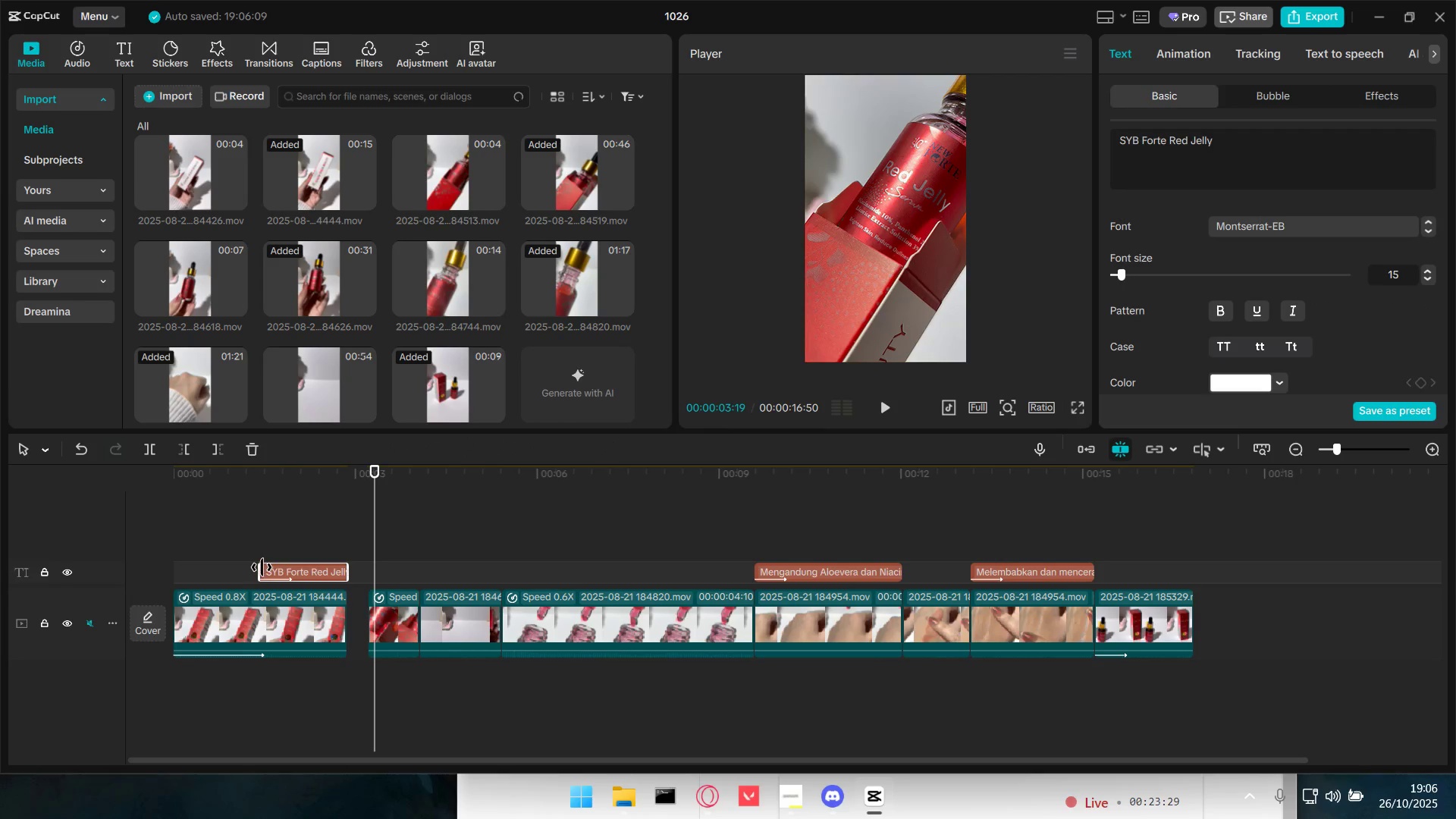 
left_click_drag(start_coordinate=[262, 567], to_coordinate=[244, 569])
 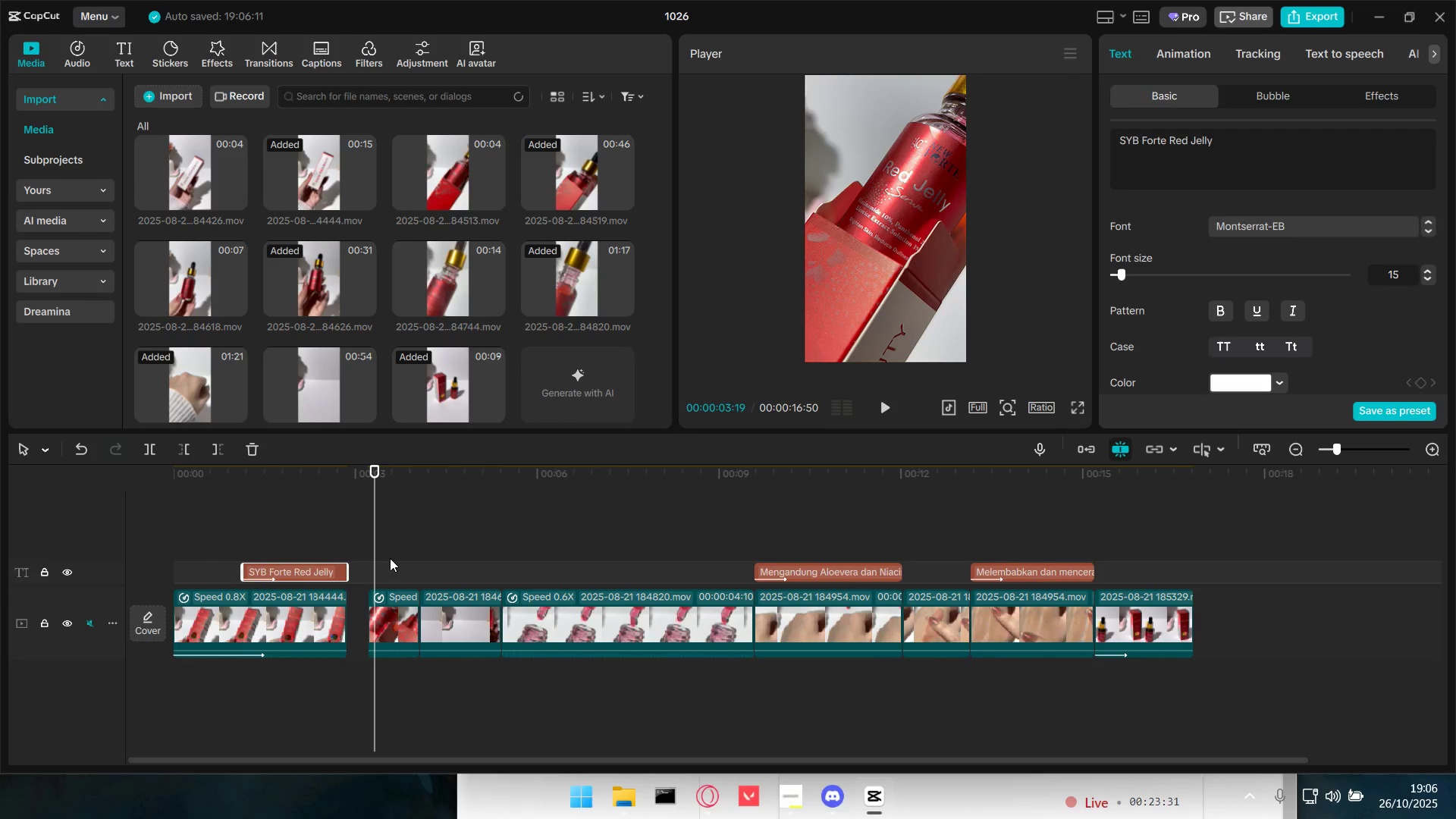 
left_click_drag(start_coordinate=[390, 540], to_coordinate=[1172, 629])
 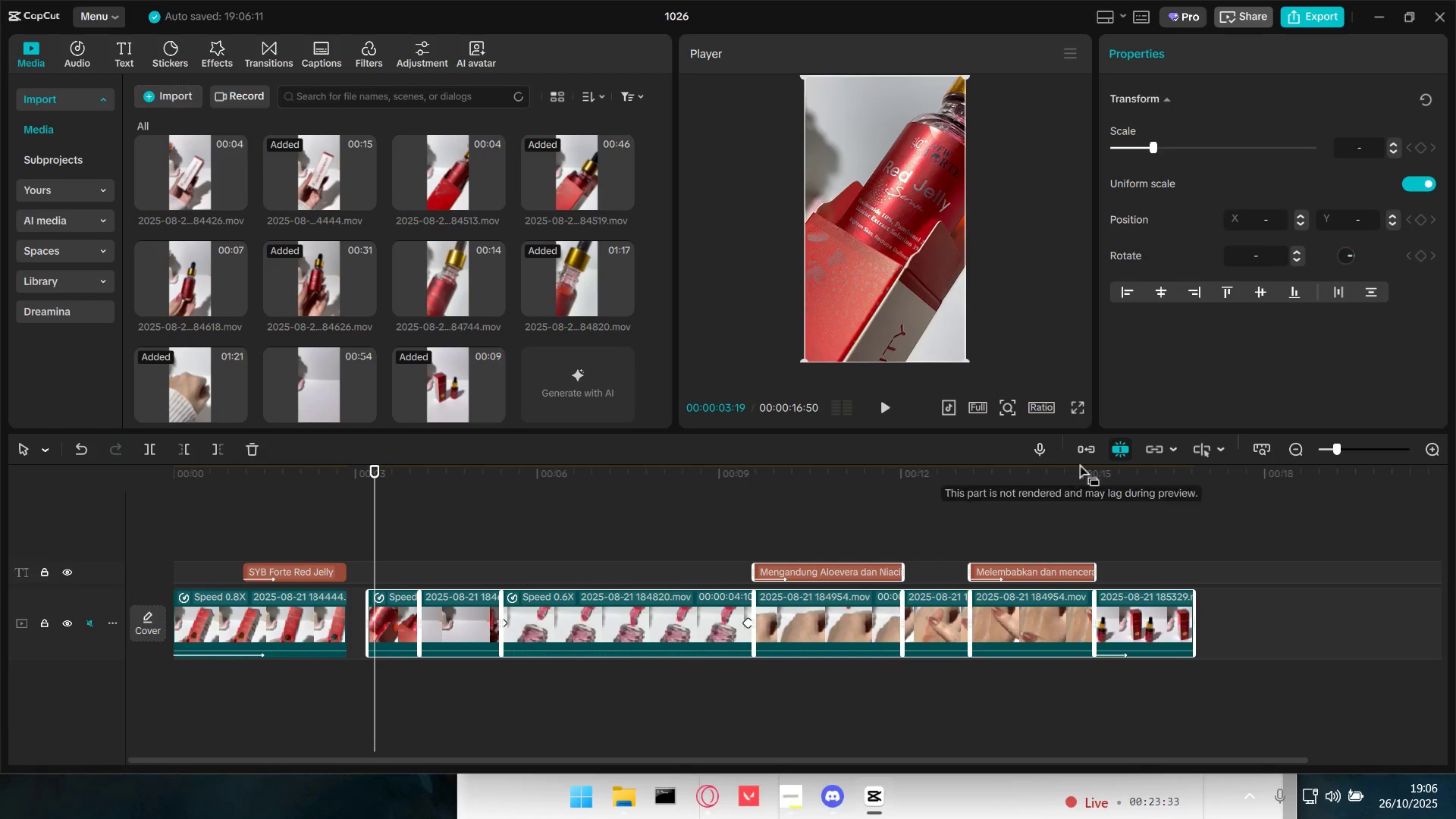 
left_click([1087, 454])
 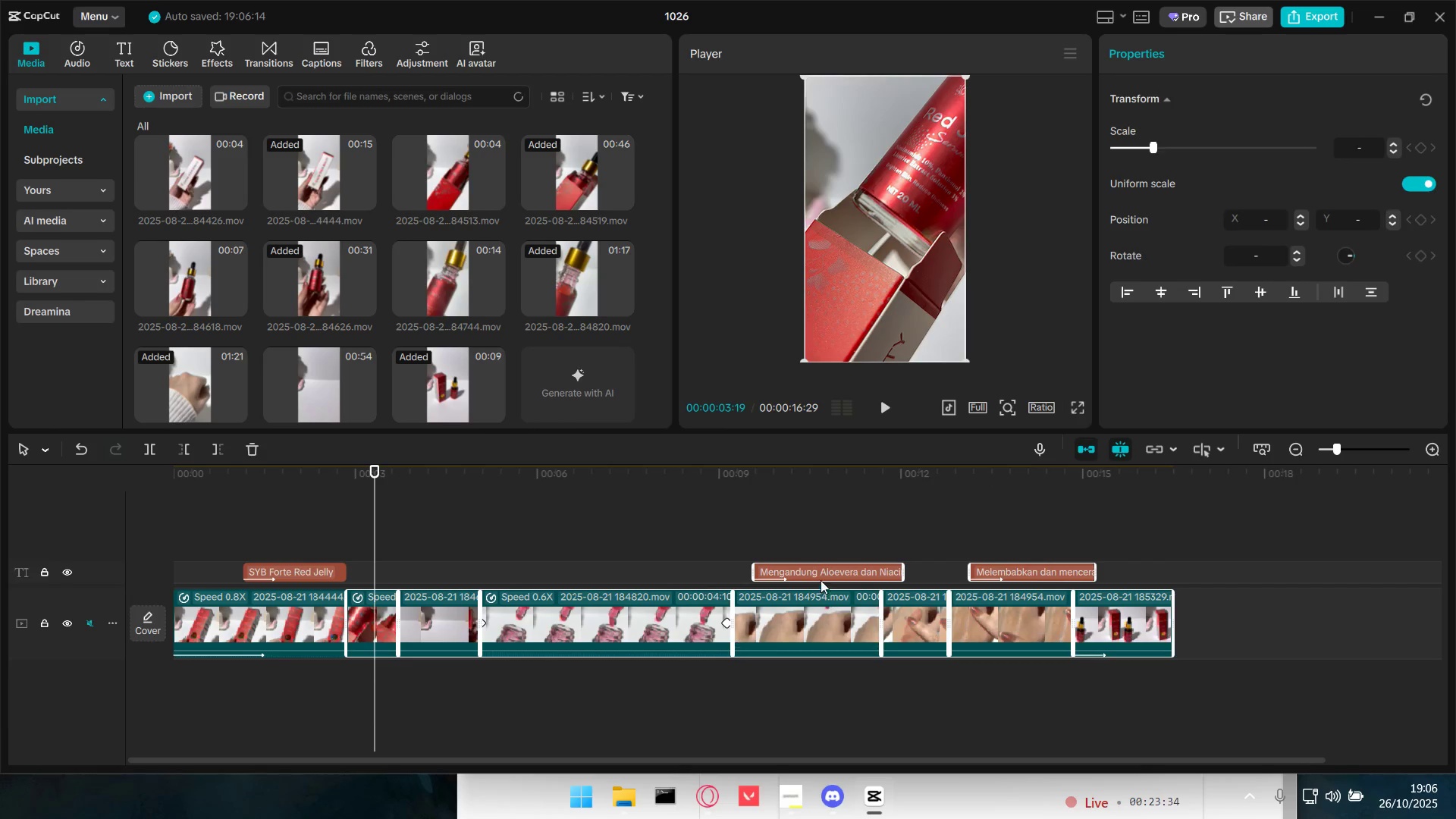 
left_click([830, 532])
 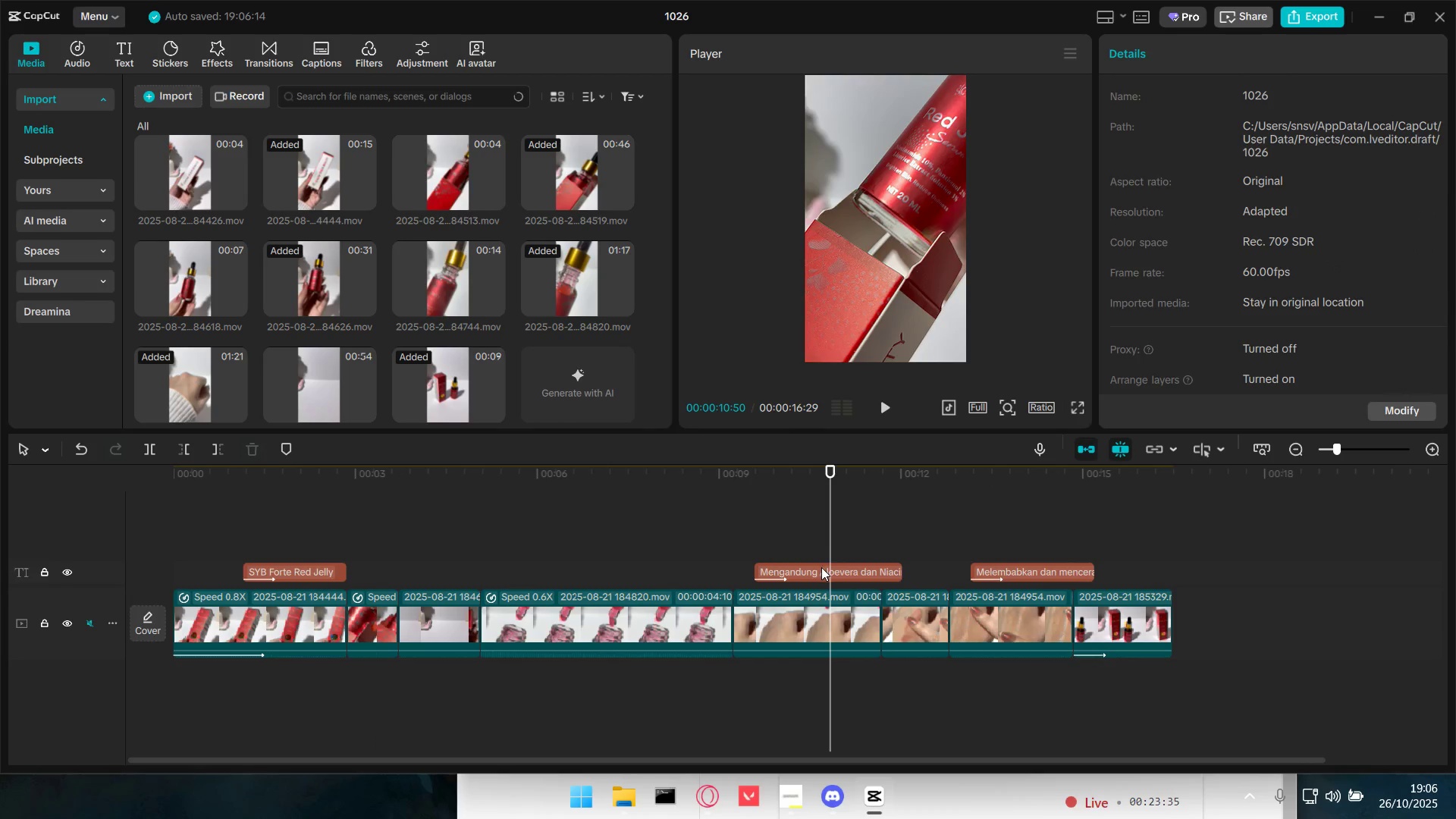 
left_click_drag(start_coordinate=[817, 572], to_coordinate=[799, 572])
 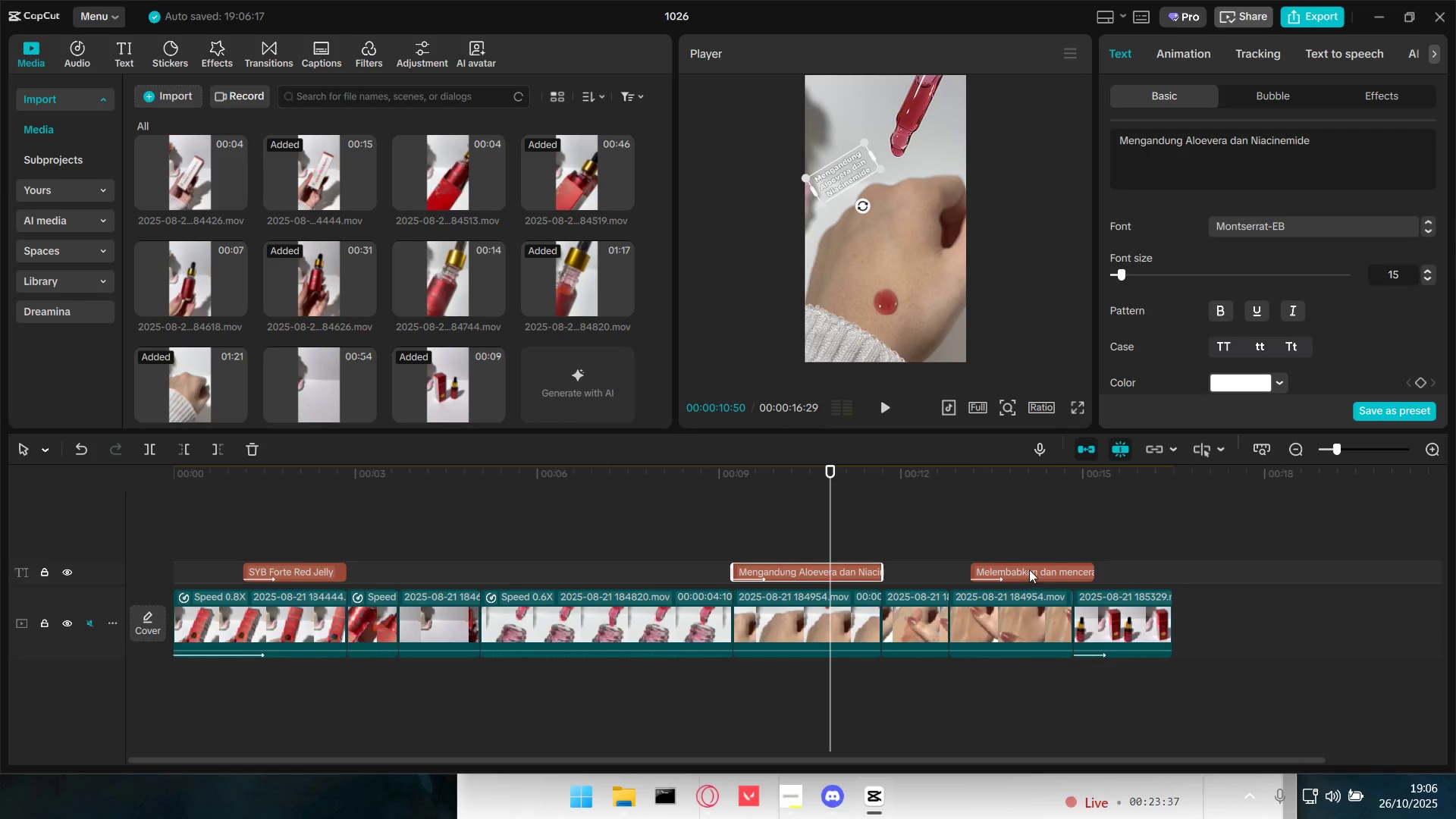 
left_click_drag(start_coordinate=[1035, 567], to_coordinate=[1018, 569])
 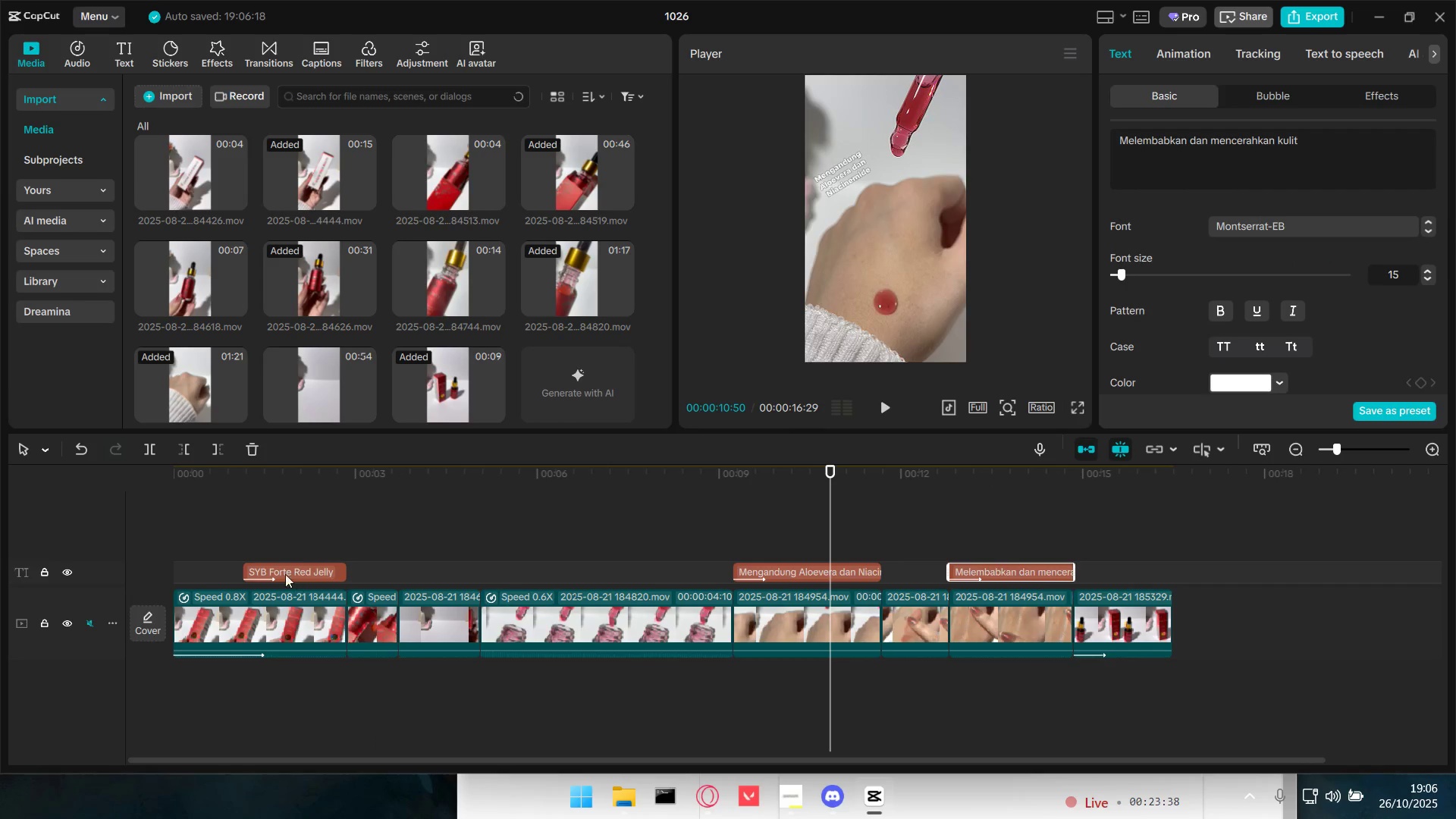 
left_click([248, 522])
 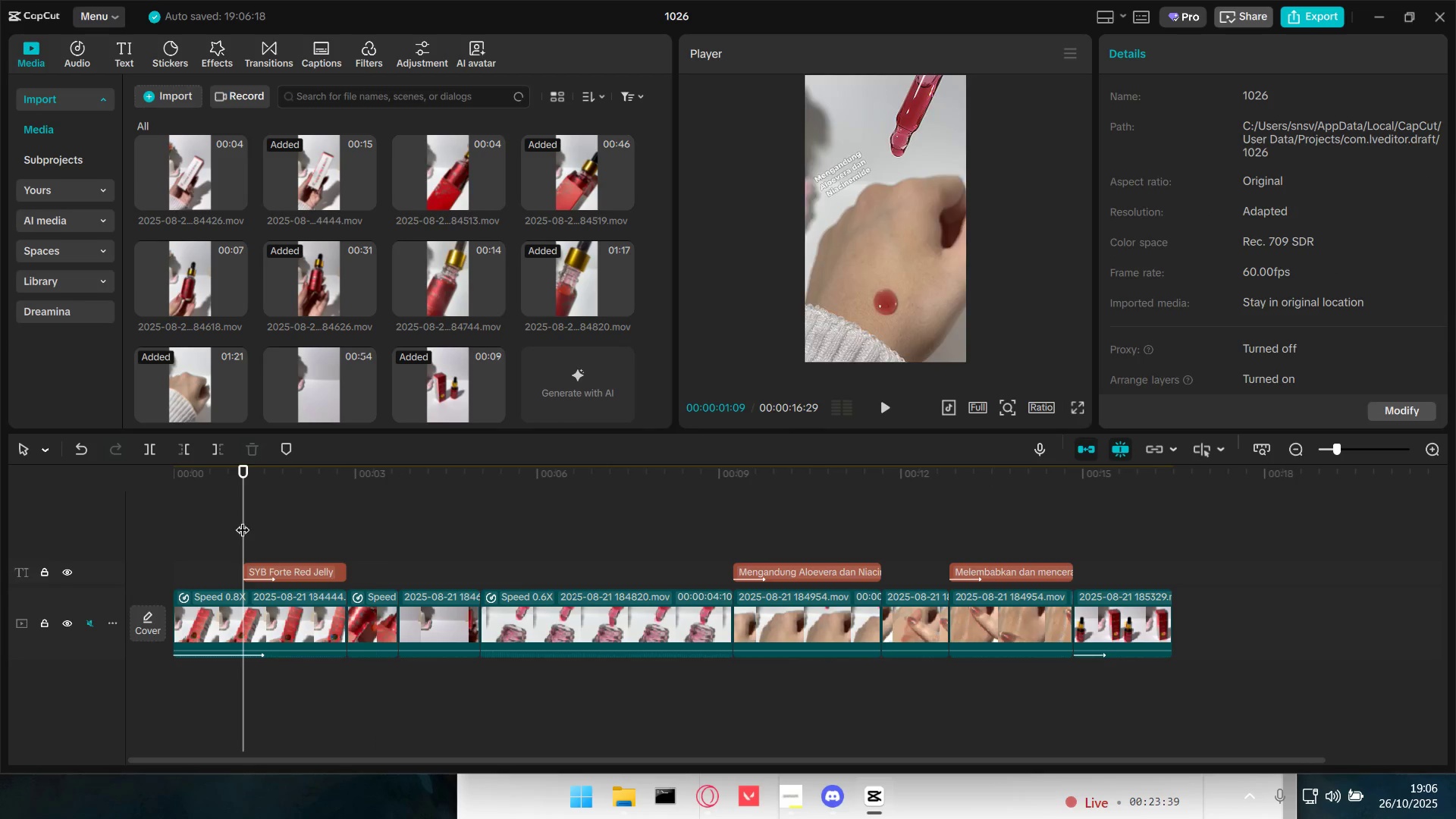 
left_click_drag(start_coordinate=[241, 519], to_coordinate=[147, 518])
 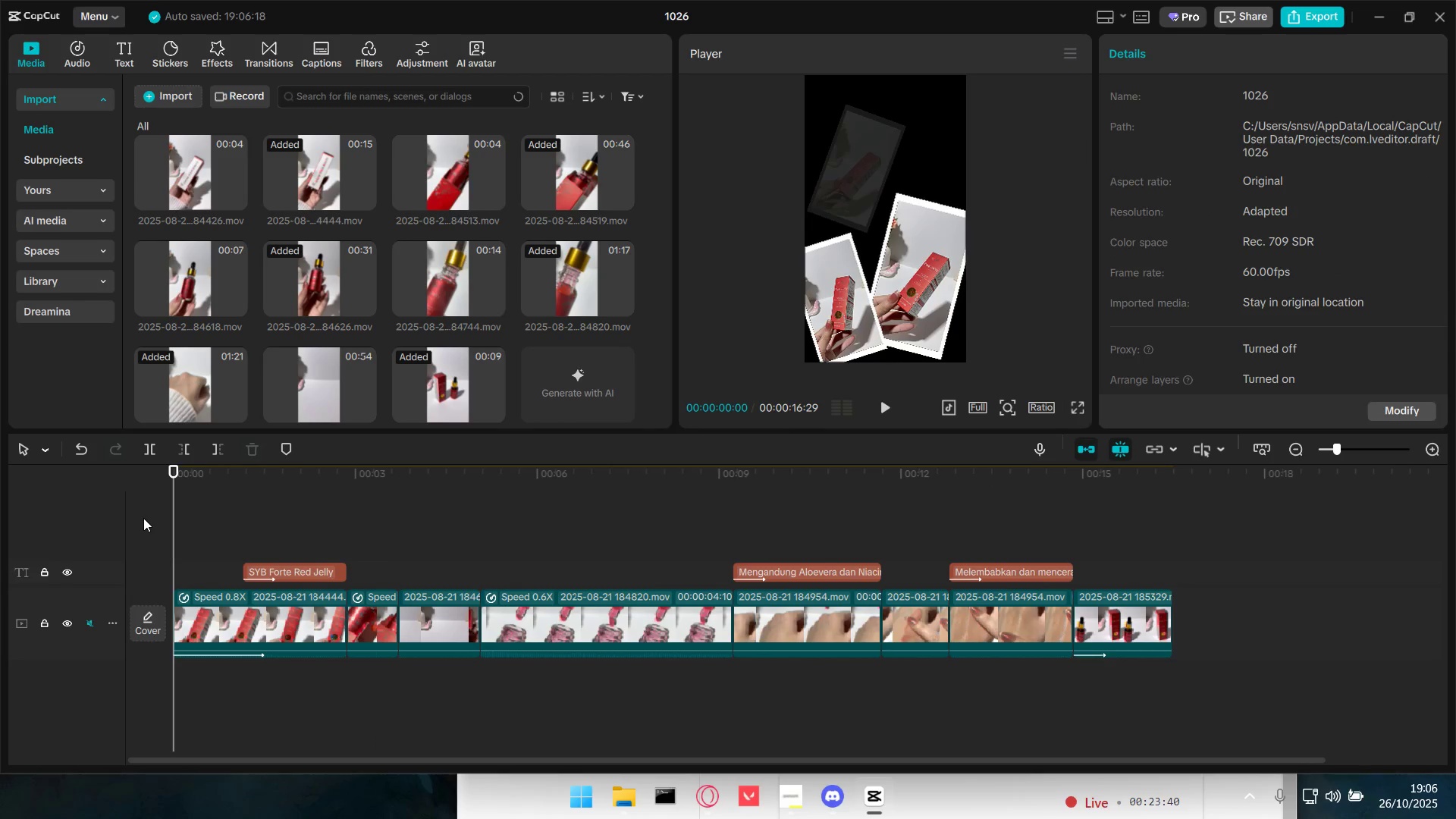 
key(Space)
 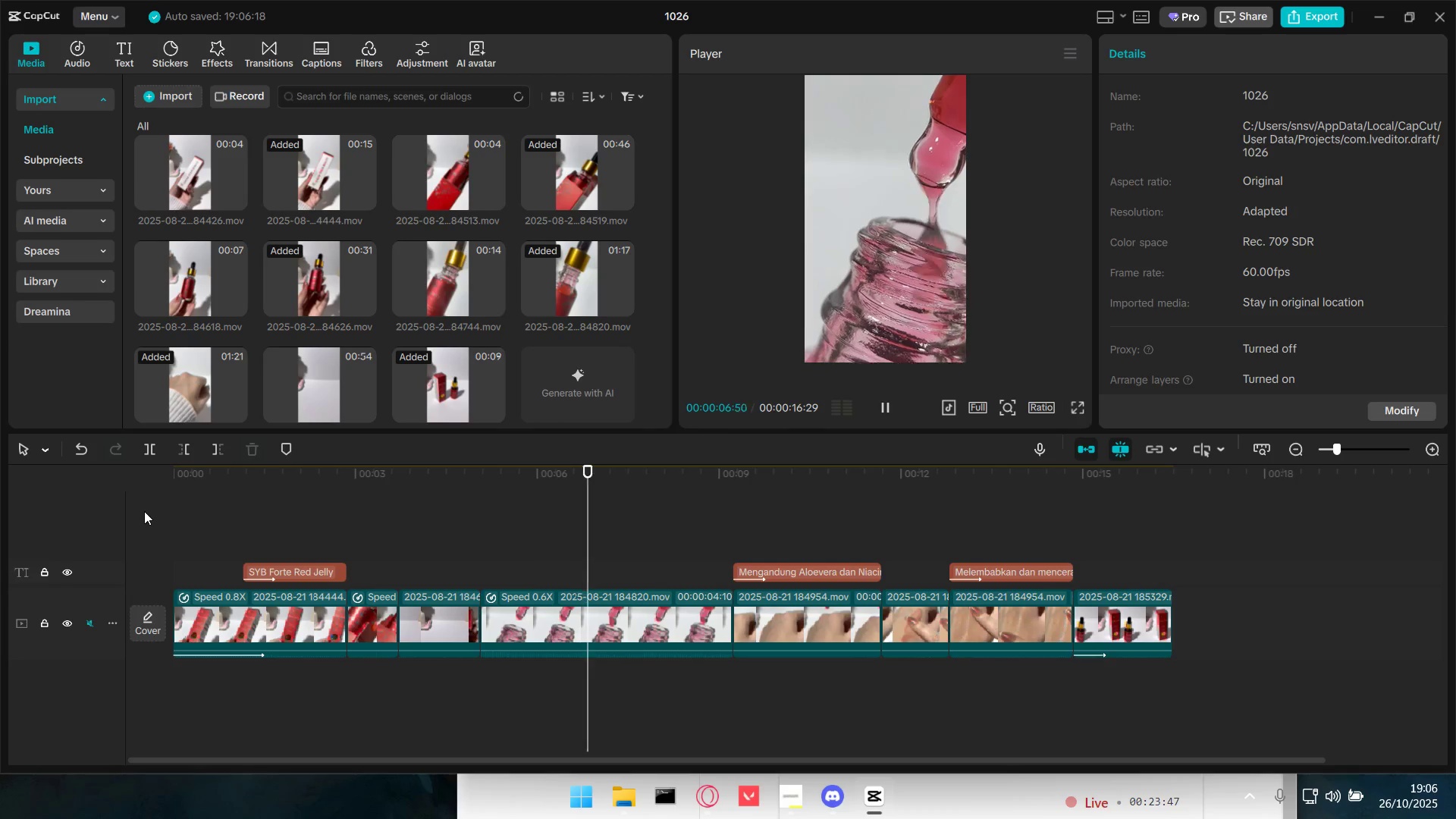 
wait(12.06)
 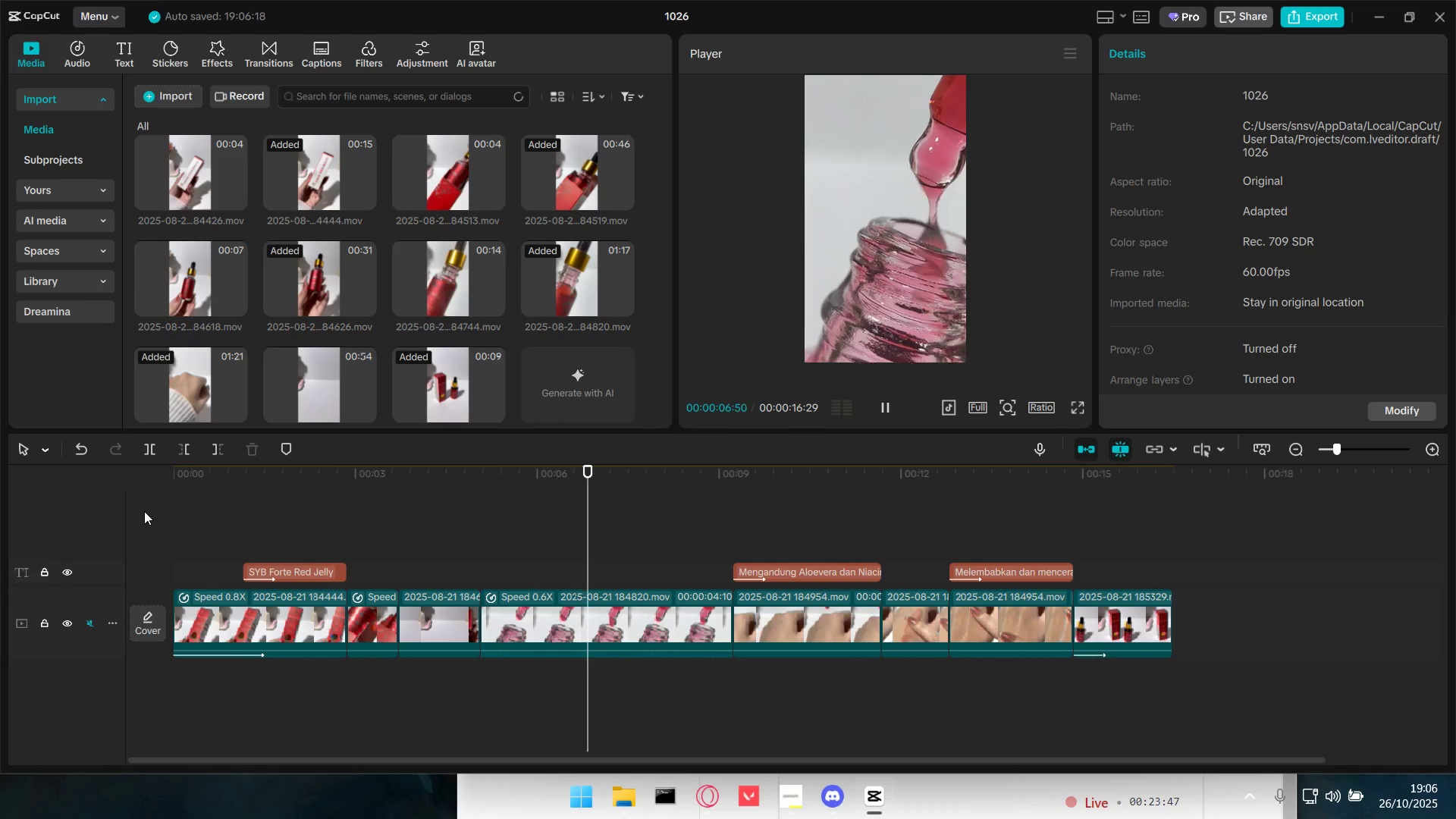 
key(Space)
 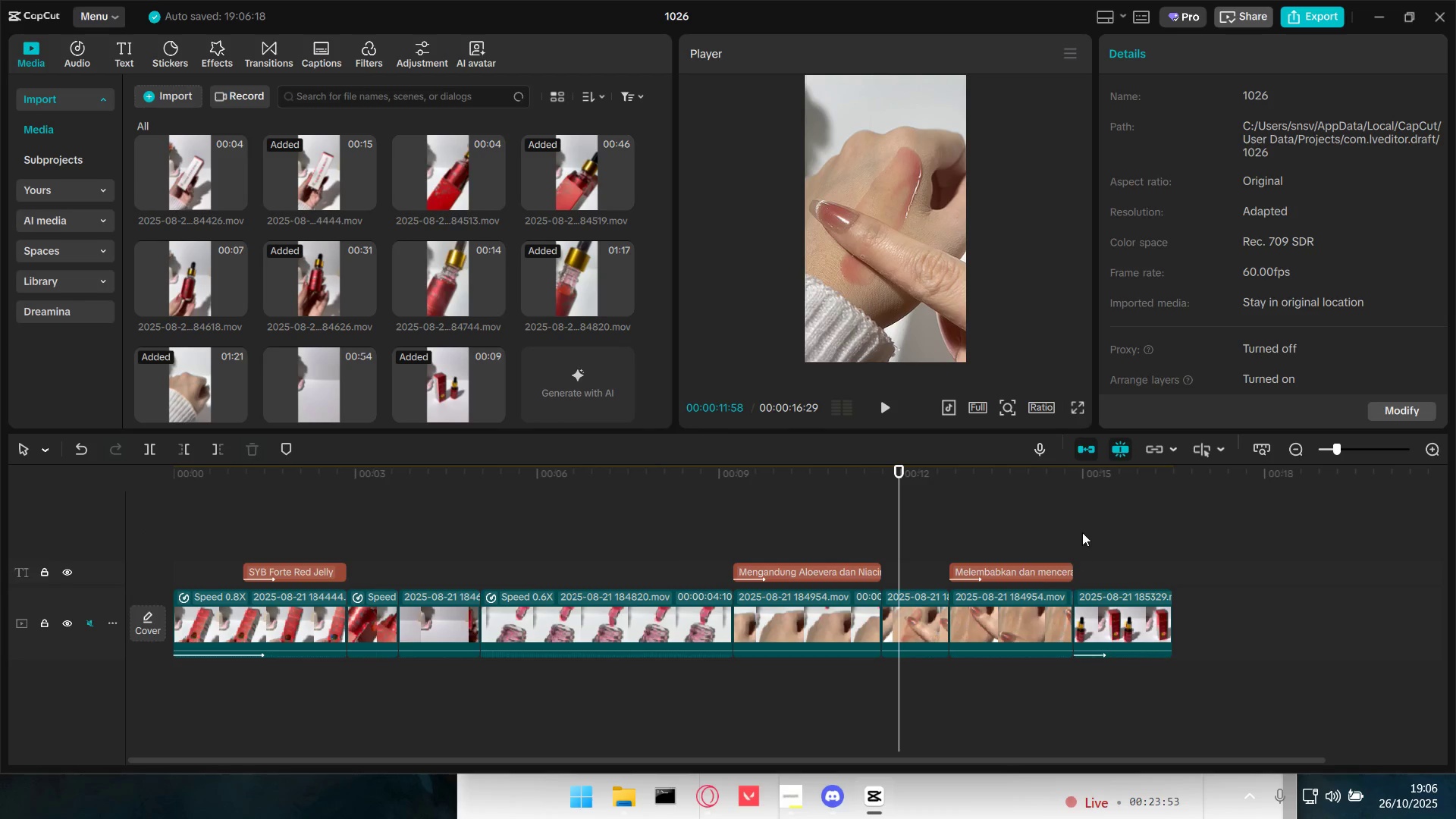 
left_click([1079, 444])
 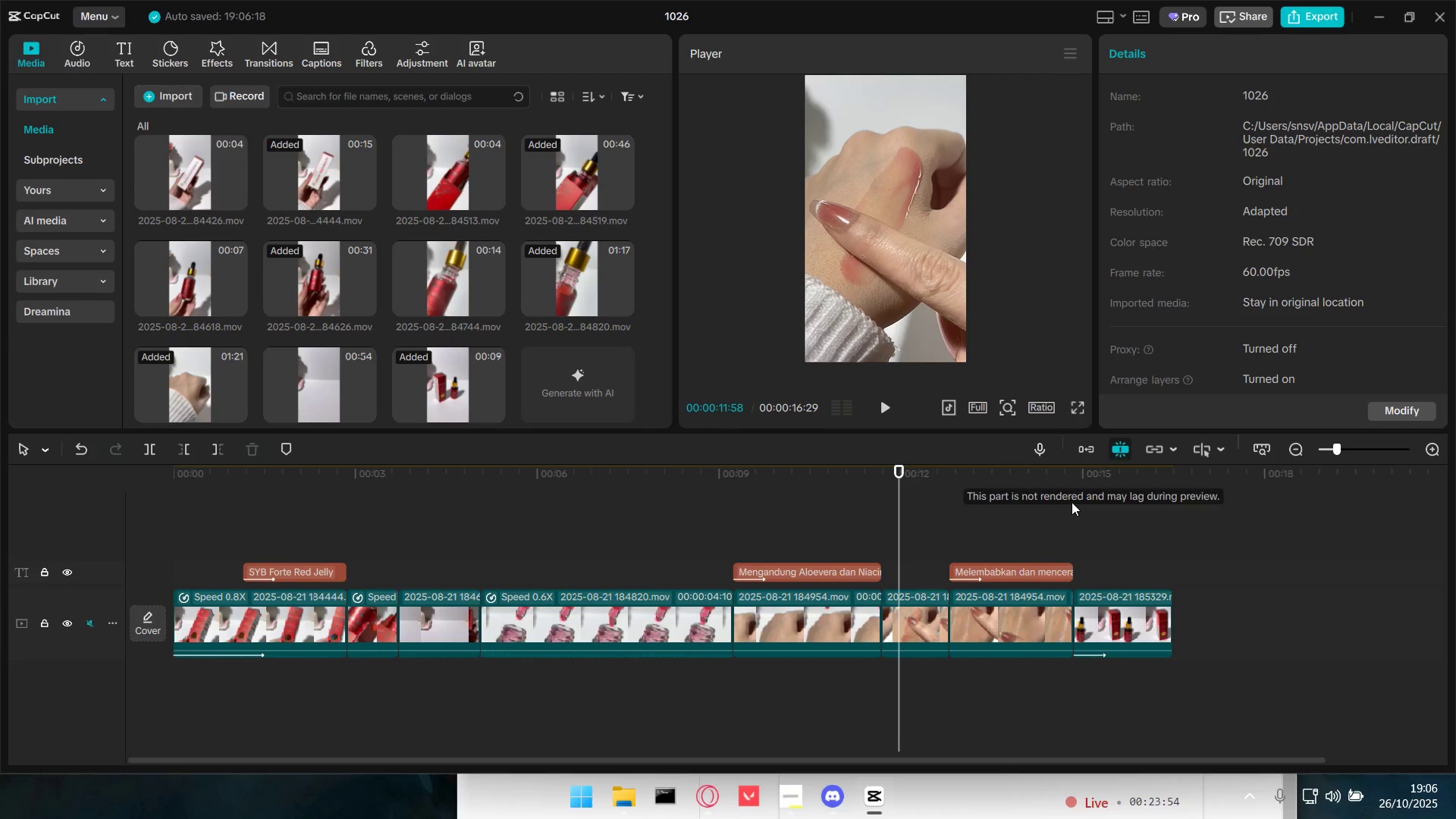 
left_click_drag(start_coordinate=[1038, 540], to_coordinate=[1240, 651])
 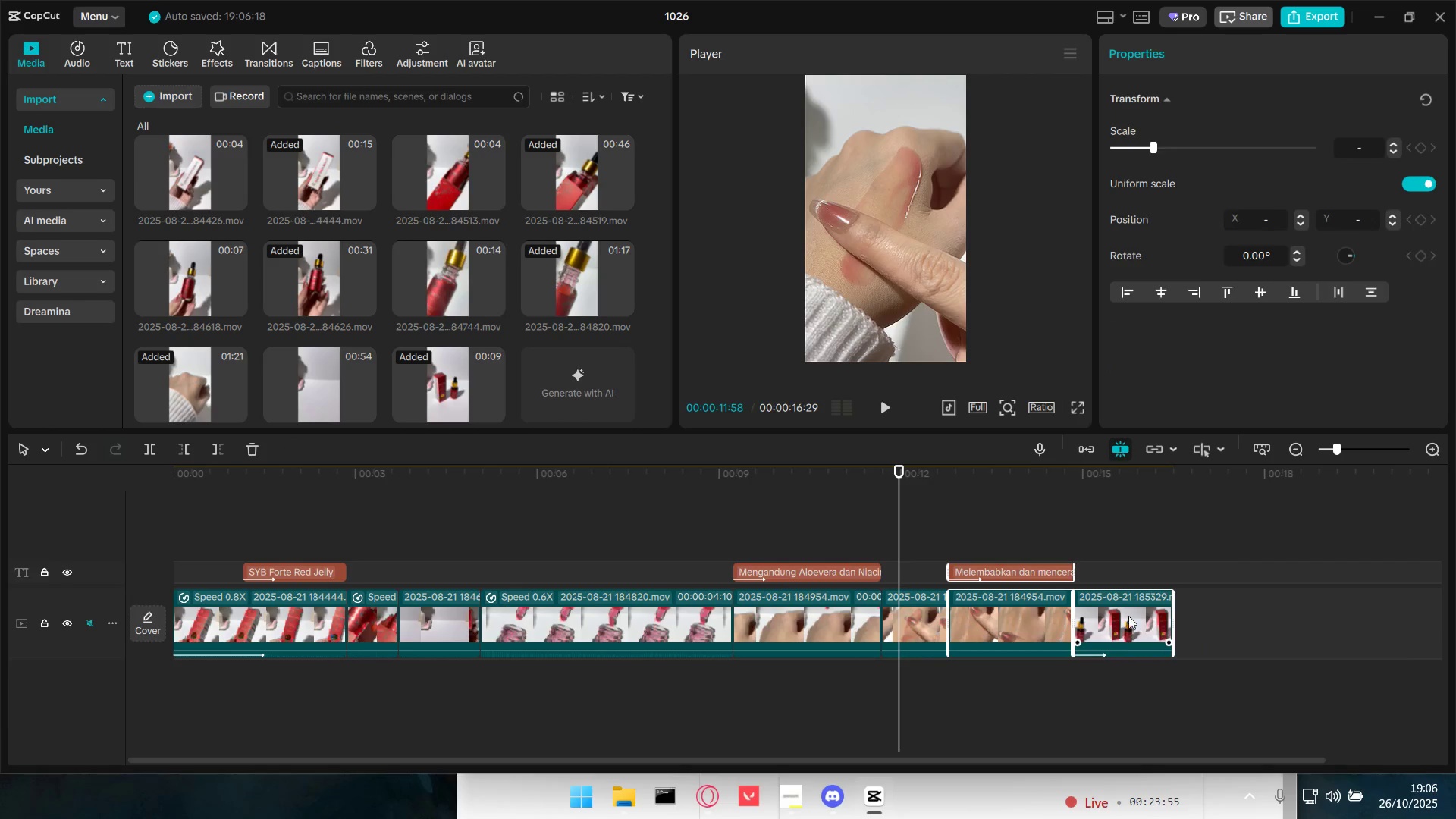 
left_click_drag(start_coordinate=[1125, 613], to_coordinate=[1303, 613])
 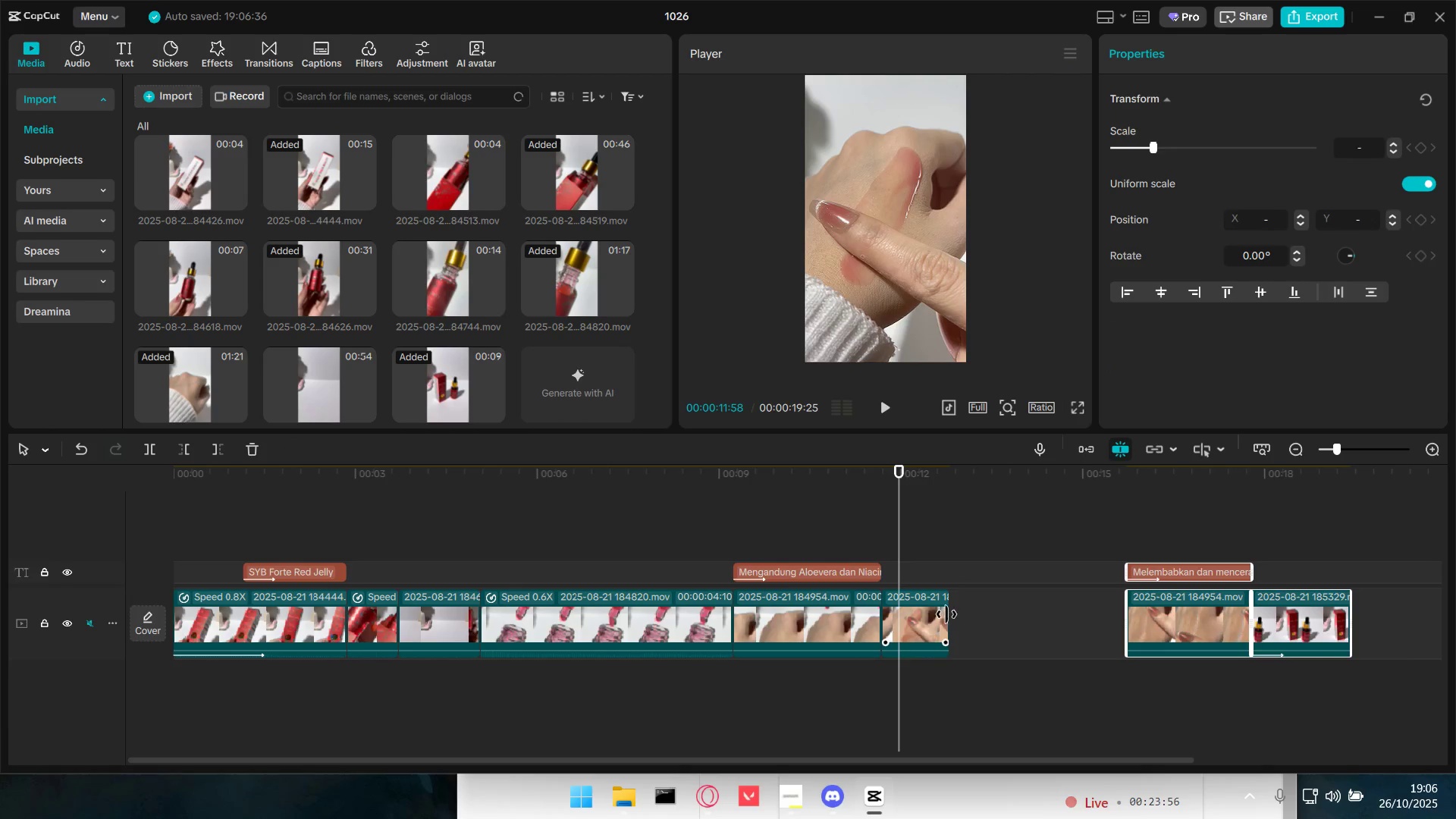 
left_click_drag(start_coordinate=[946, 614], to_coordinate=[987, 617])
 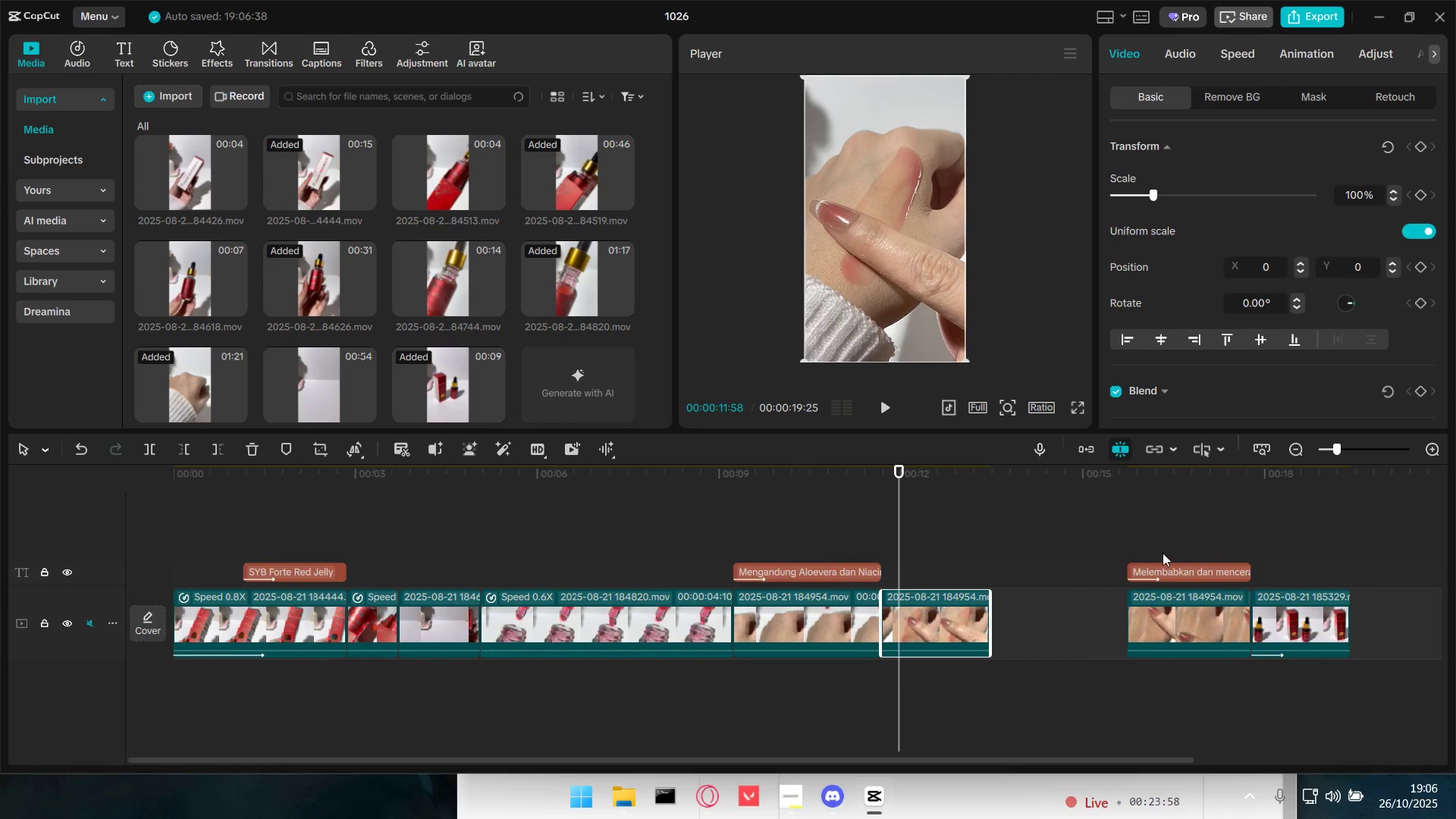 
left_click_drag(start_coordinate=[1149, 538], to_coordinate=[1327, 628])
 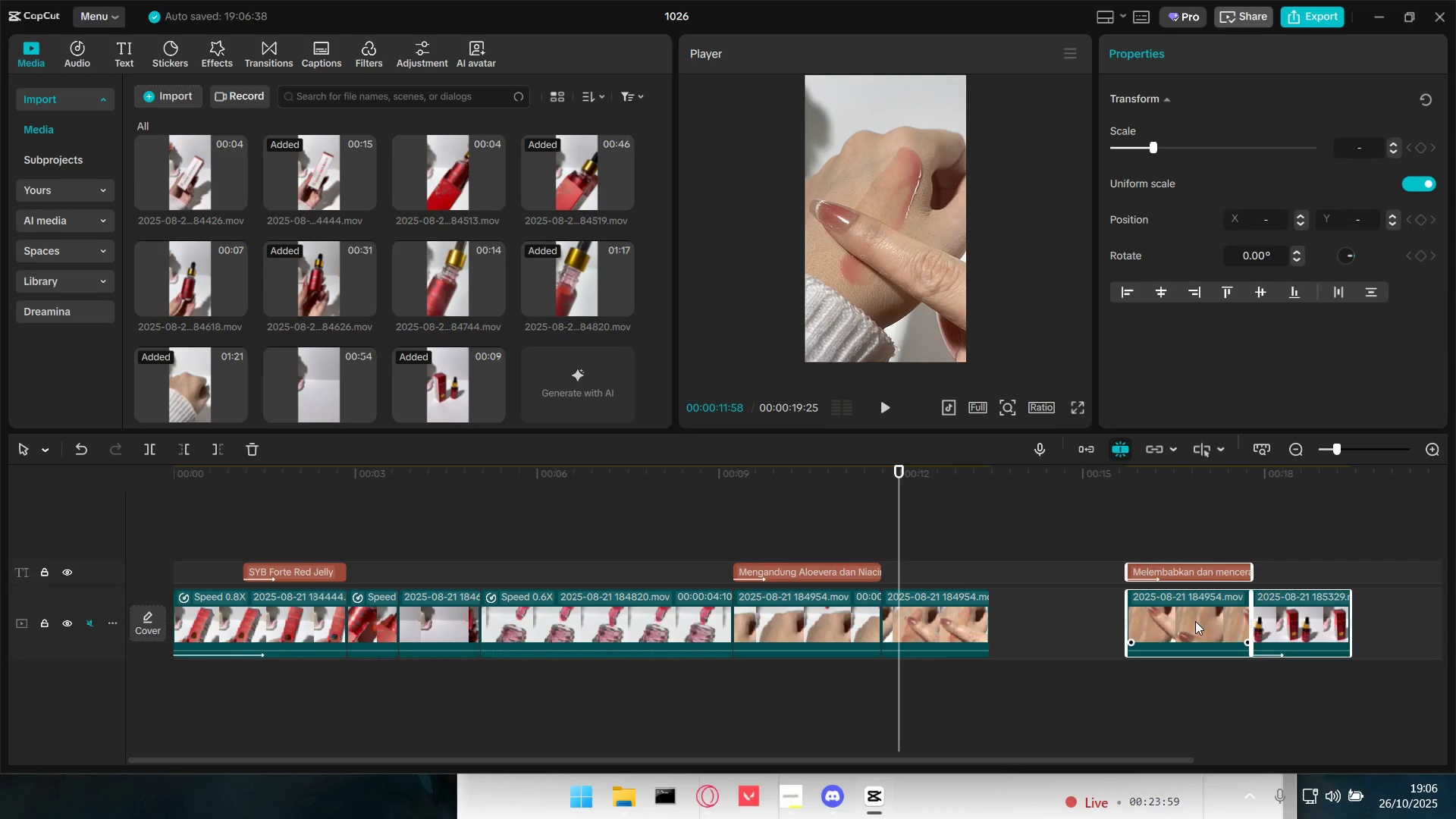 
left_click_drag(start_coordinate=[1194, 621], to_coordinate=[1059, 614])
 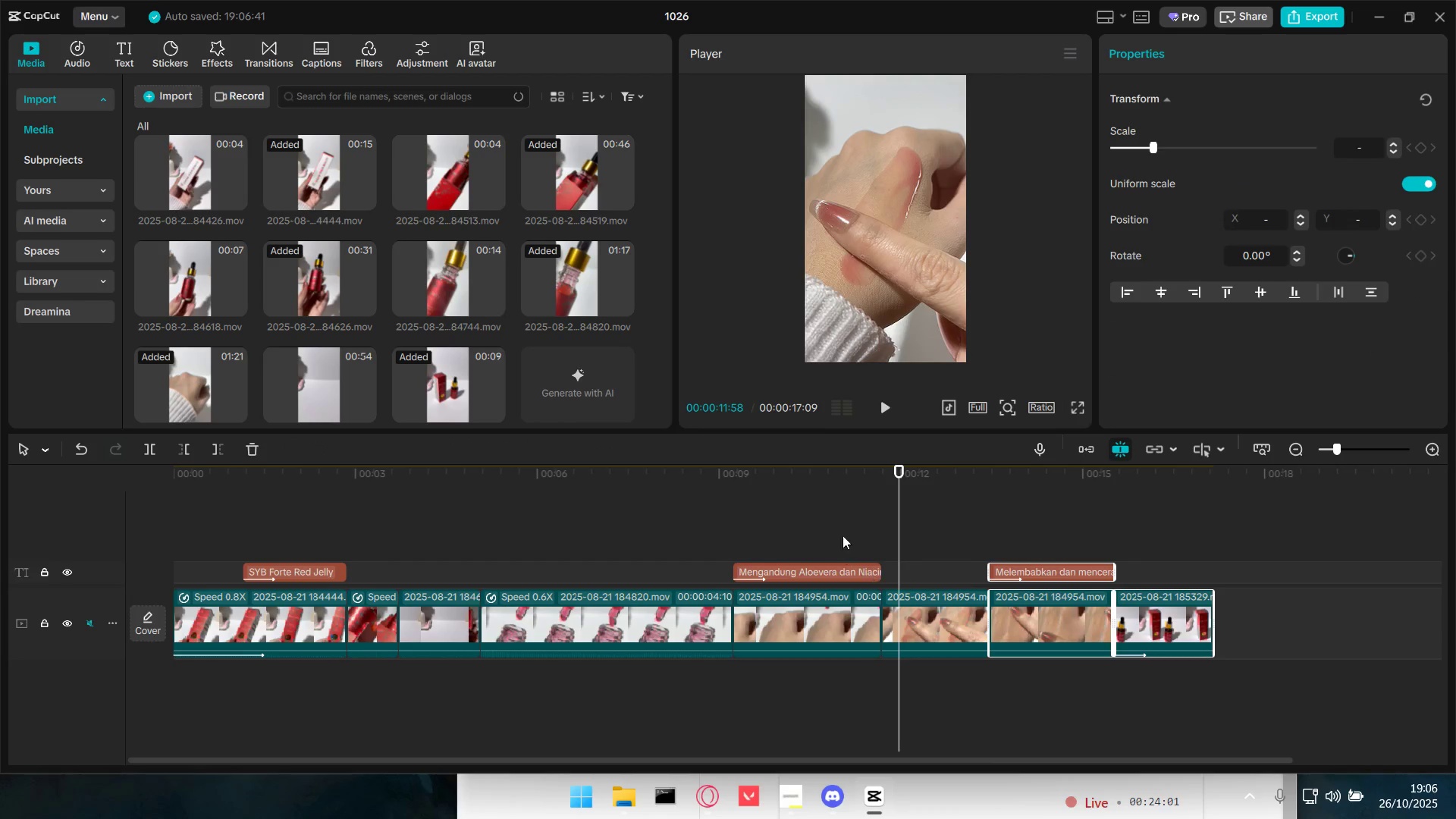 
left_click([828, 511])
 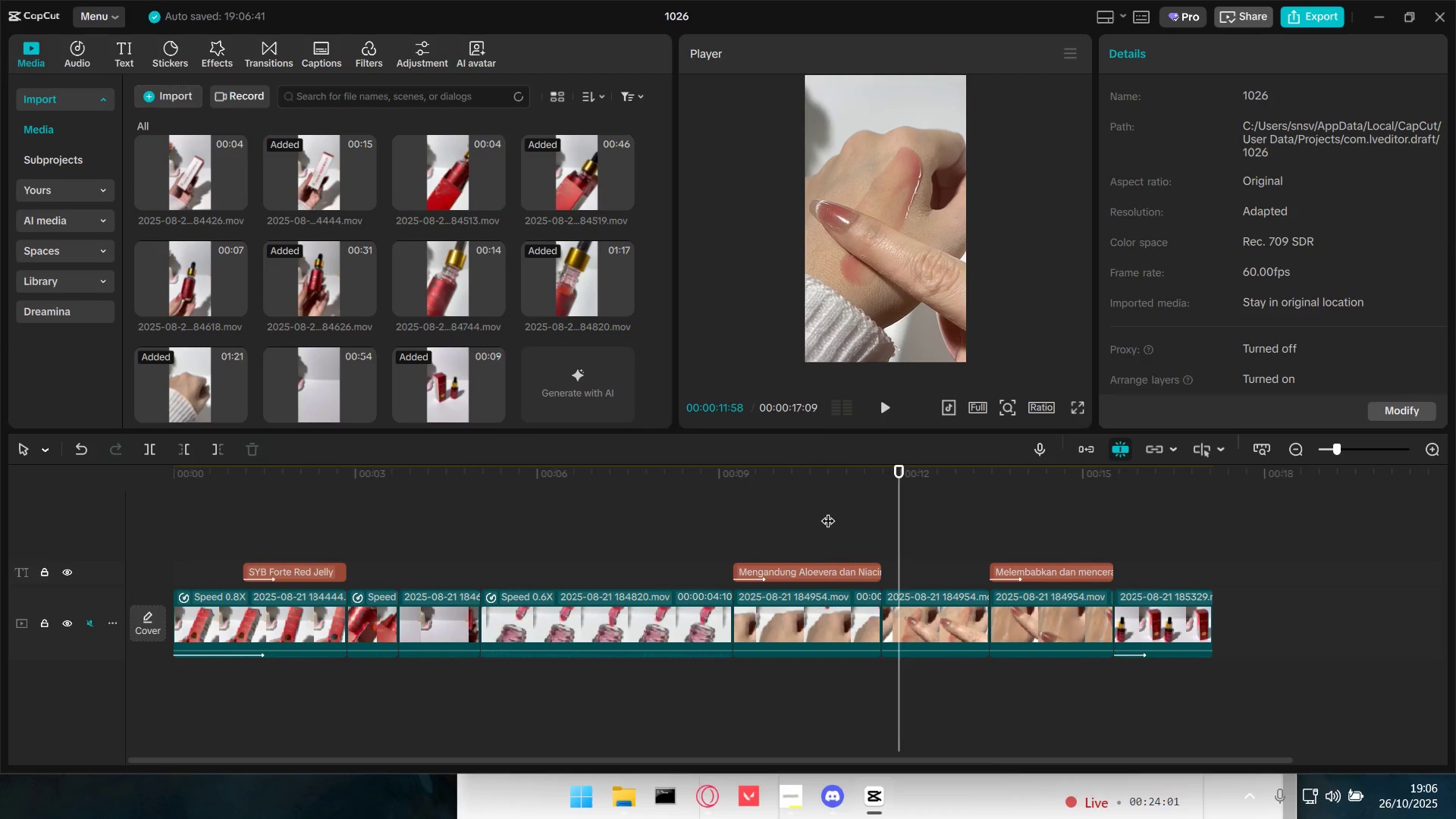 
key(Space)
 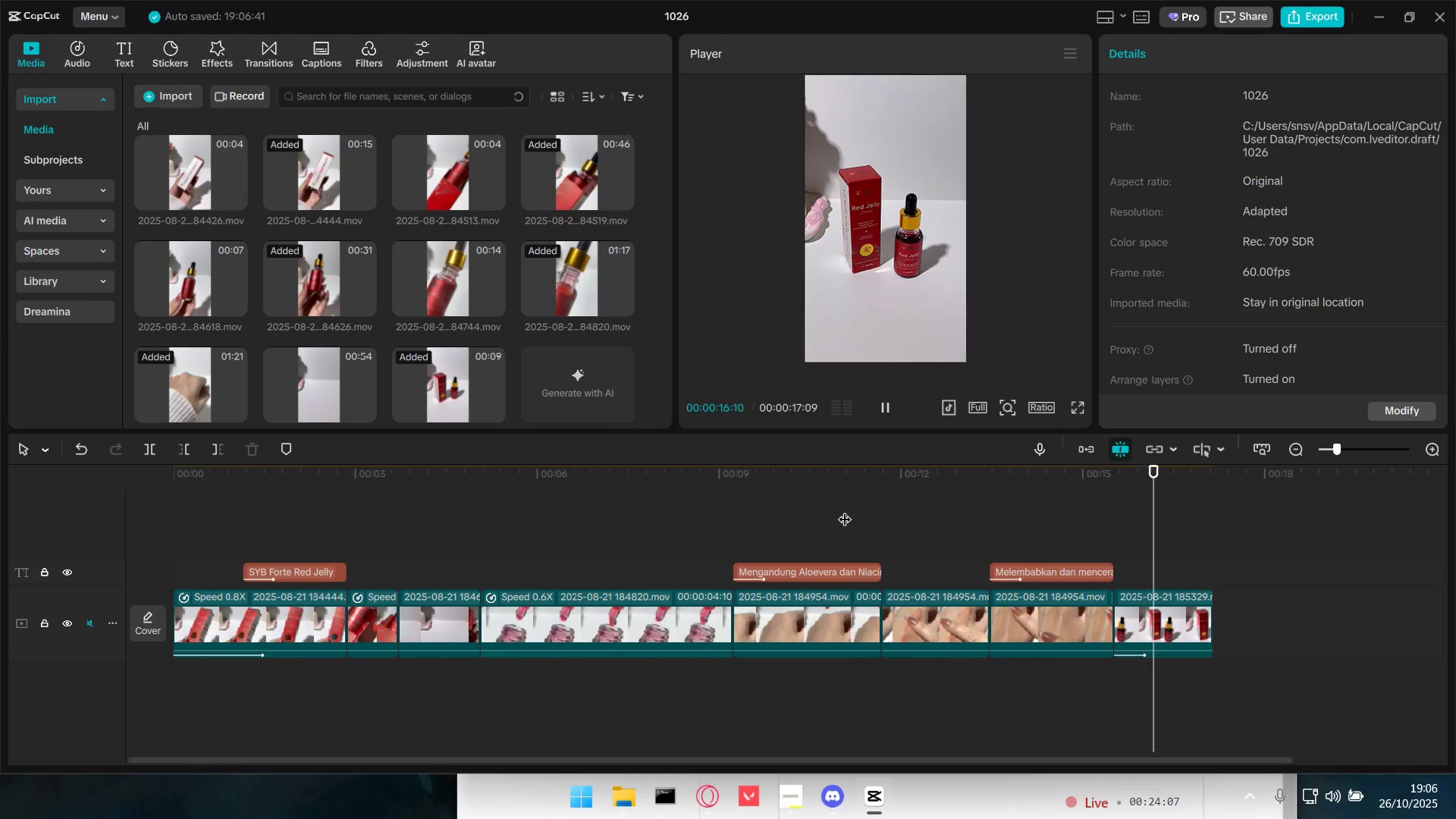 
wait(7.29)
 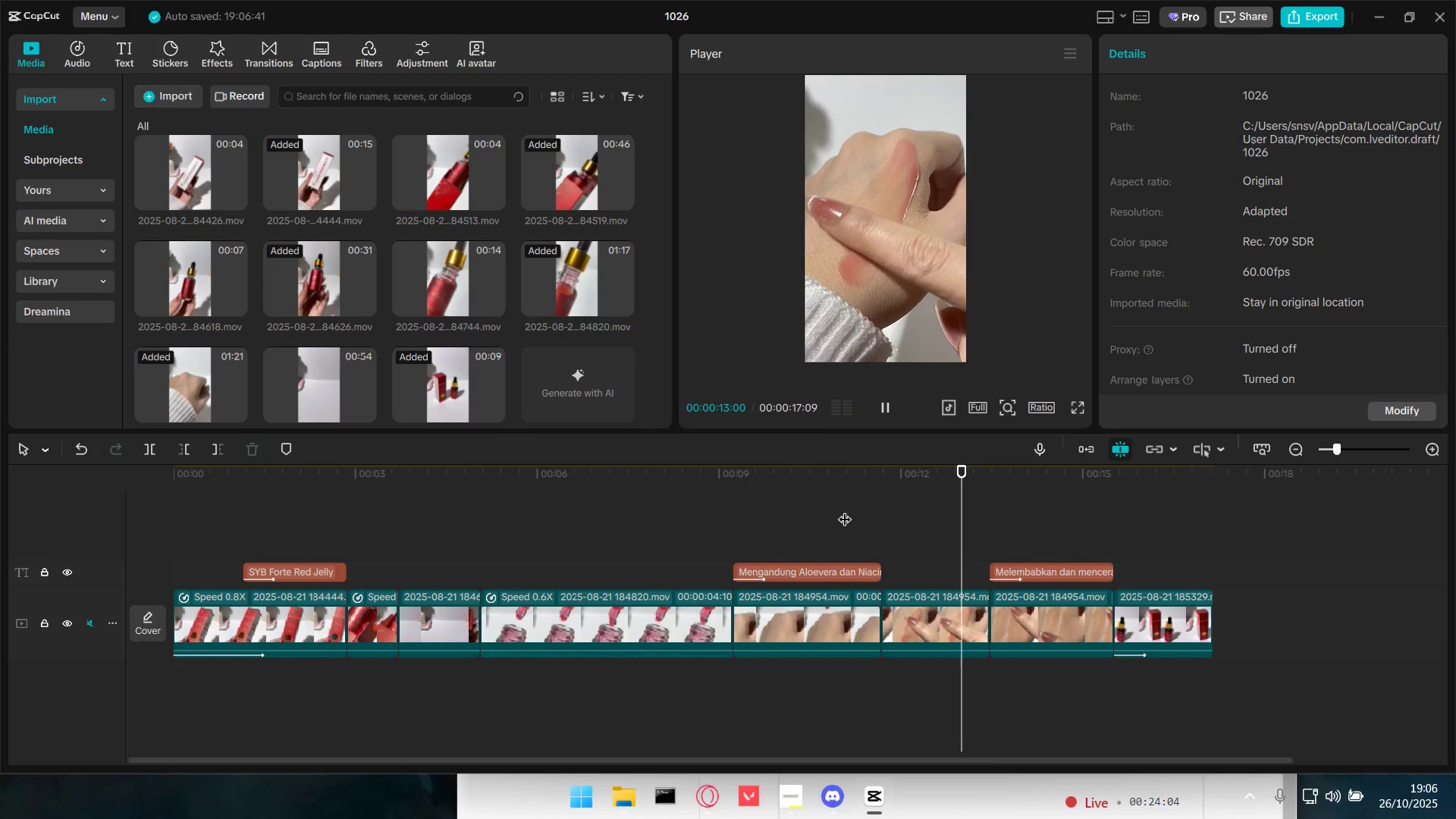 
hold_key(key=ControlLeft, duration=0.68)
scroll: coordinate [657, 583], scroll_direction: down, amount: 4.0
 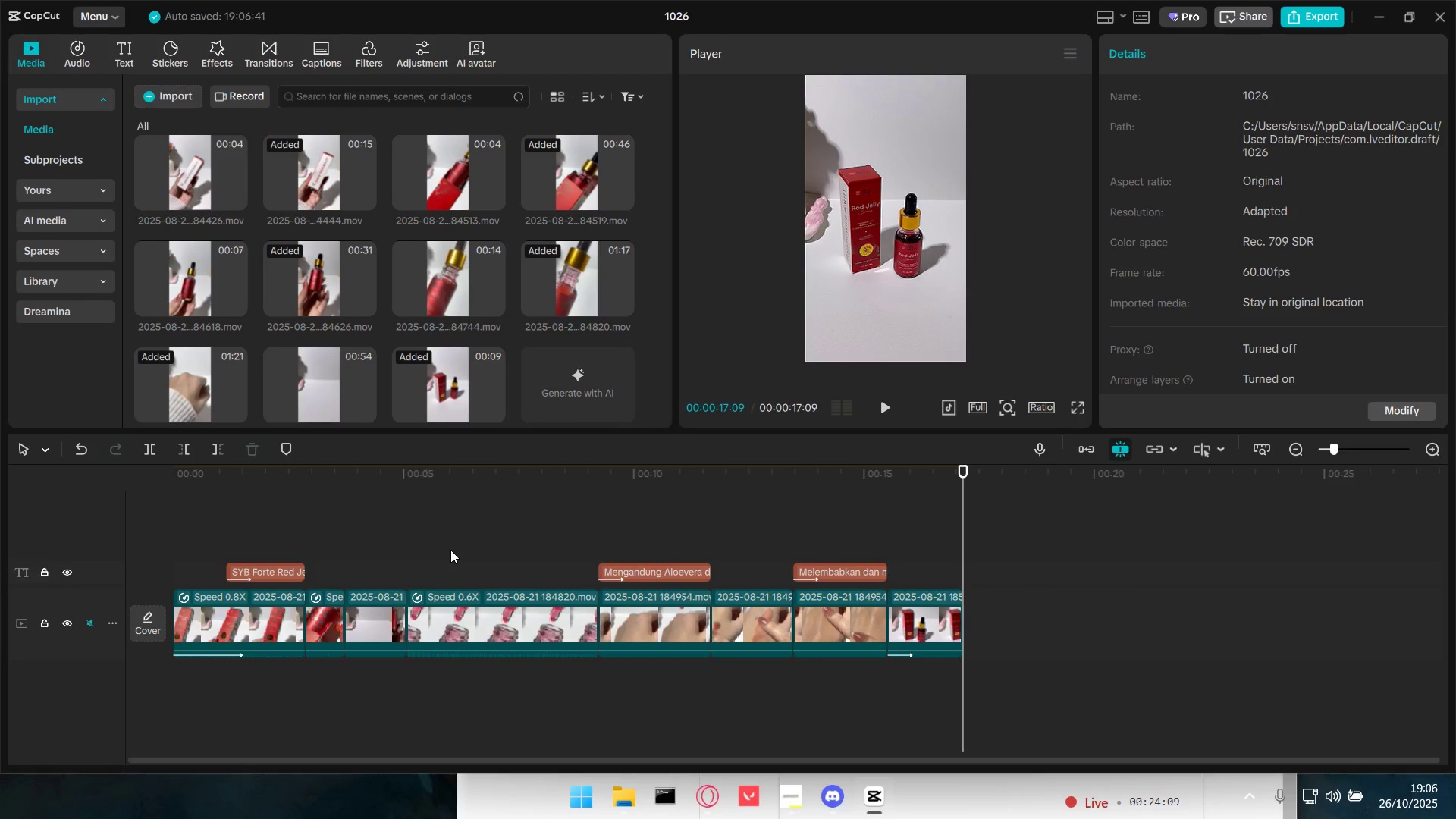 
left_click([450, 550])
 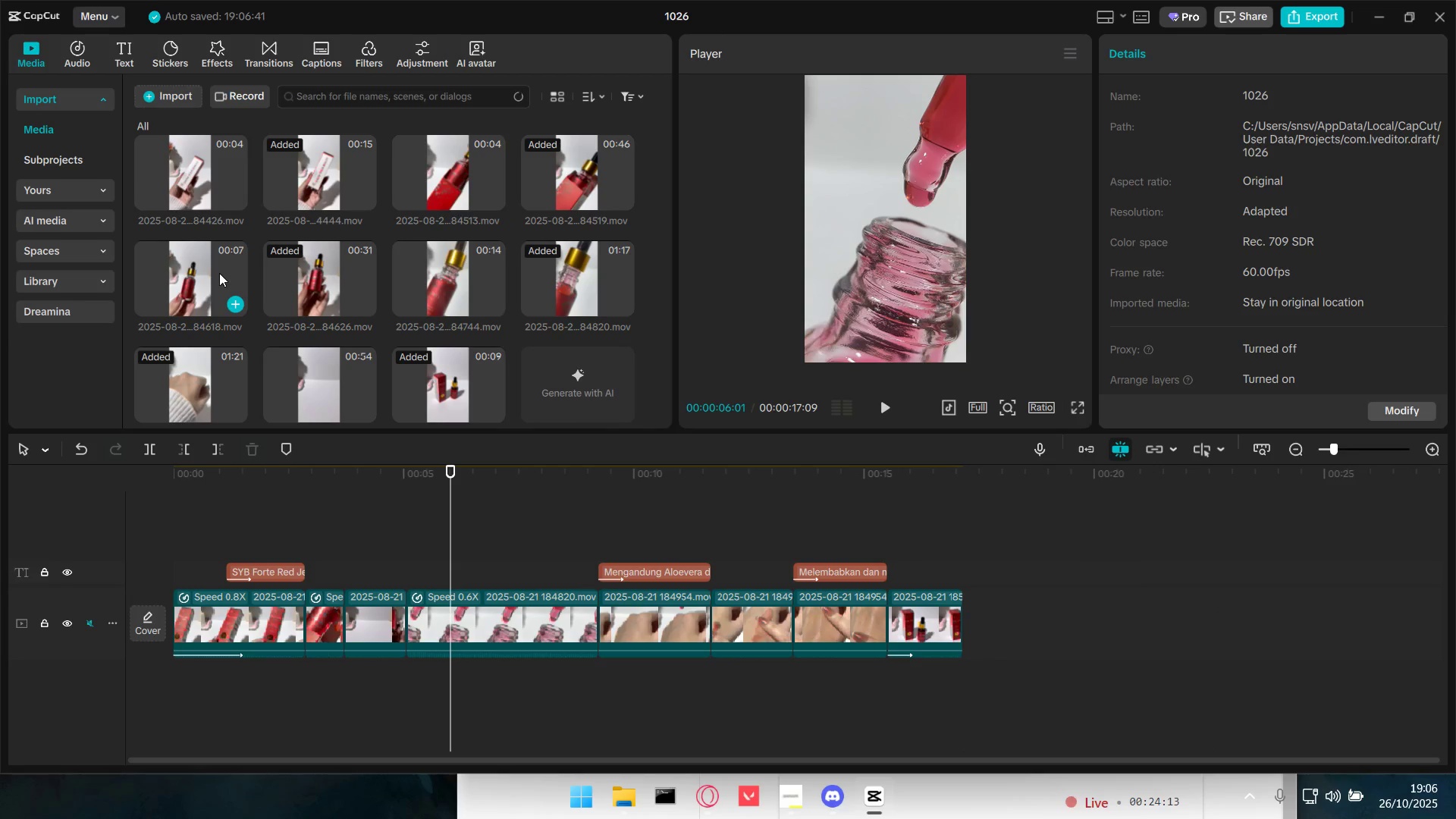 
scroll: coordinate [329, 362], scroll_direction: down, amount: 1.0
 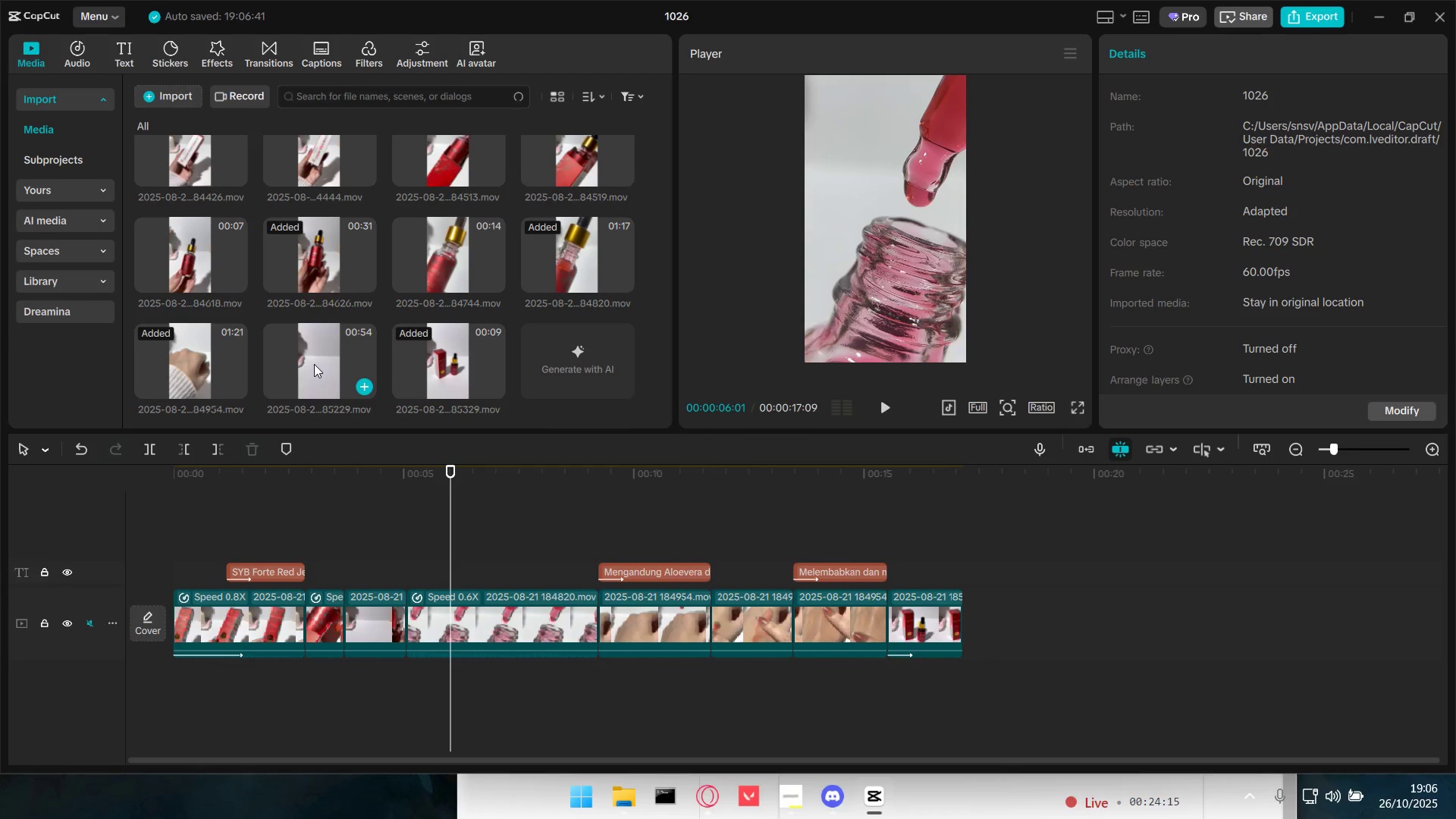 
left_click([314, 364])
 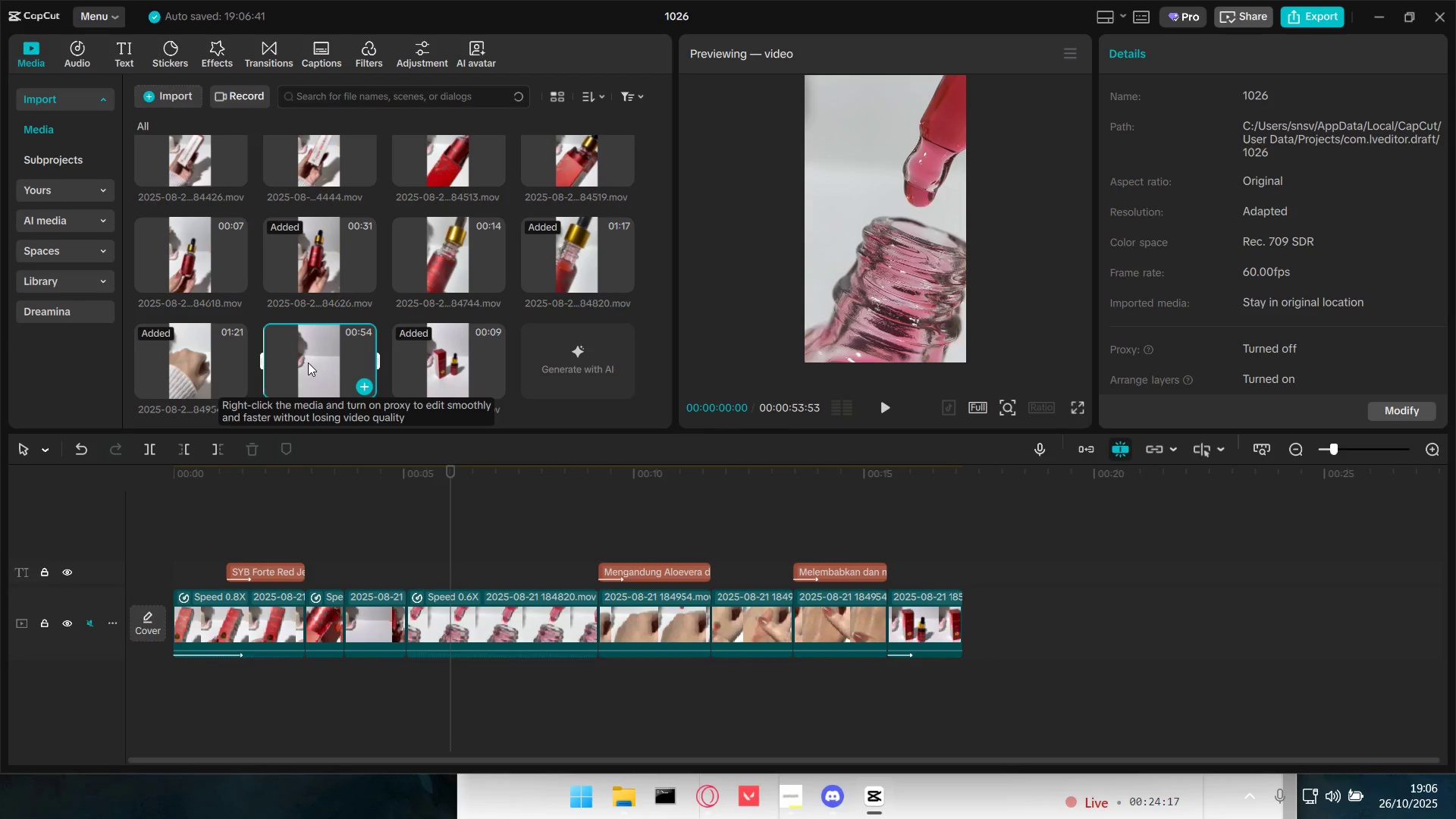 
left_click_drag(start_coordinate=[309, 362], to_coordinate=[1015, 617])
 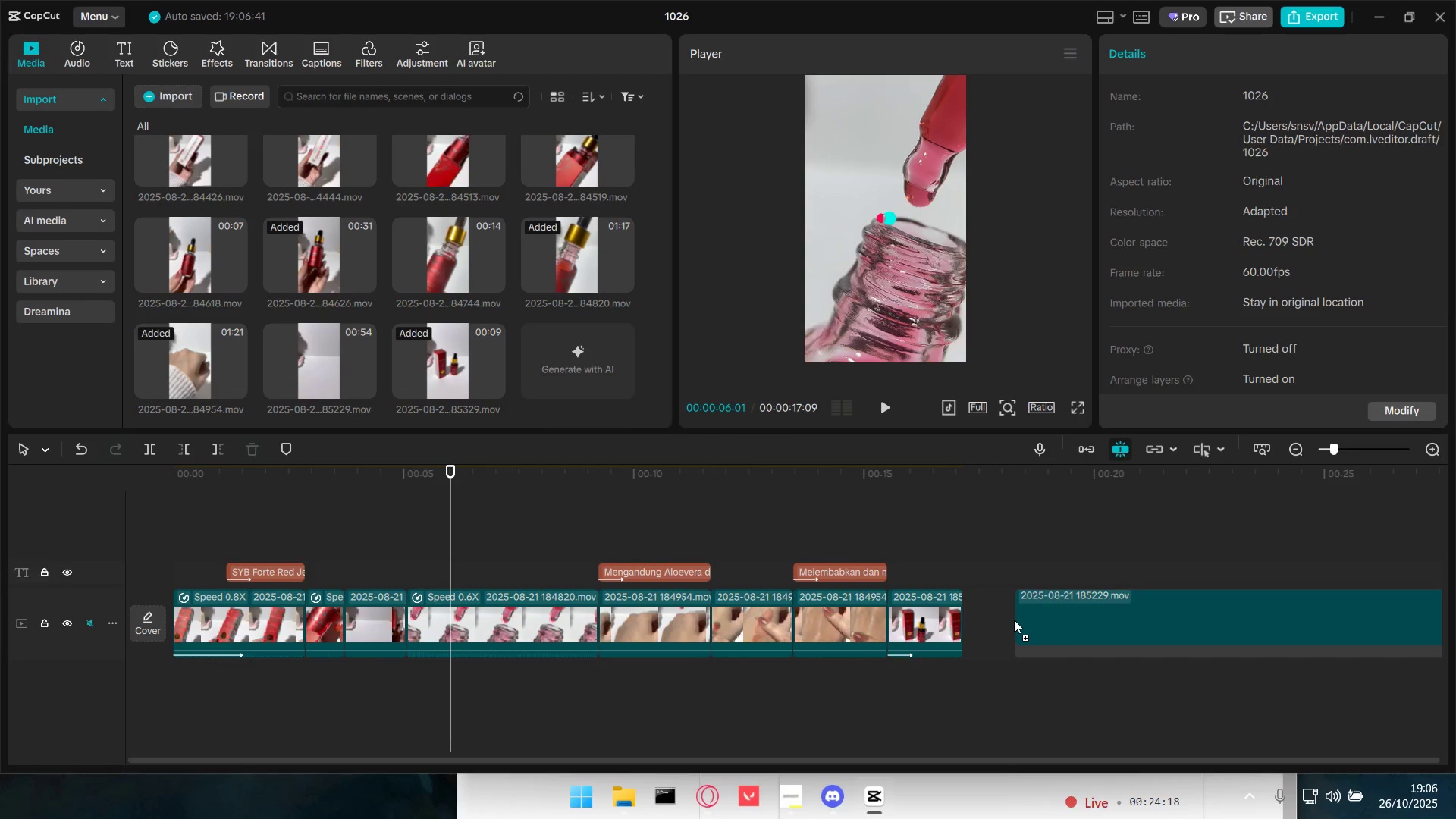 
hold_key(key=ControlLeft, duration=1.53)
scroll: coordinate [1017, 620], scroll_direction: down, amount: 12.0
 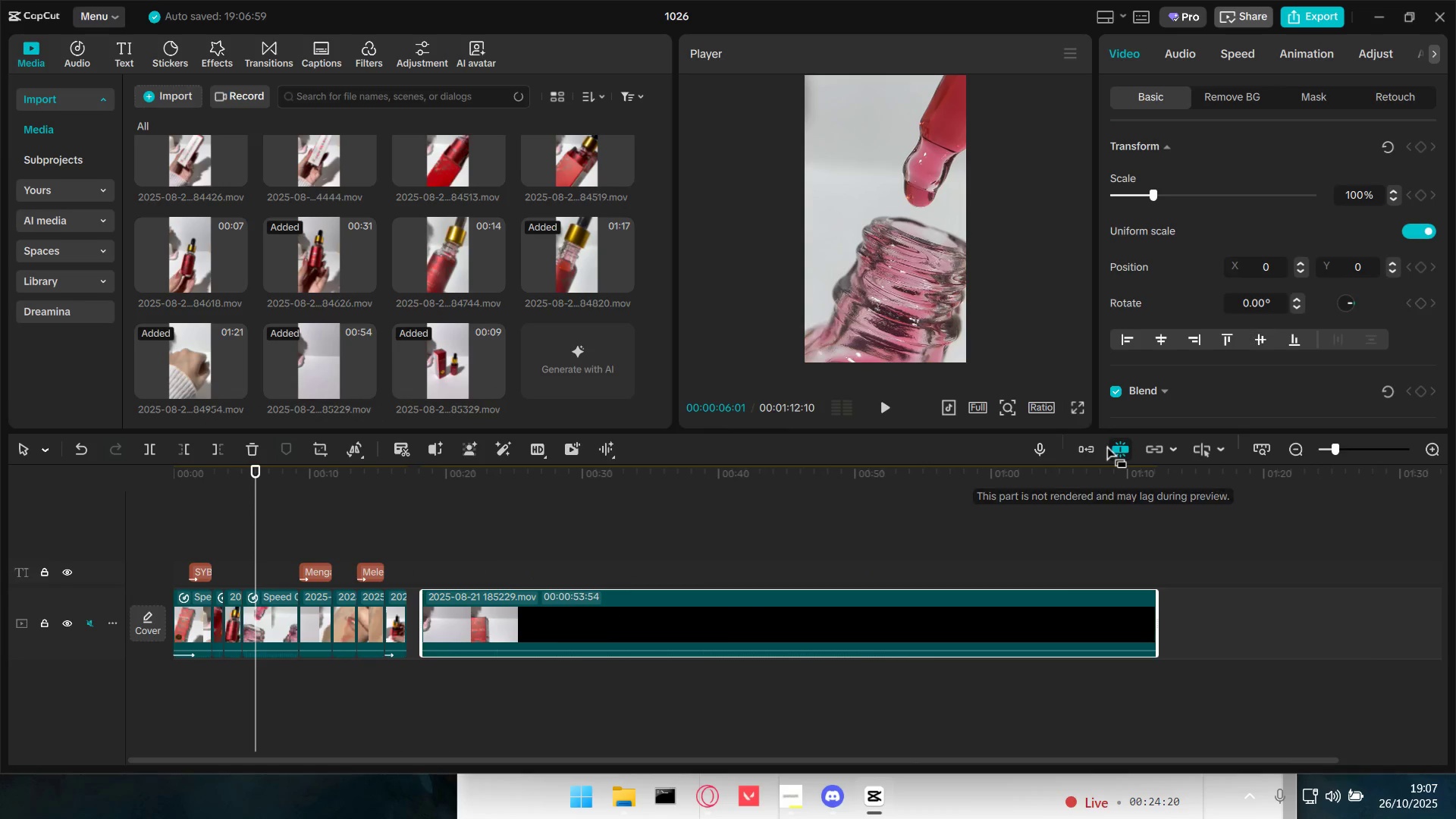 
left_click([1088, 456])
 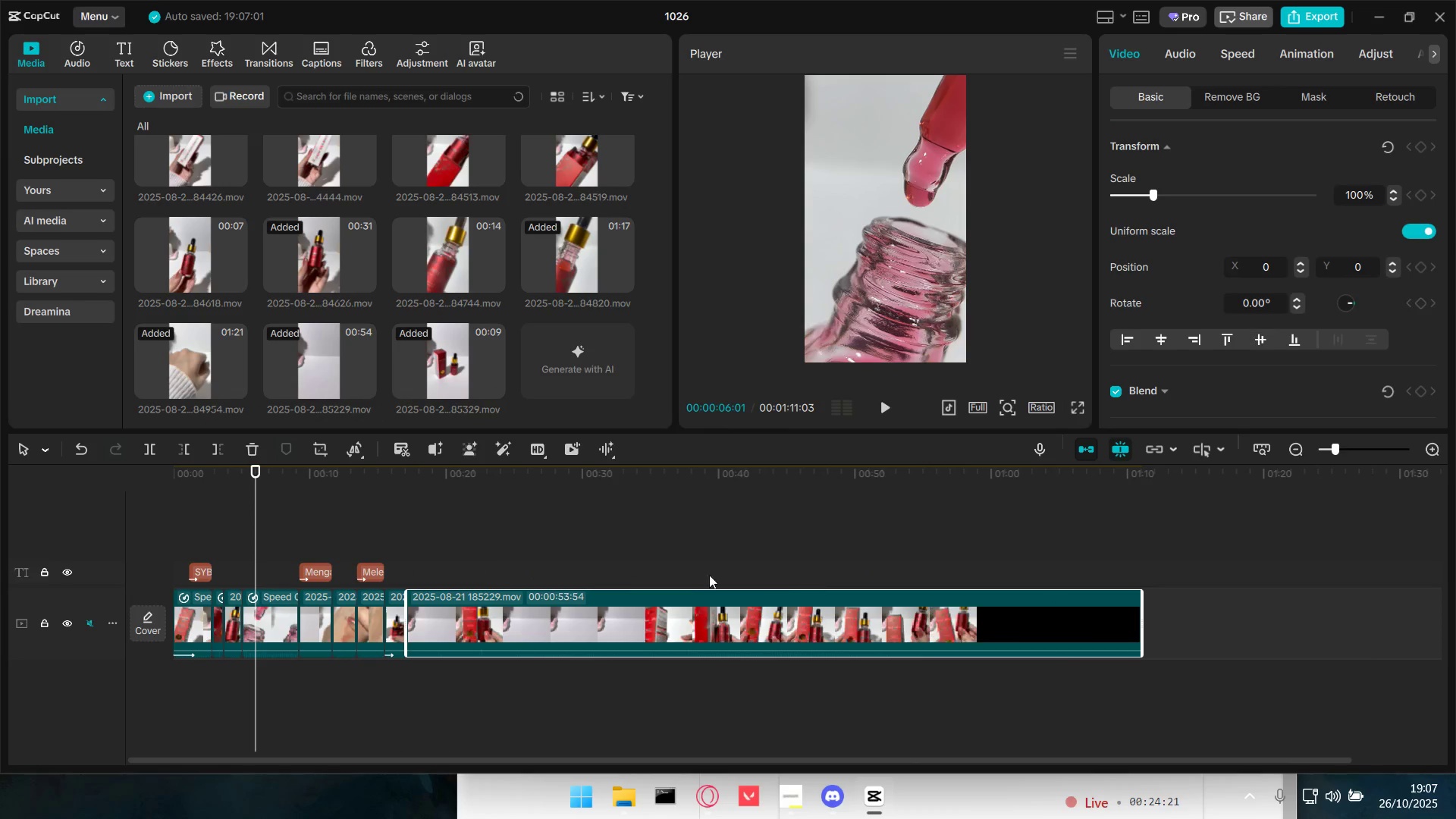 
left_click([665, 565])
 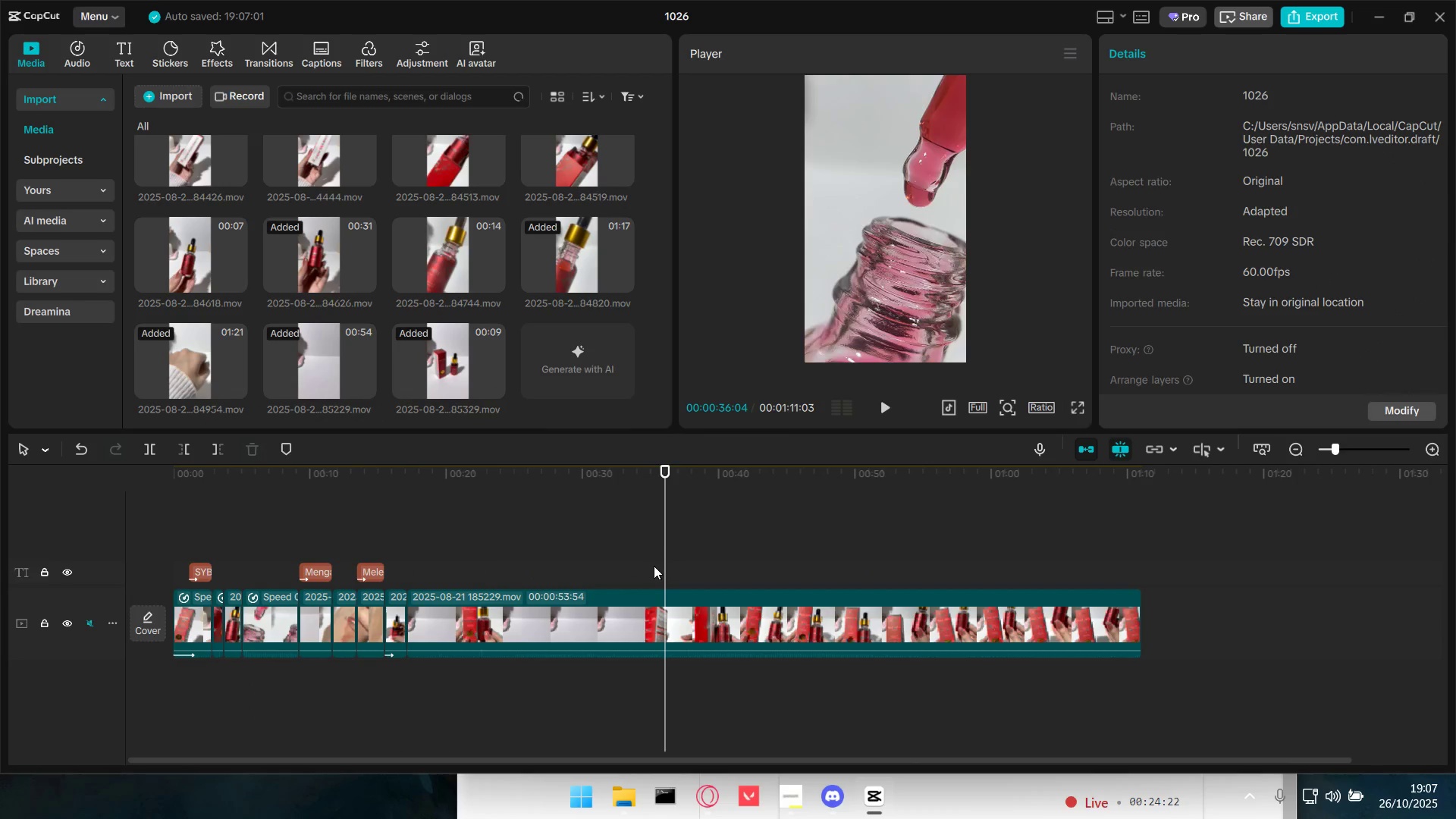 
key(Space)
 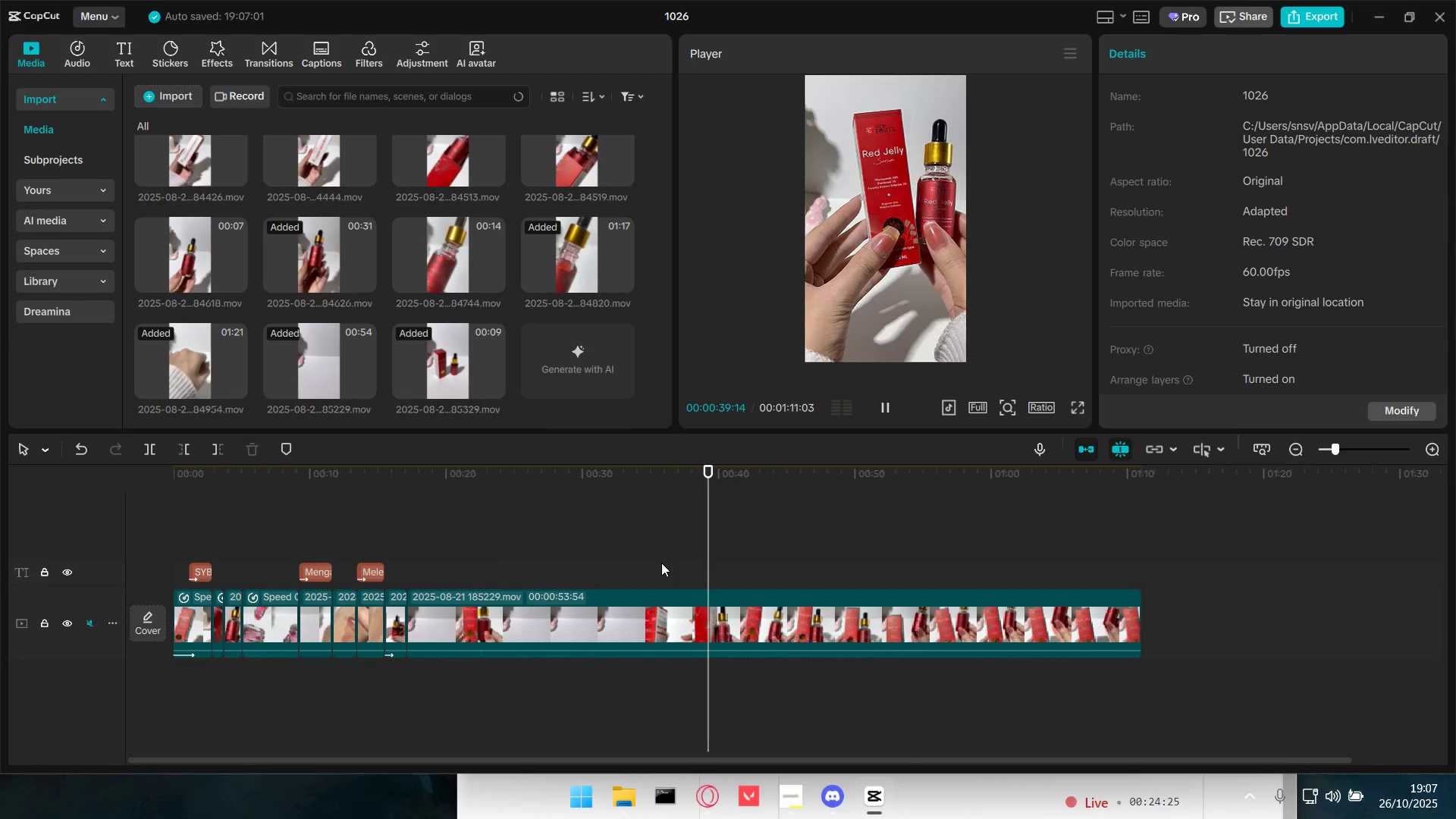 
wait(8.25)
 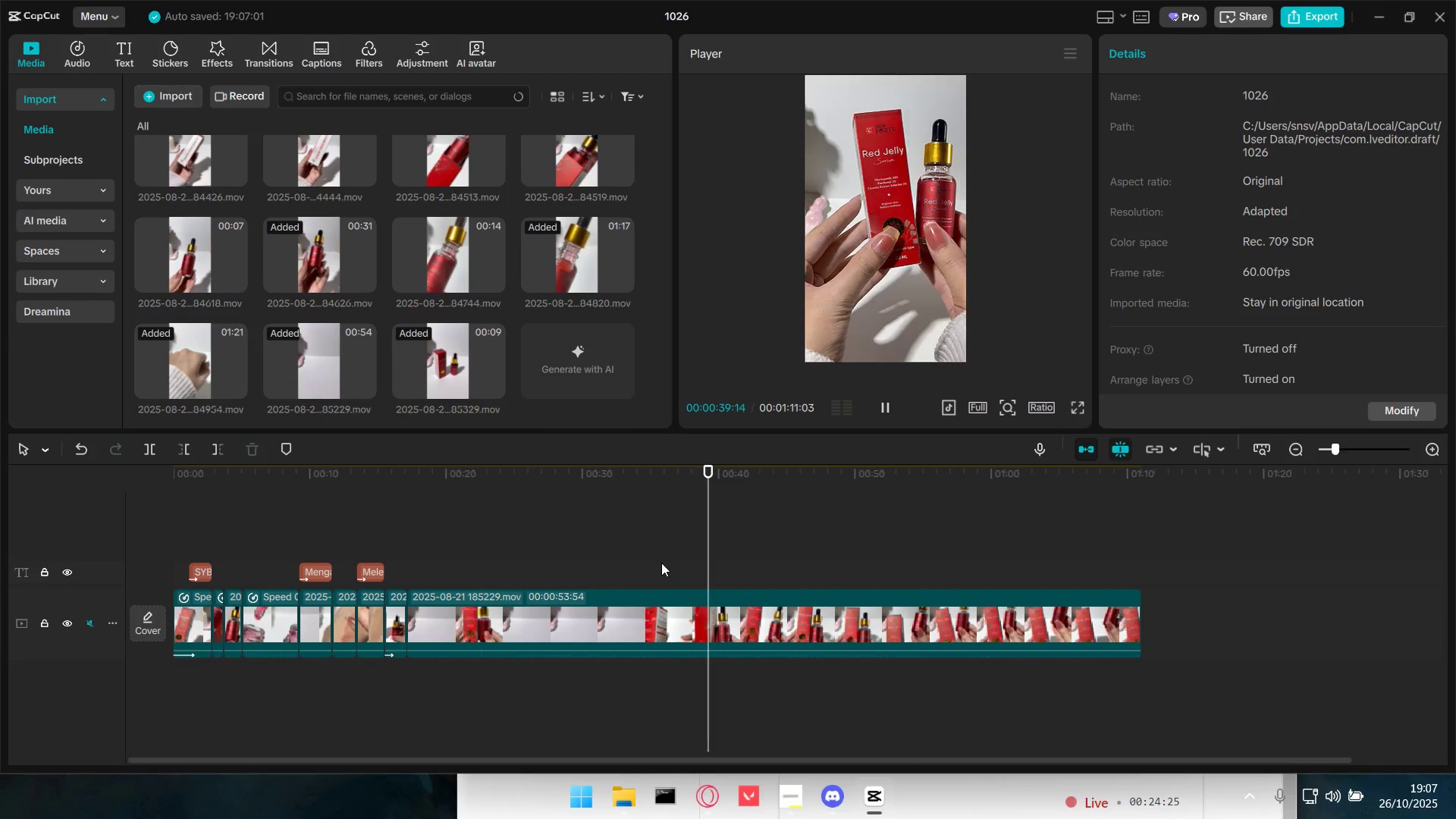 
left_click([738, 569])
 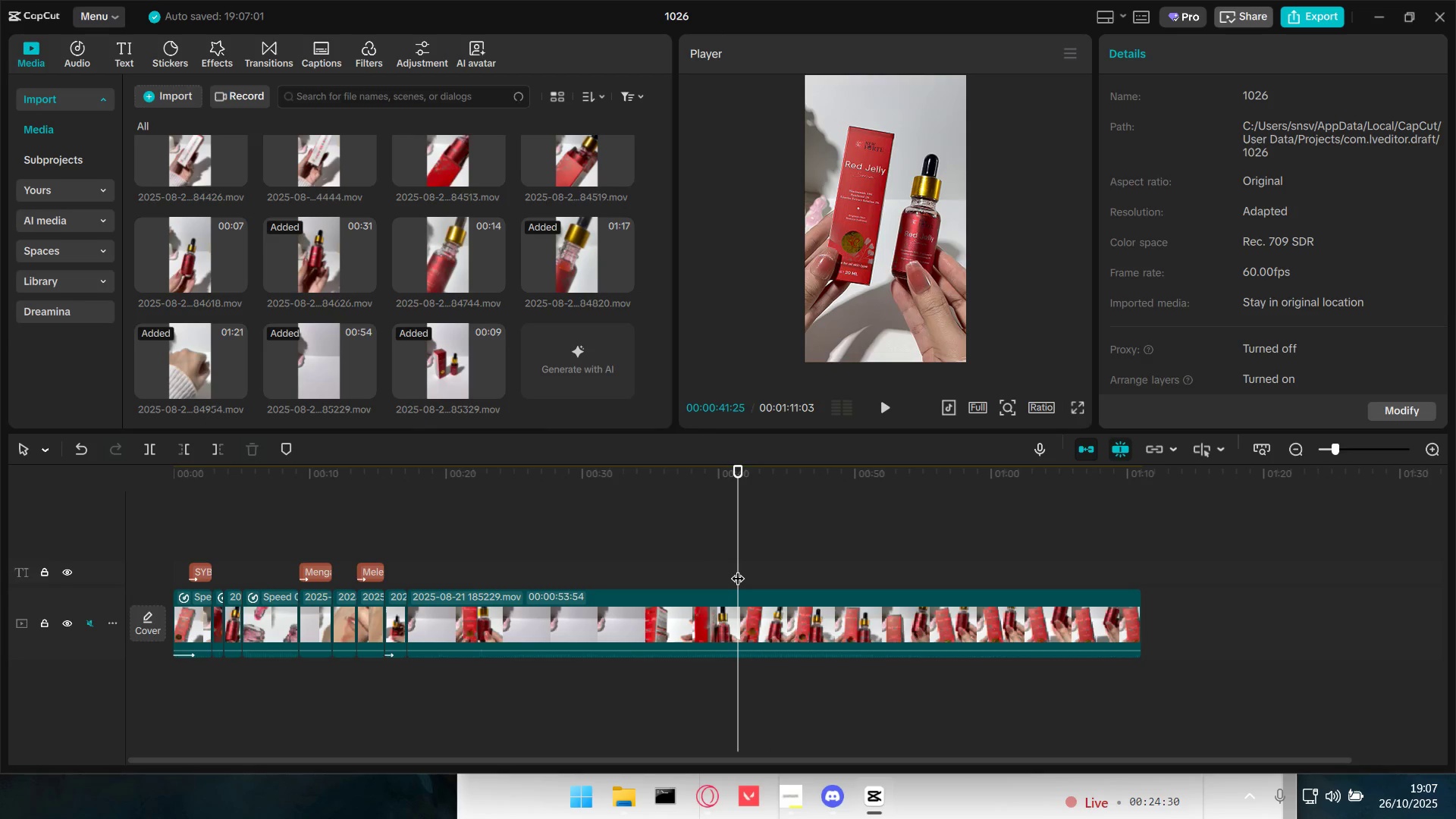 
key(Space)
 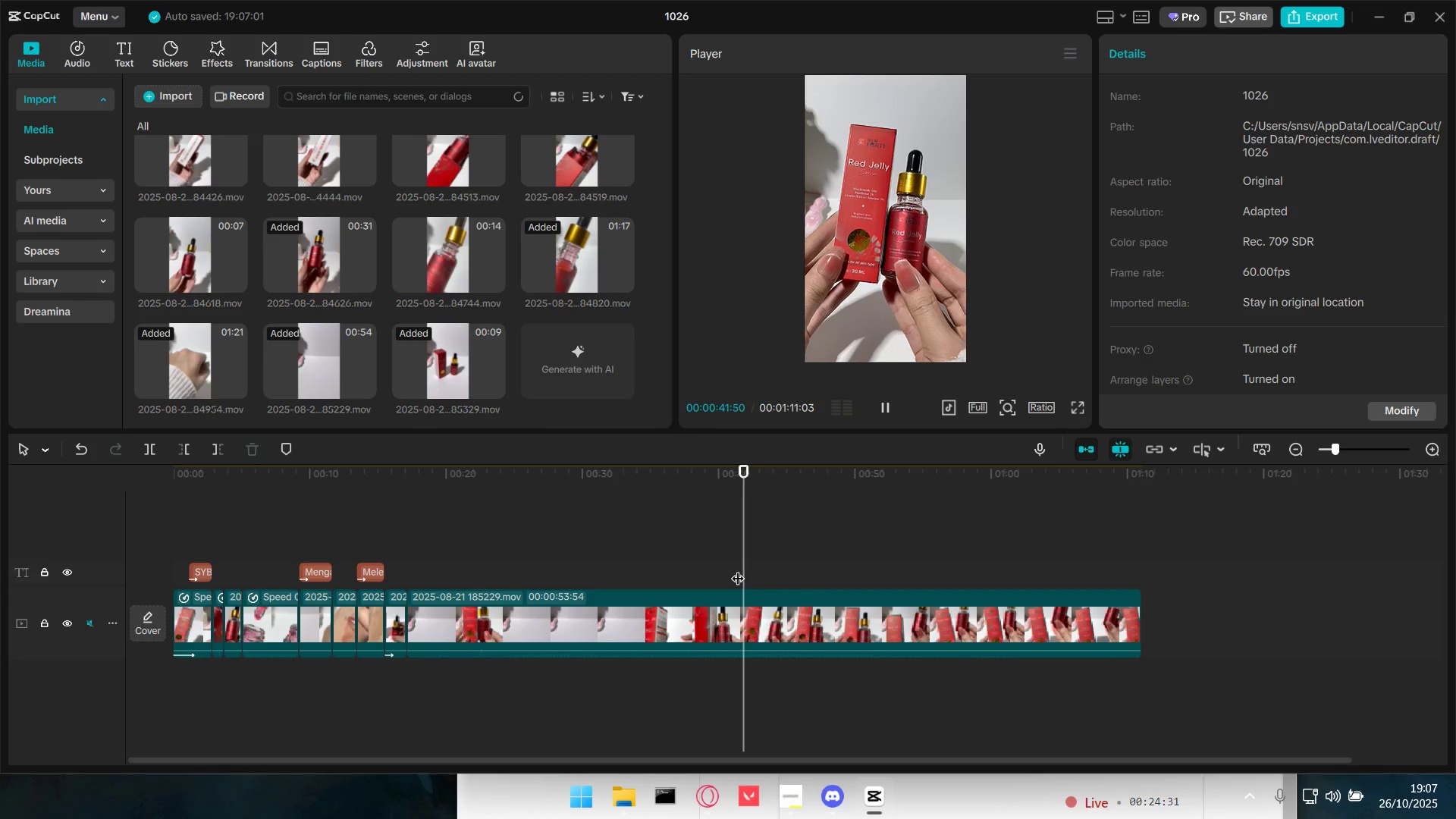 
key(Space)
 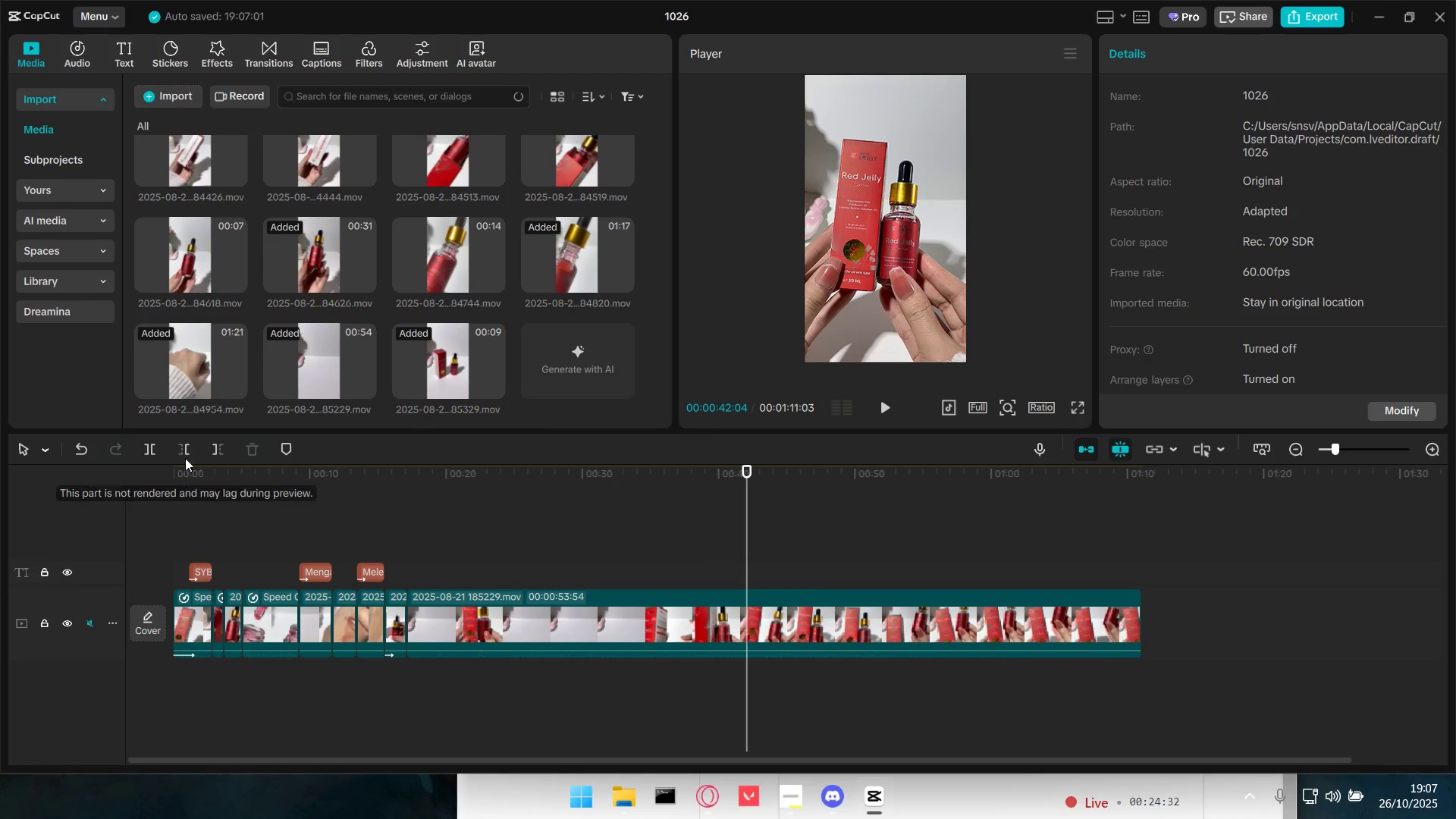 
left_click([193, 451])
 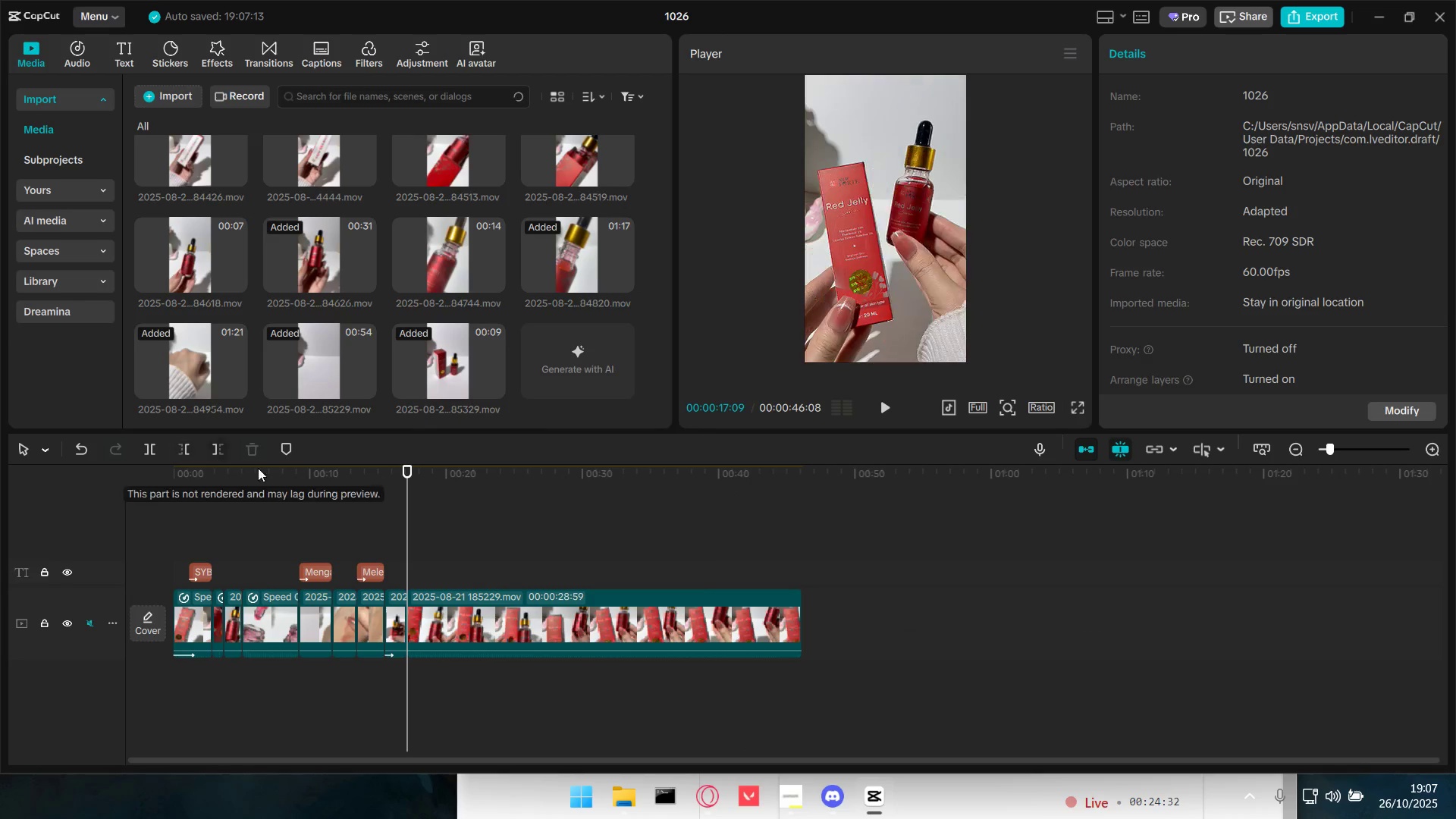 
key(Space)
 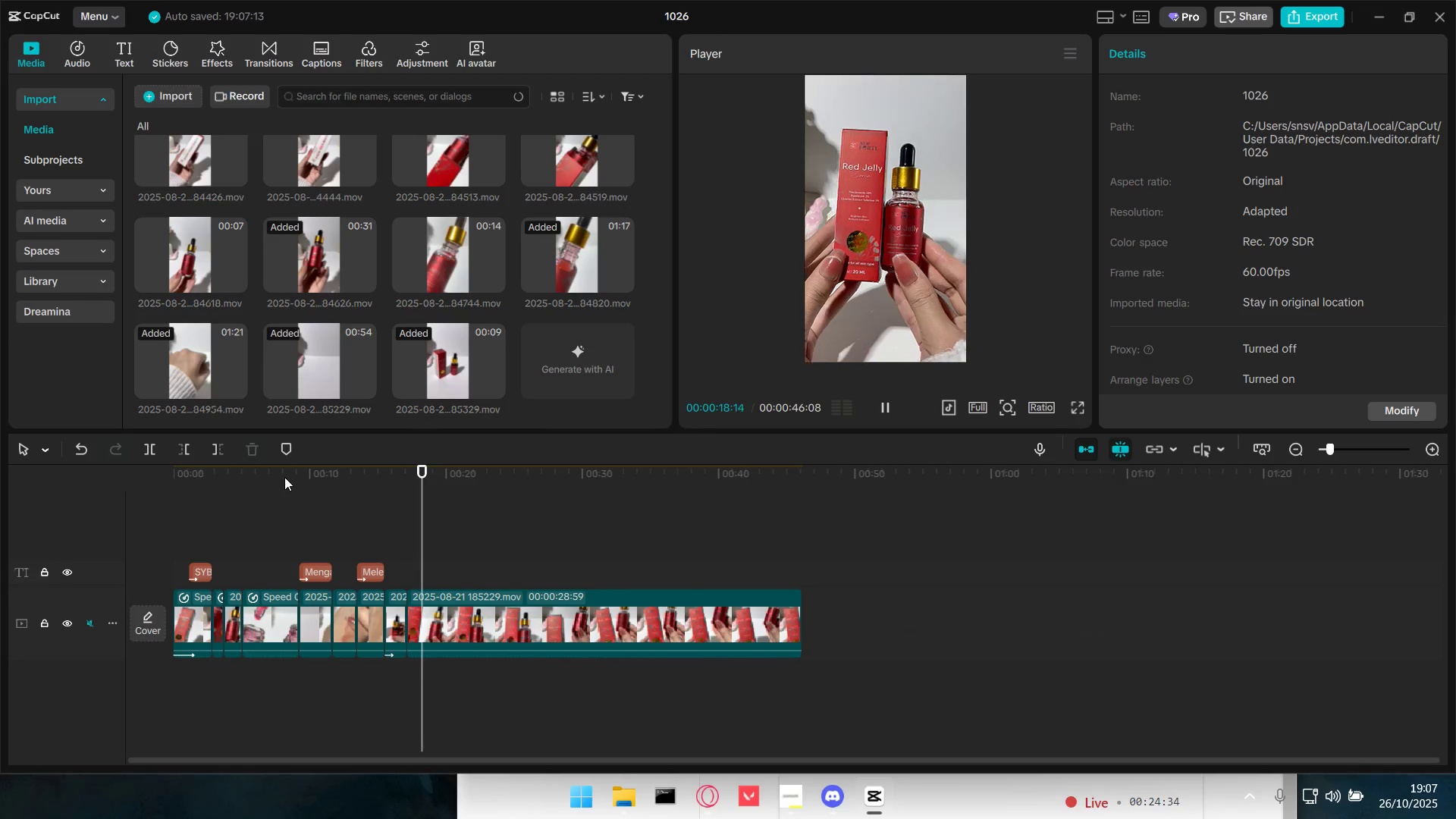 
key(Space)
 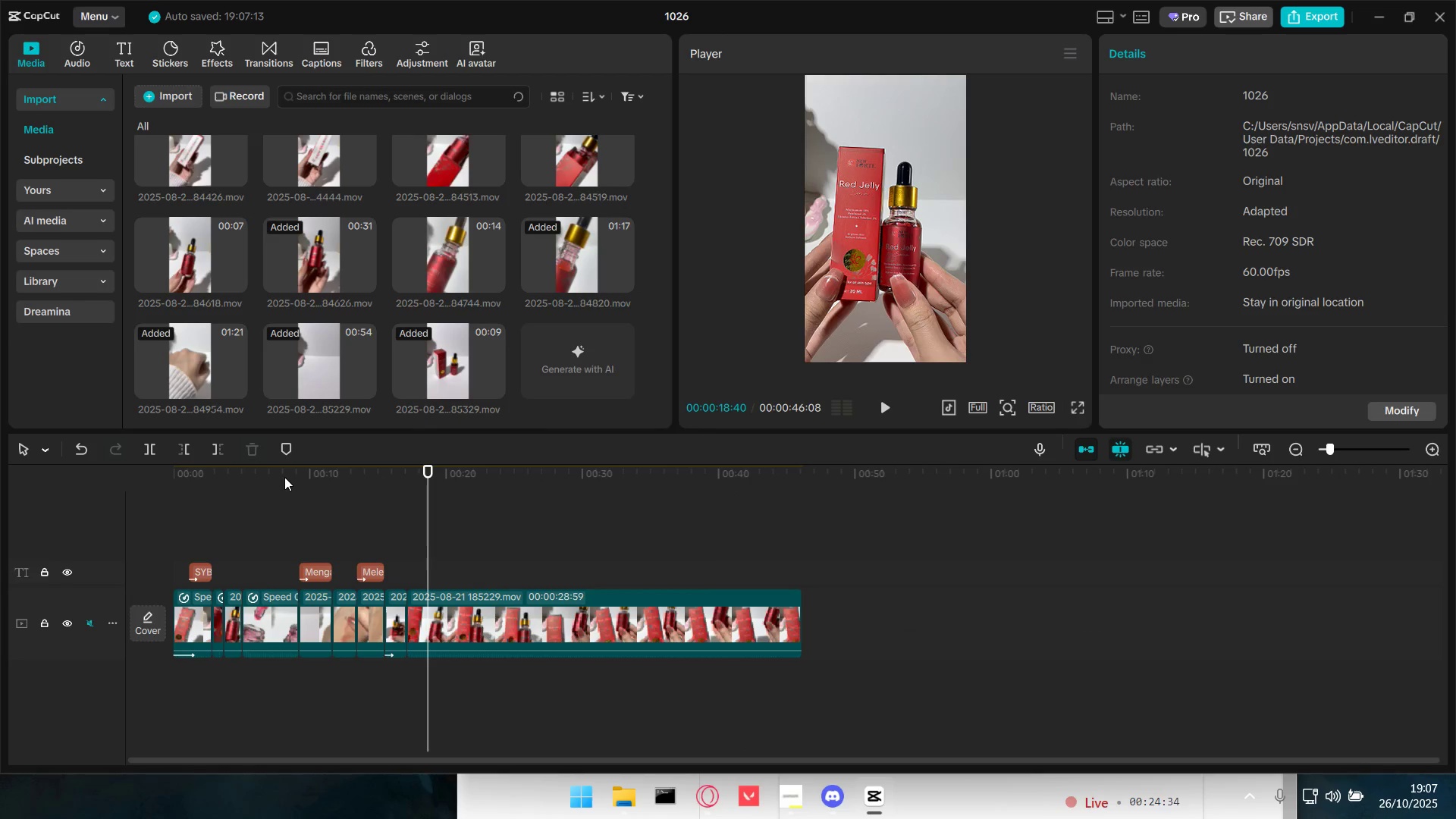 
key(Space)
 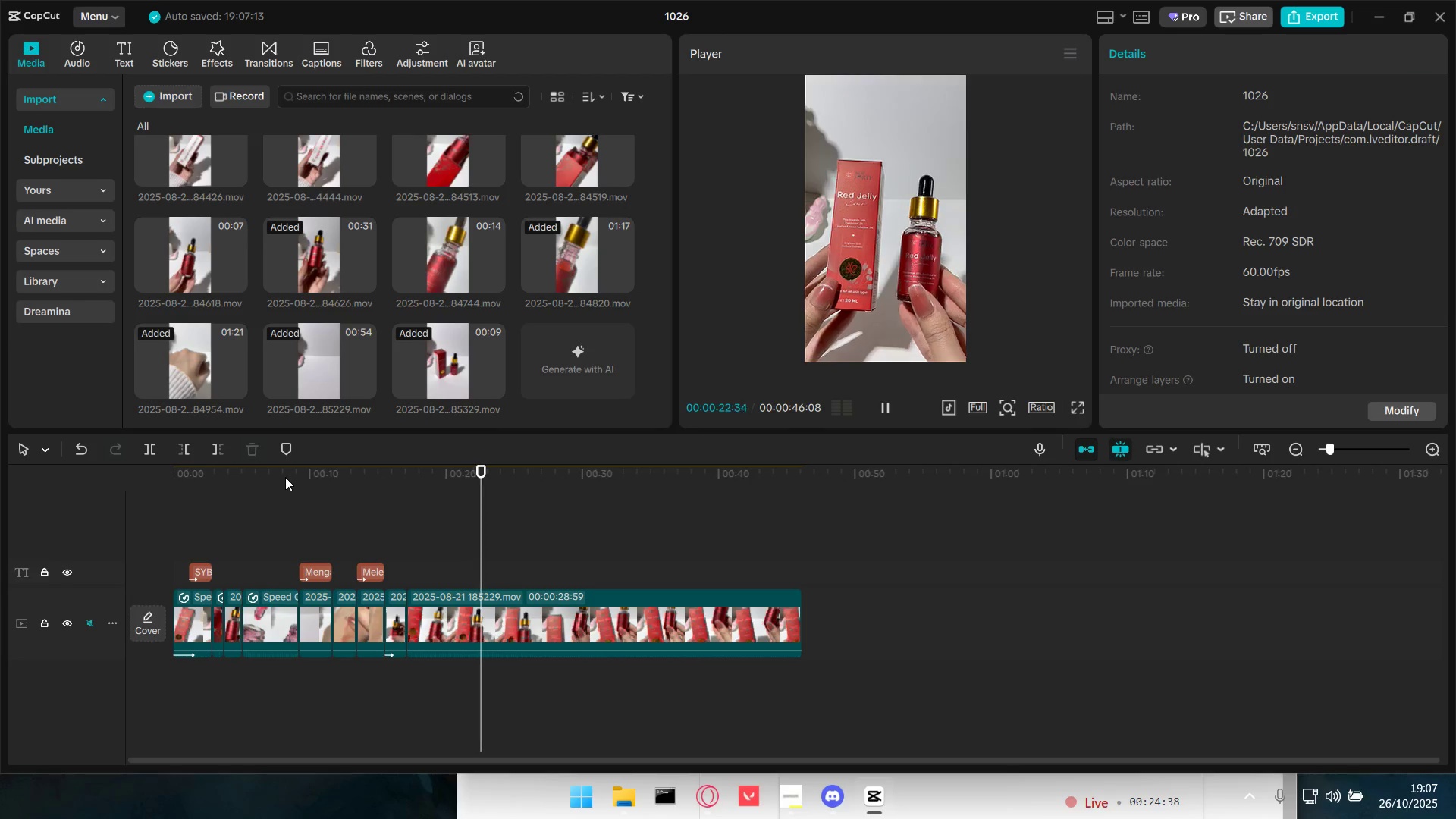 
wait(5.19)
 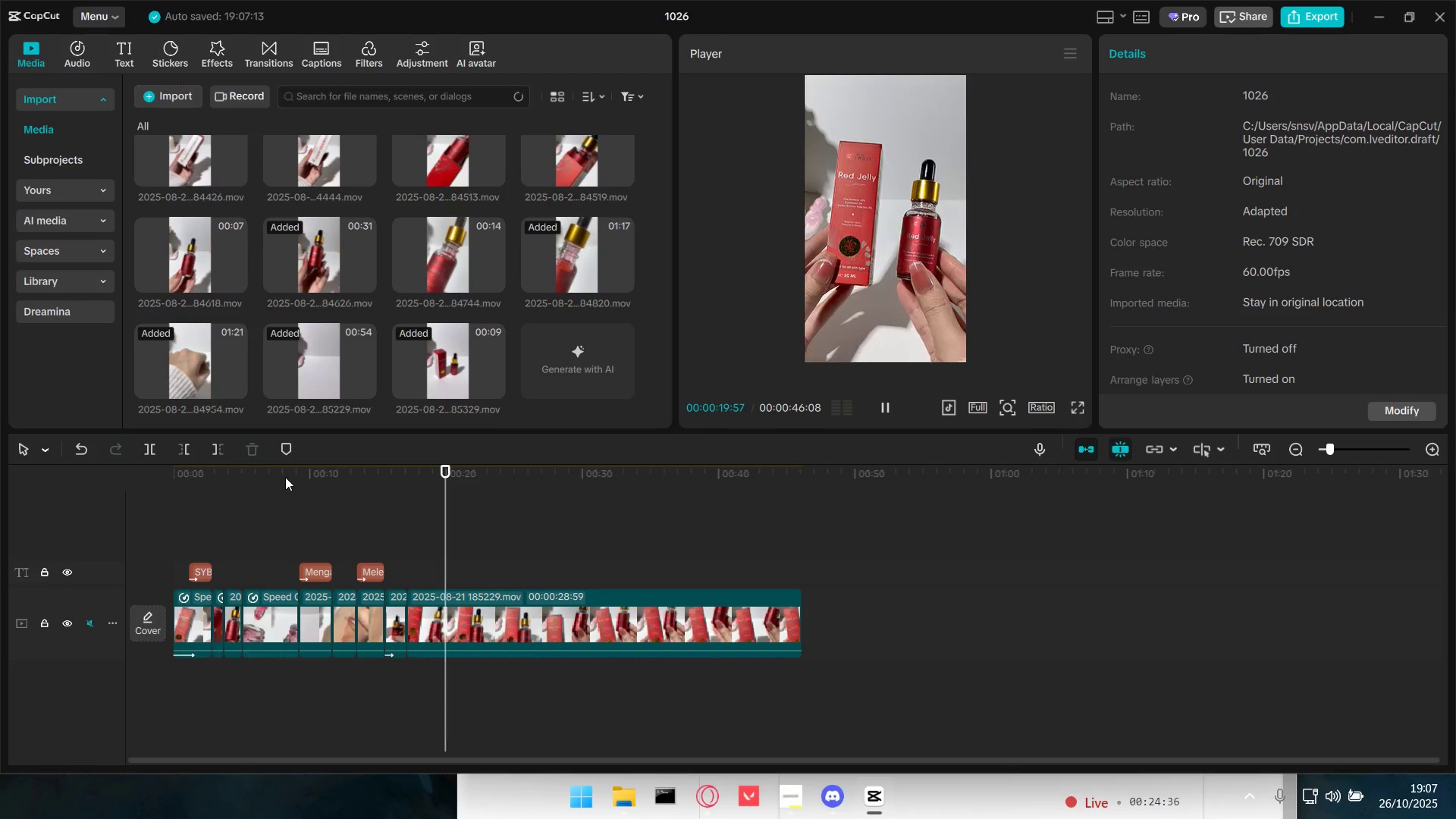 
key(Space)
 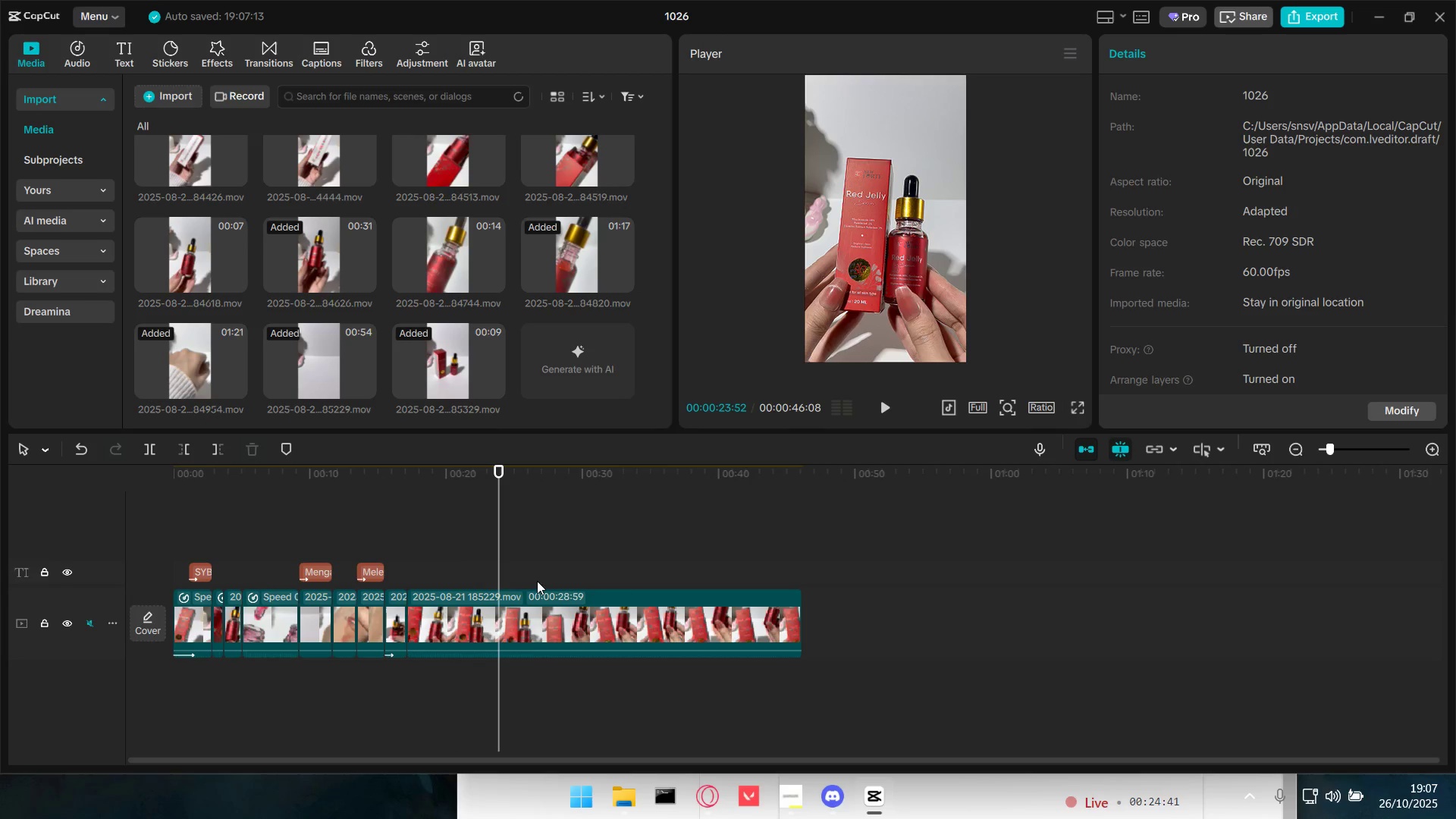 
left_click([489, 573])
 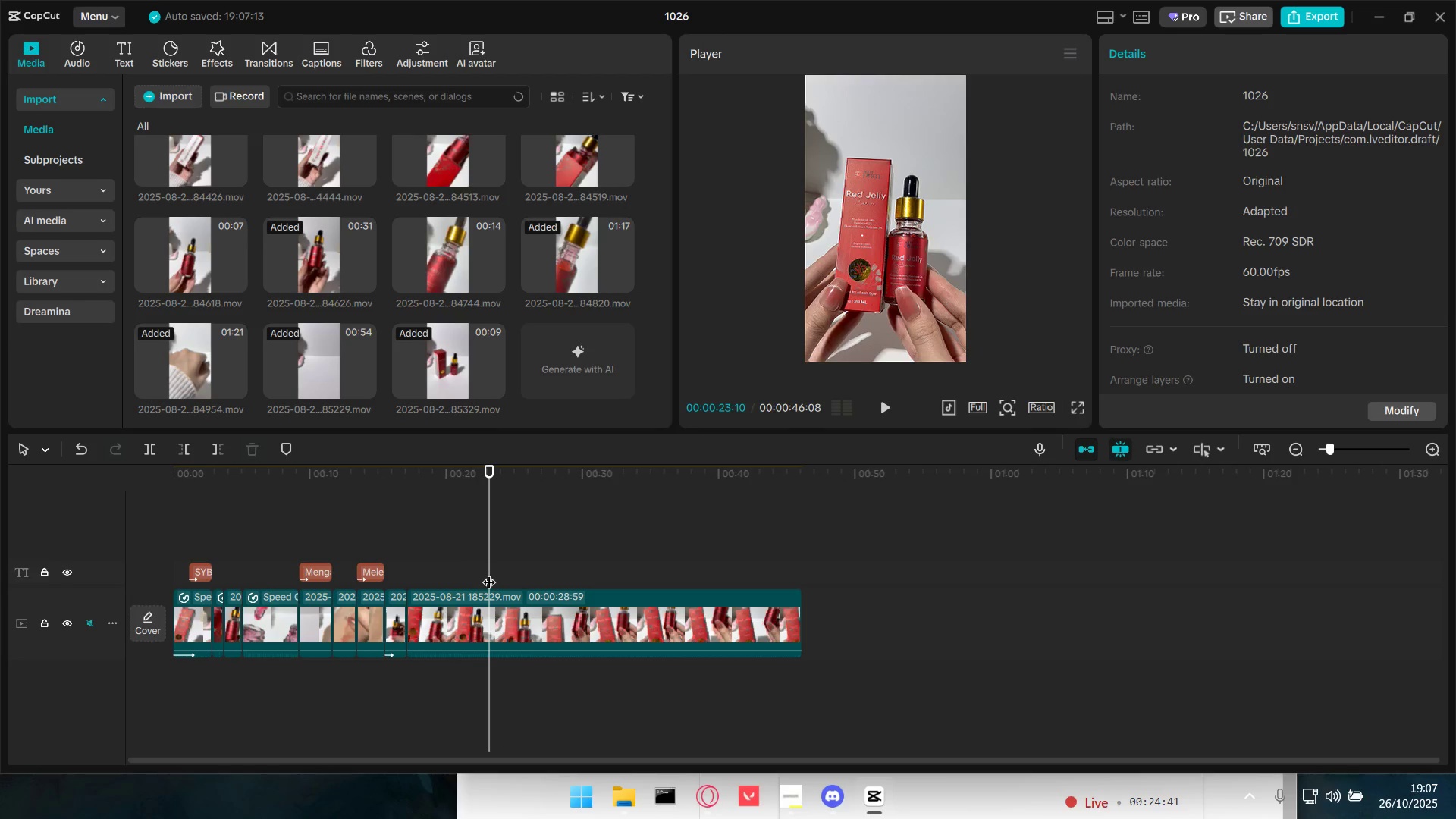 
key(Space)
 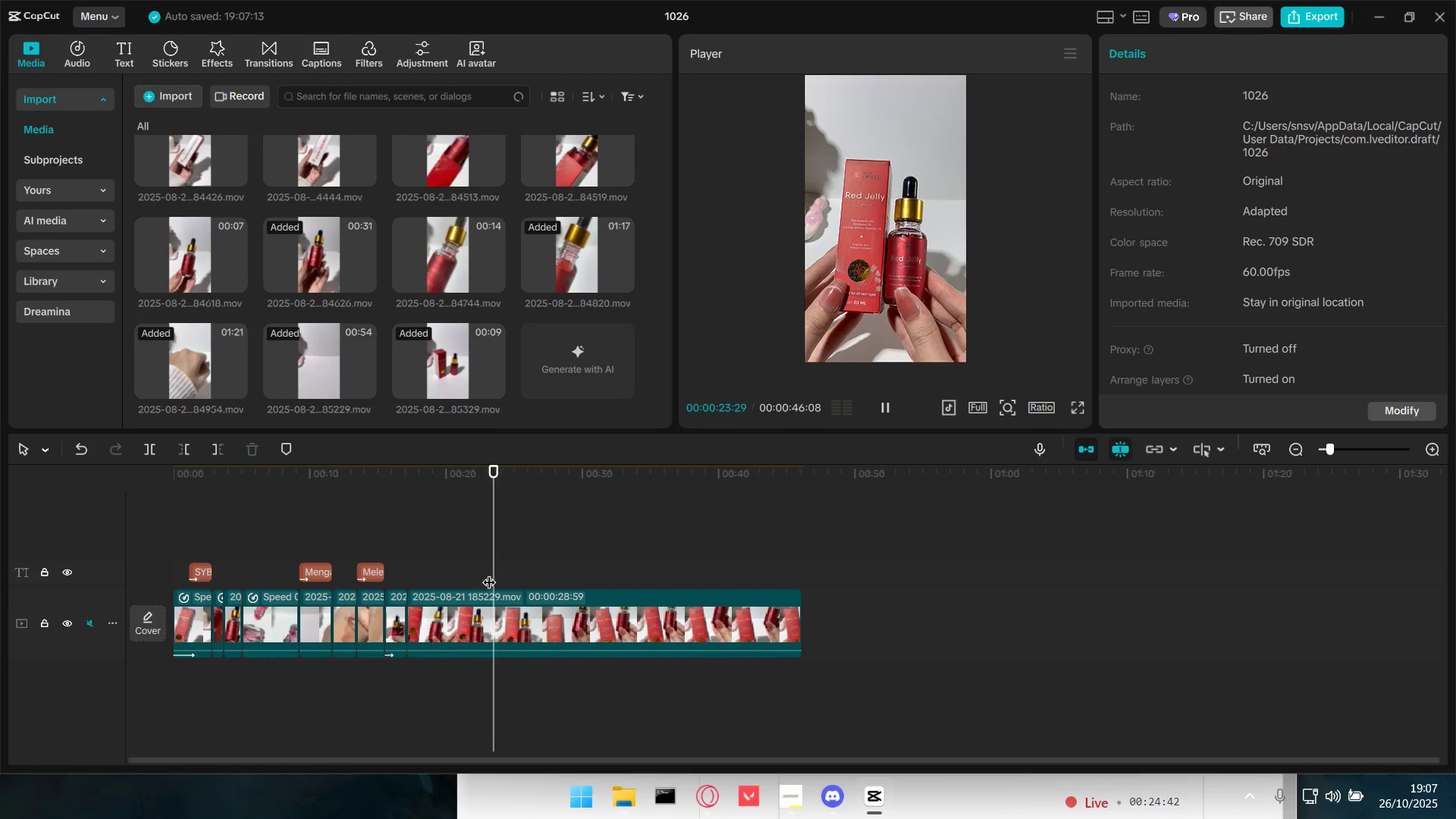 
key(Space)
 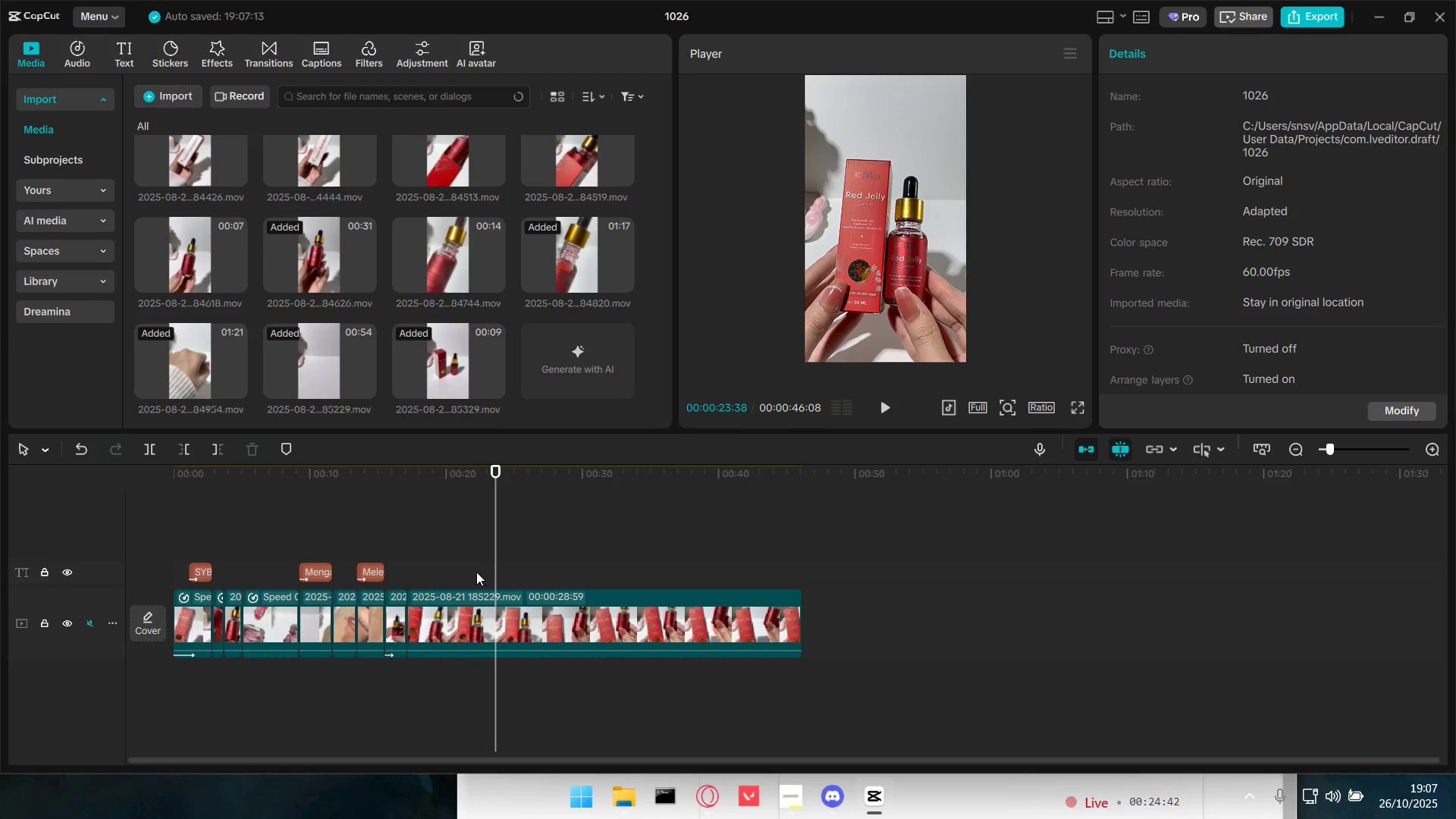 
left_click([475, 572])
 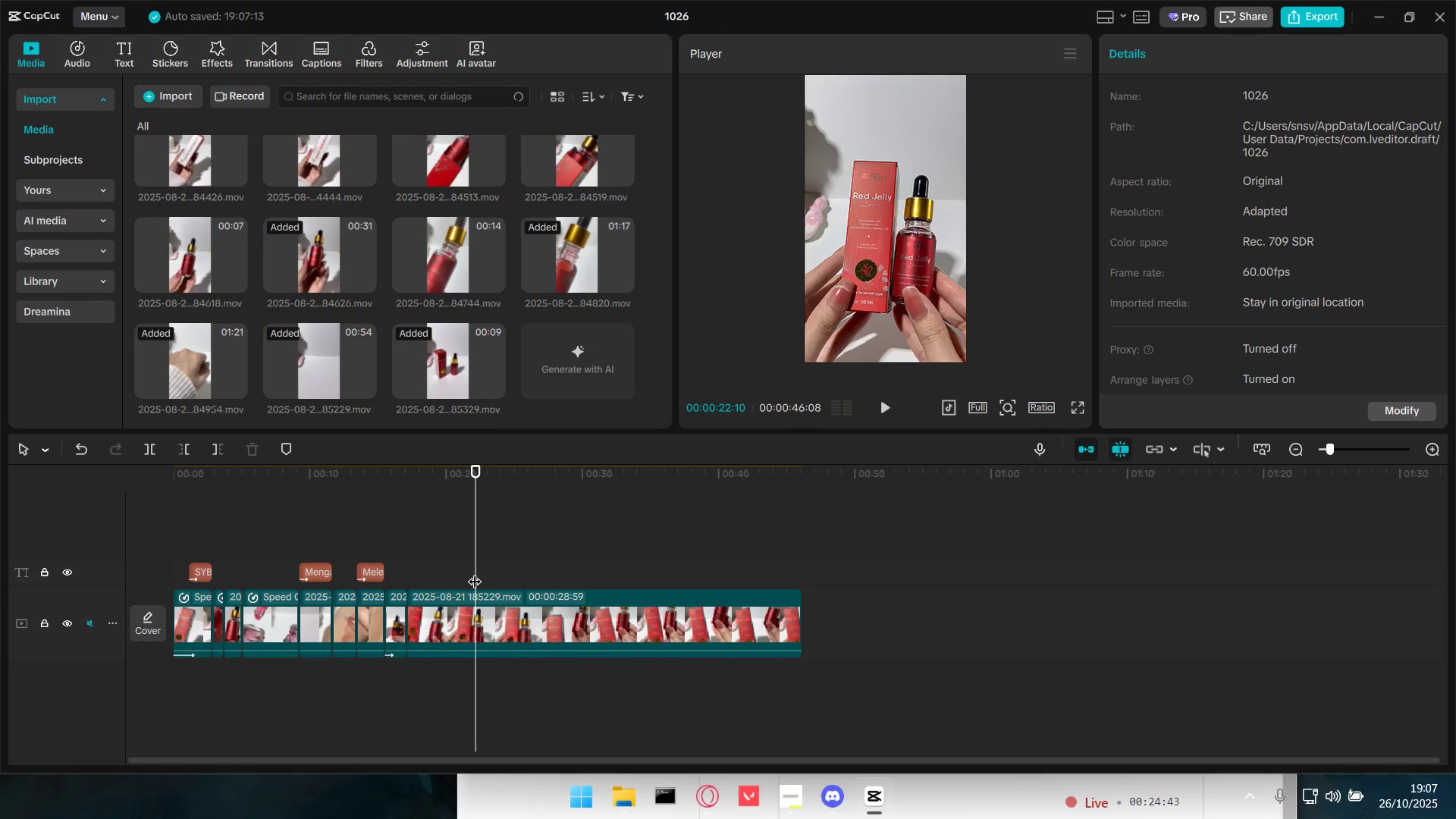 
key(Space)
 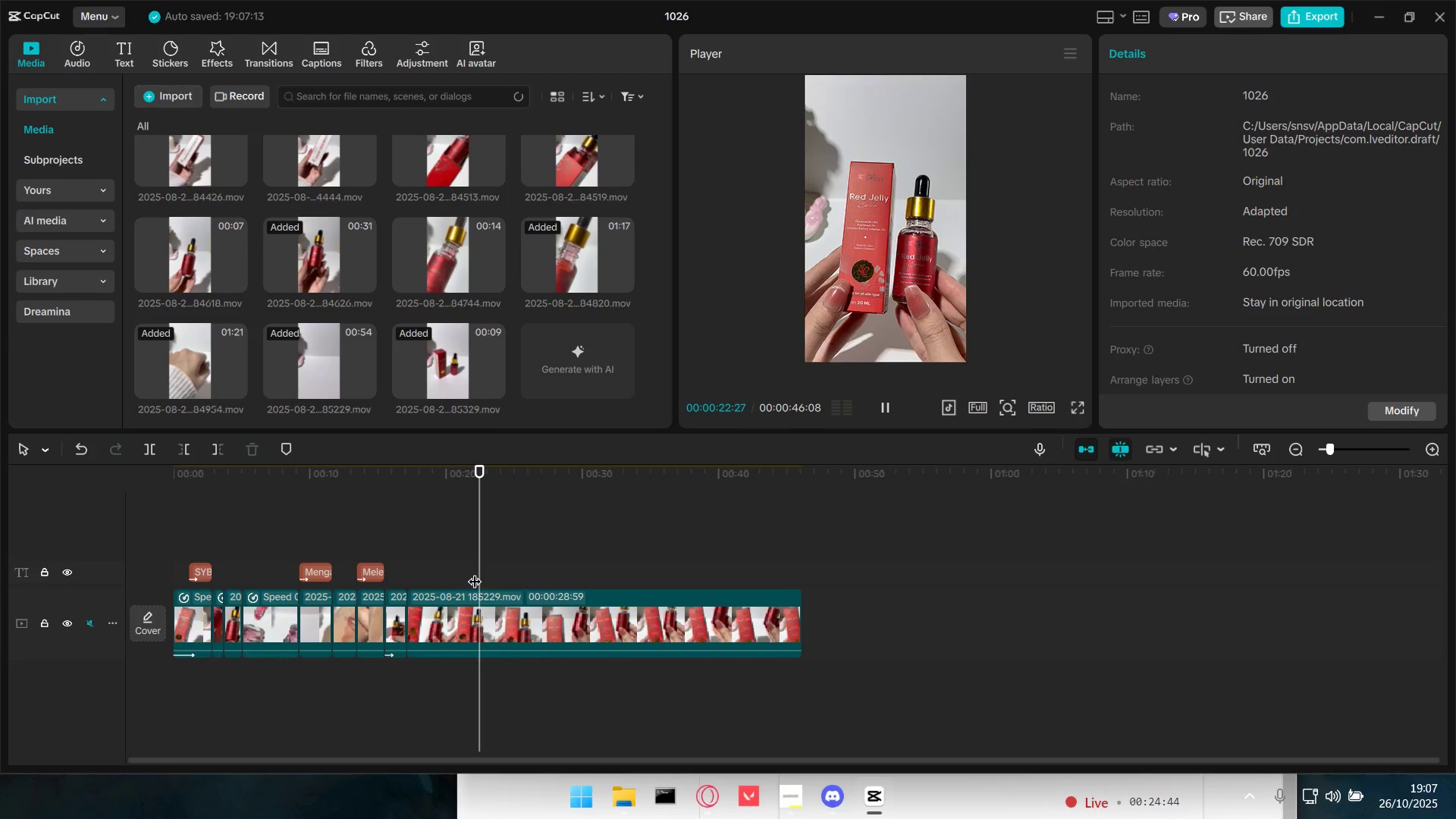 
key(Space)
 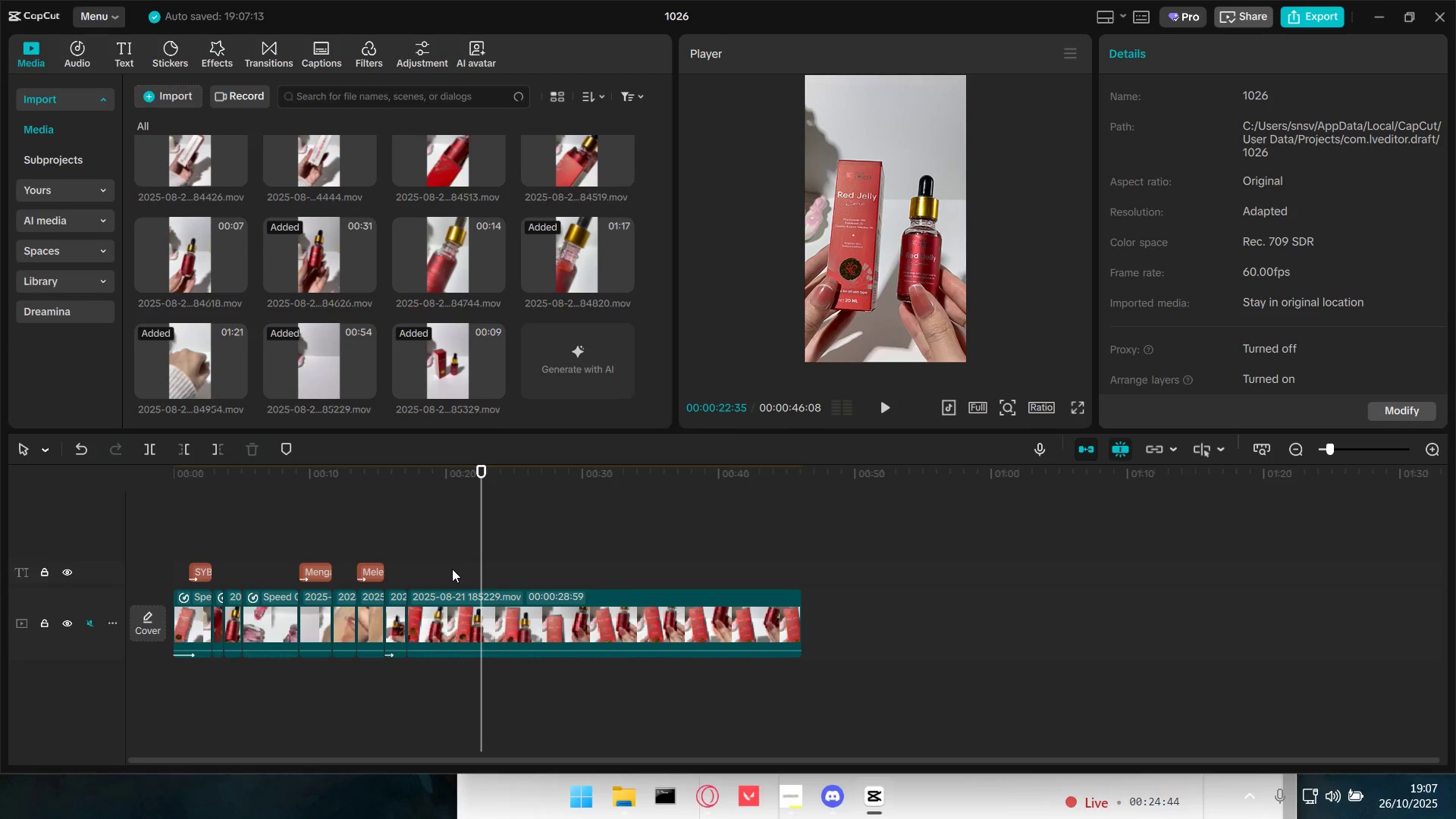 
left_click([452, 569])
 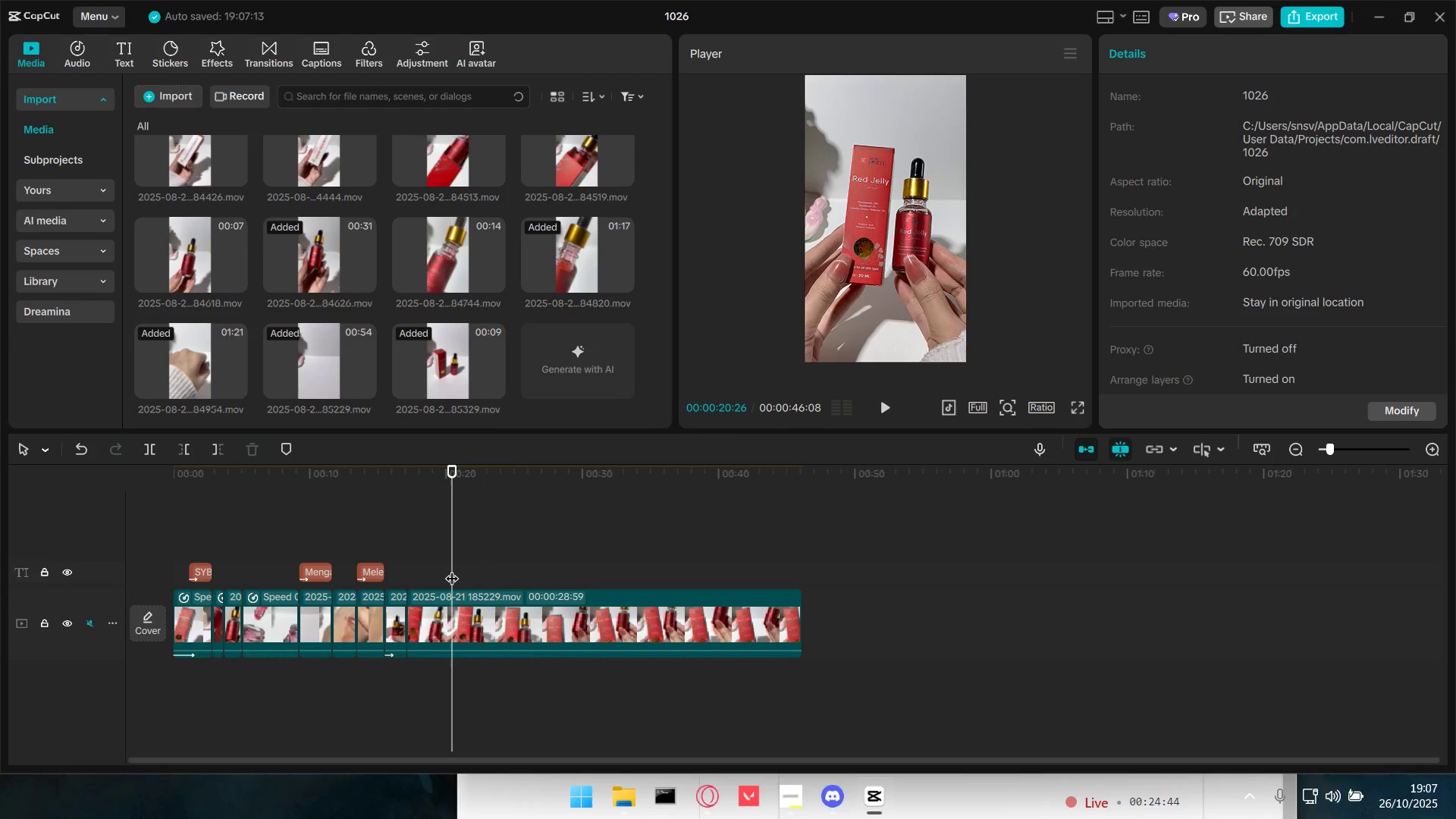 
key(Space)
 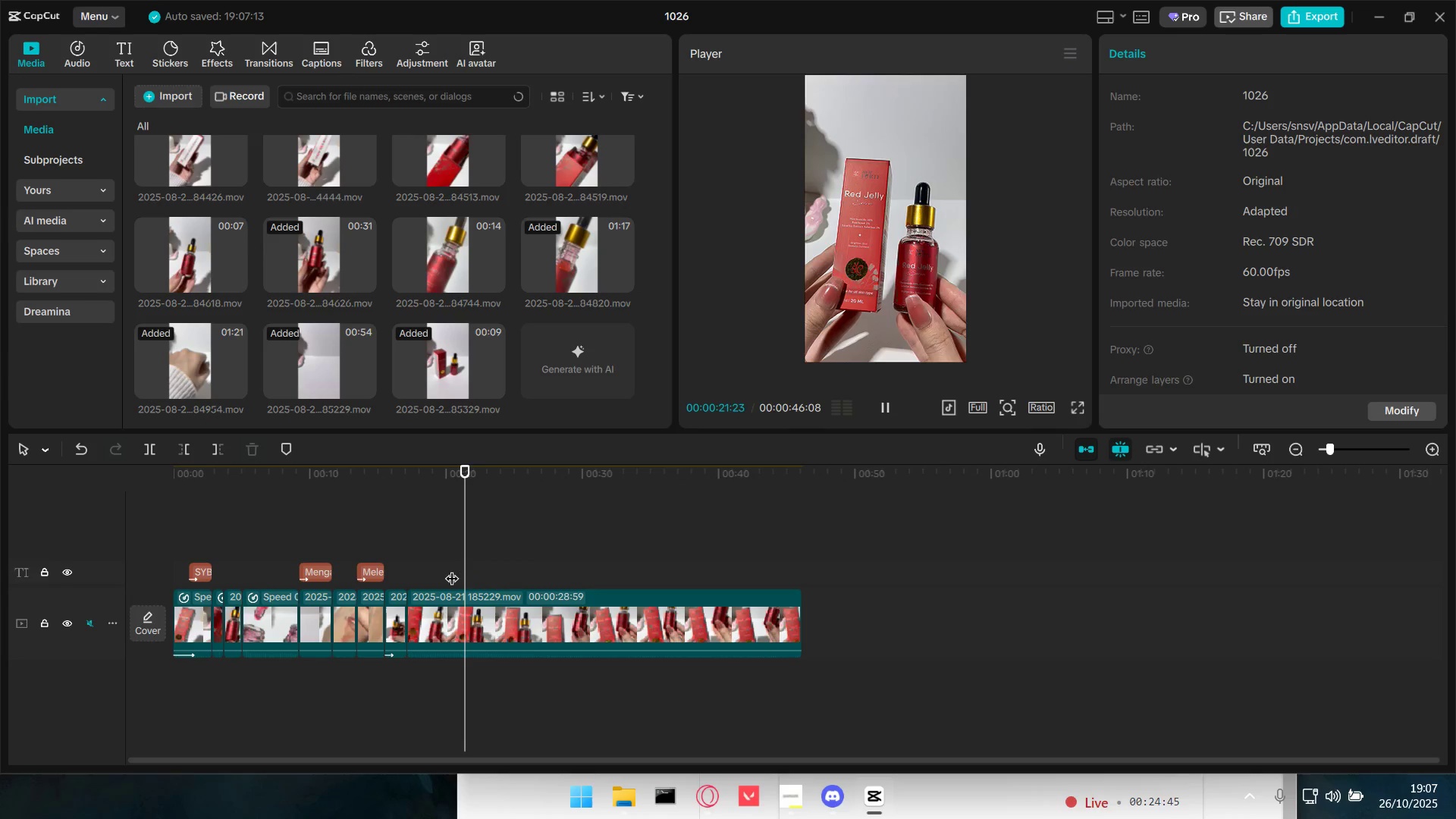 
key(Space)
 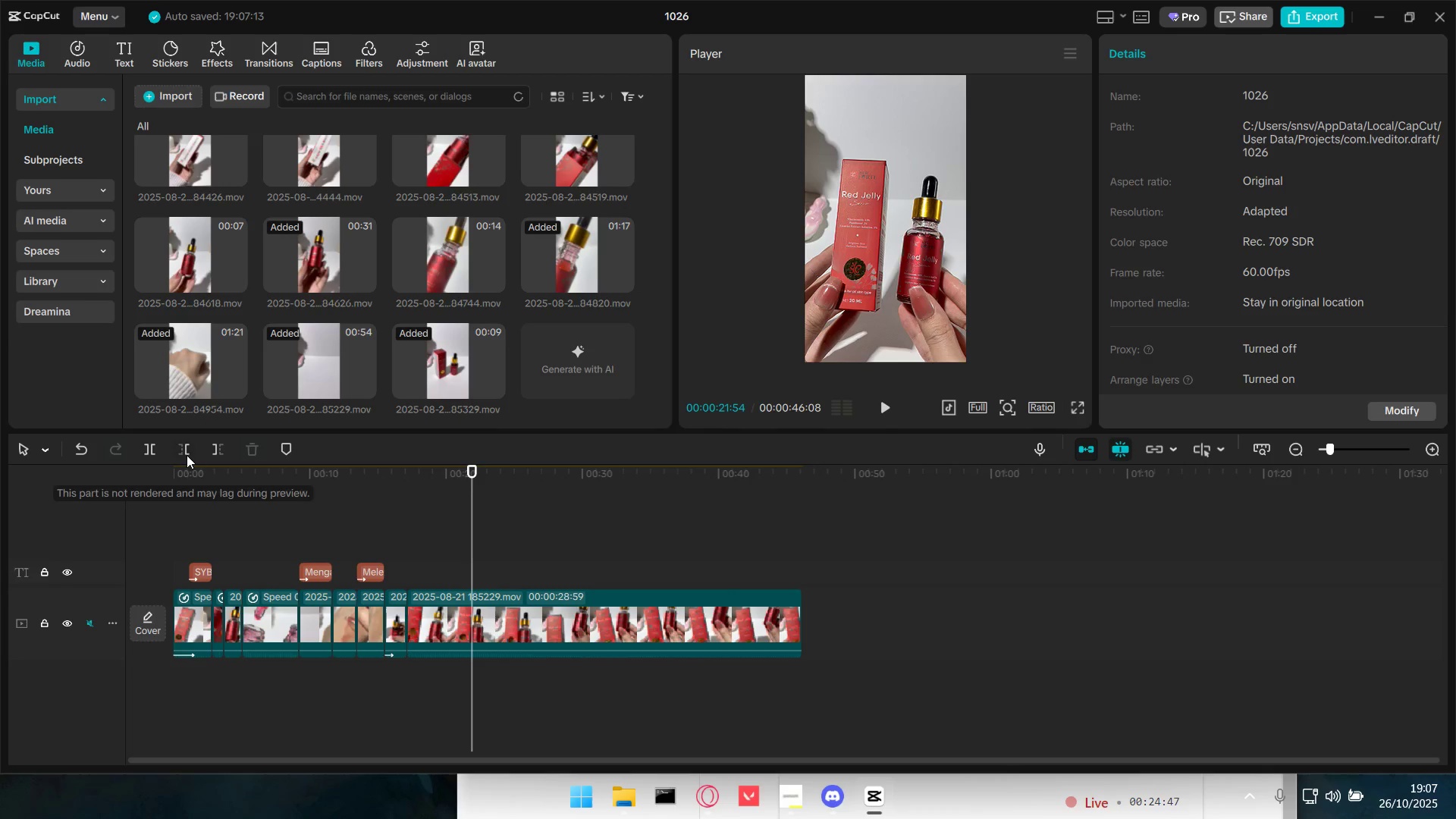 
left_click([189, 447])
 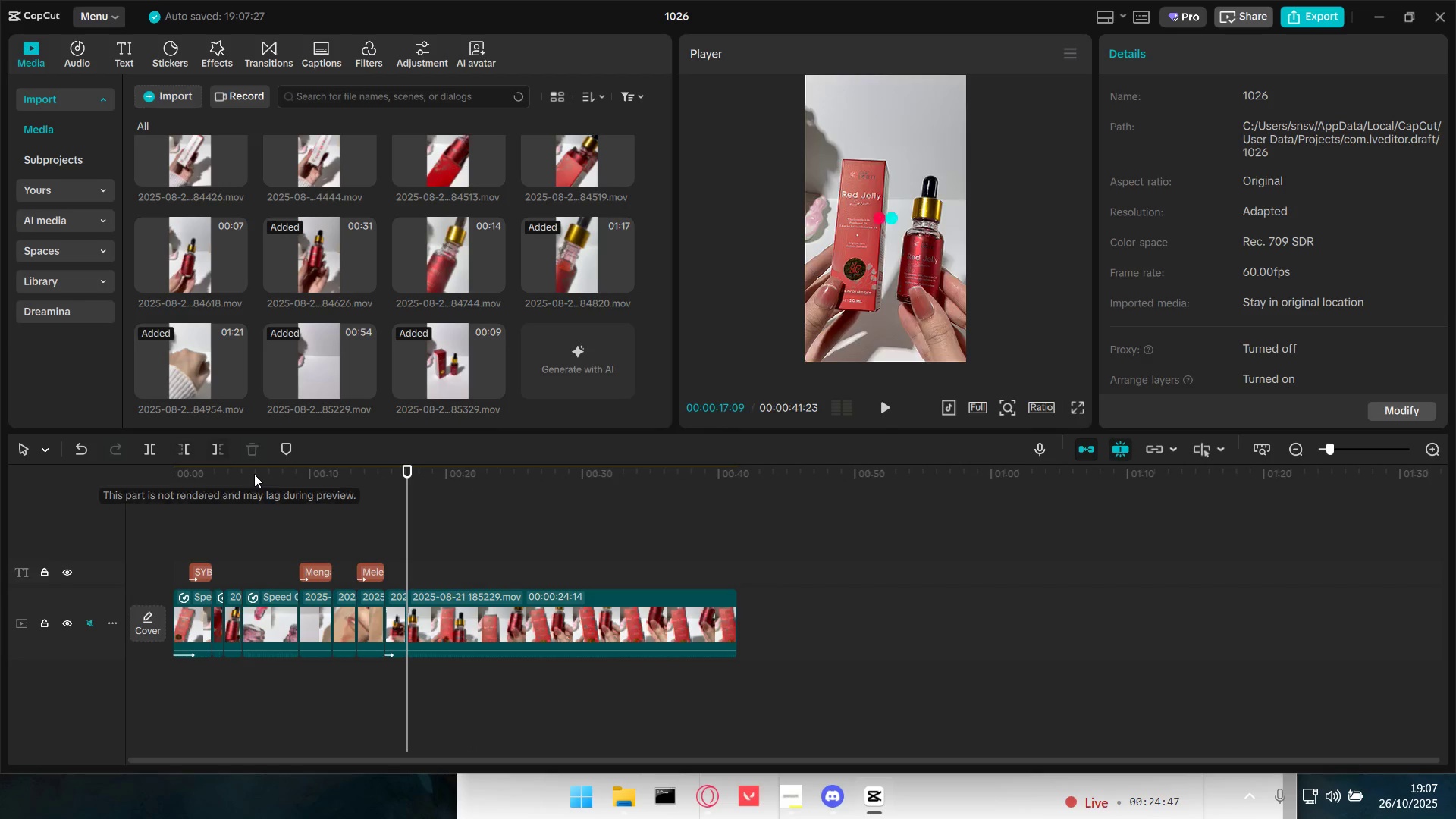 
key(Space)
 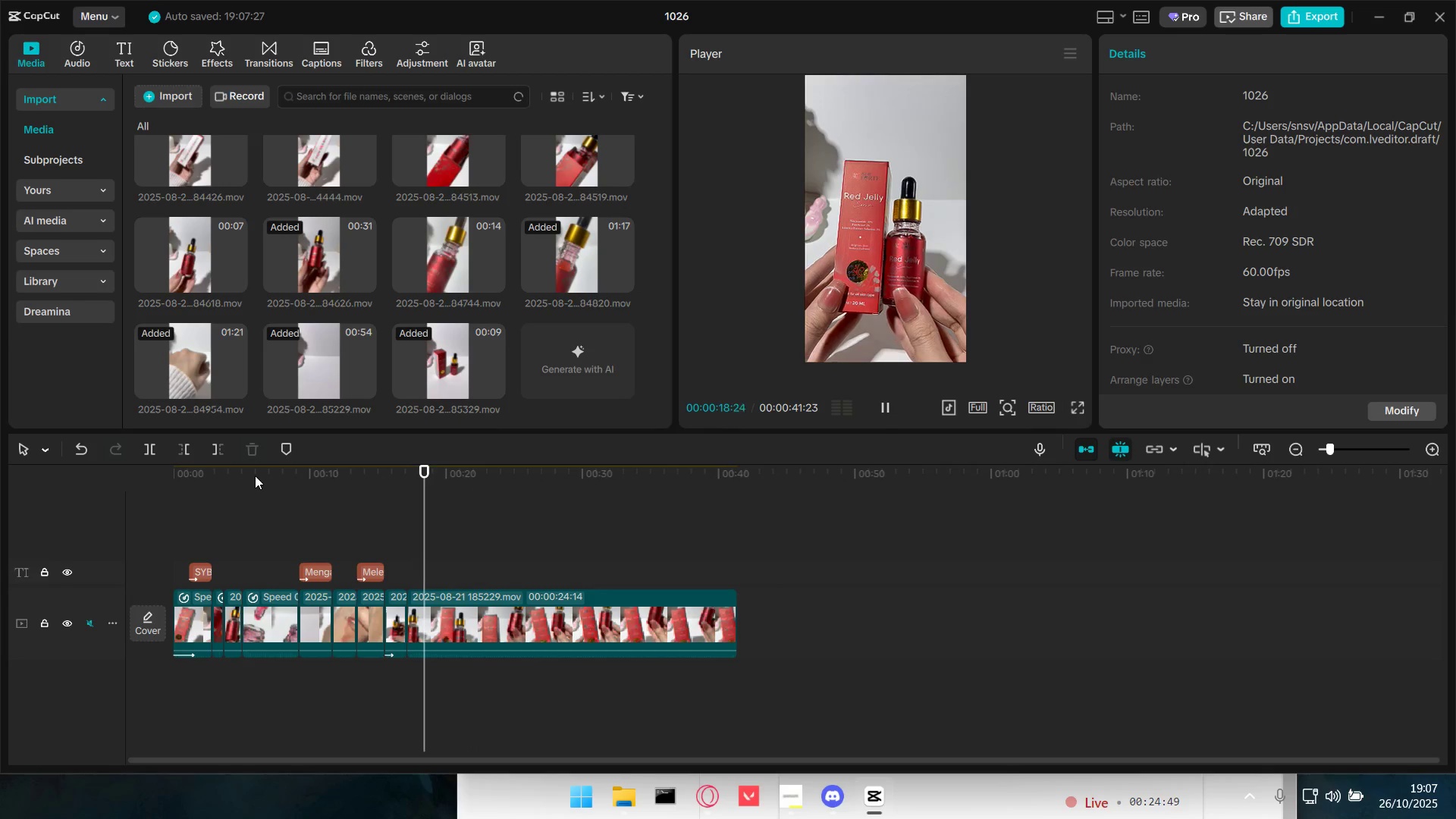 
key(Space)
 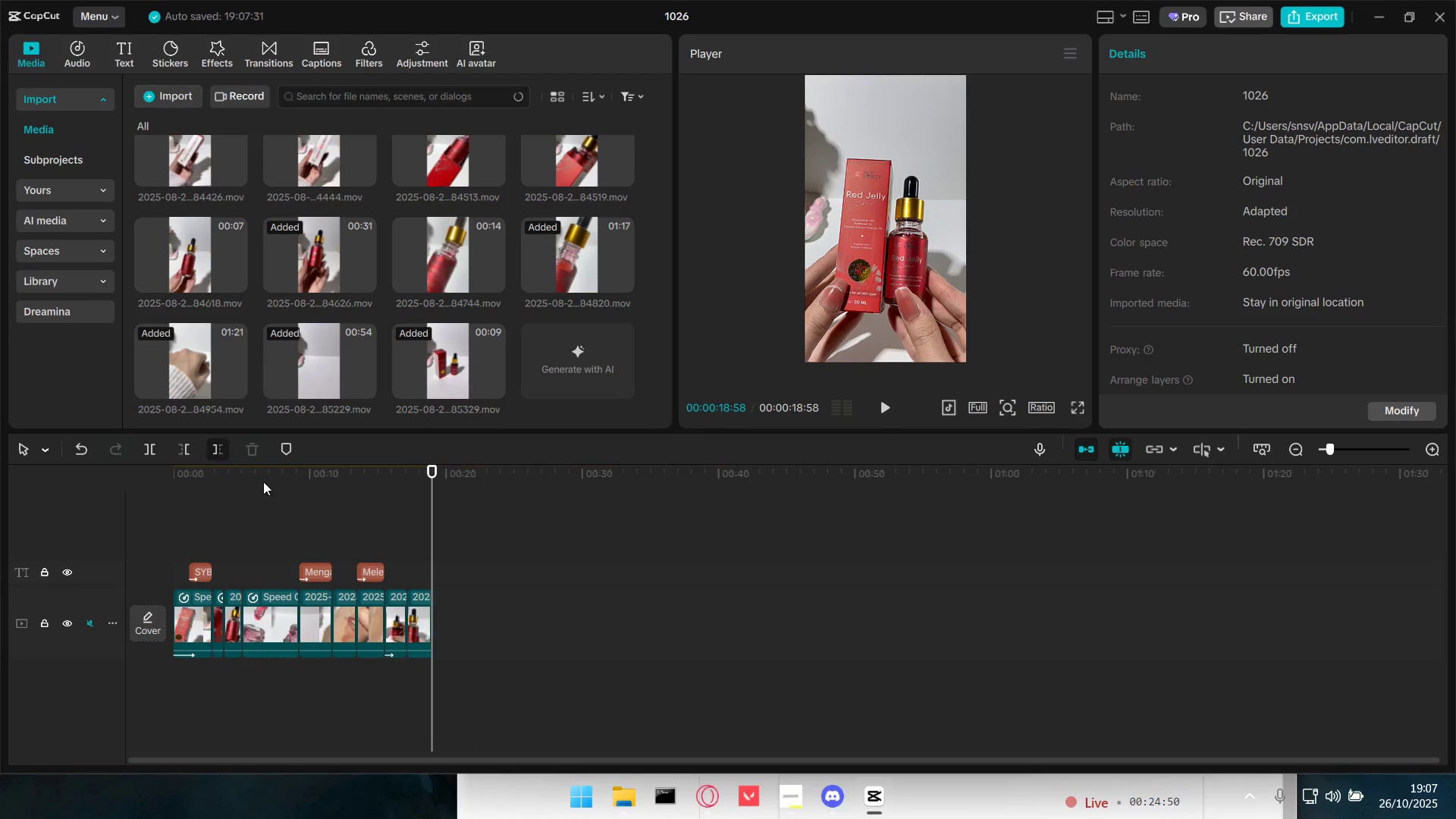 
hold_key(key=ControlLeft, duration=0.37)
scroll: coordinate [460, 656], scroll_direction: up, amount: 4.0
 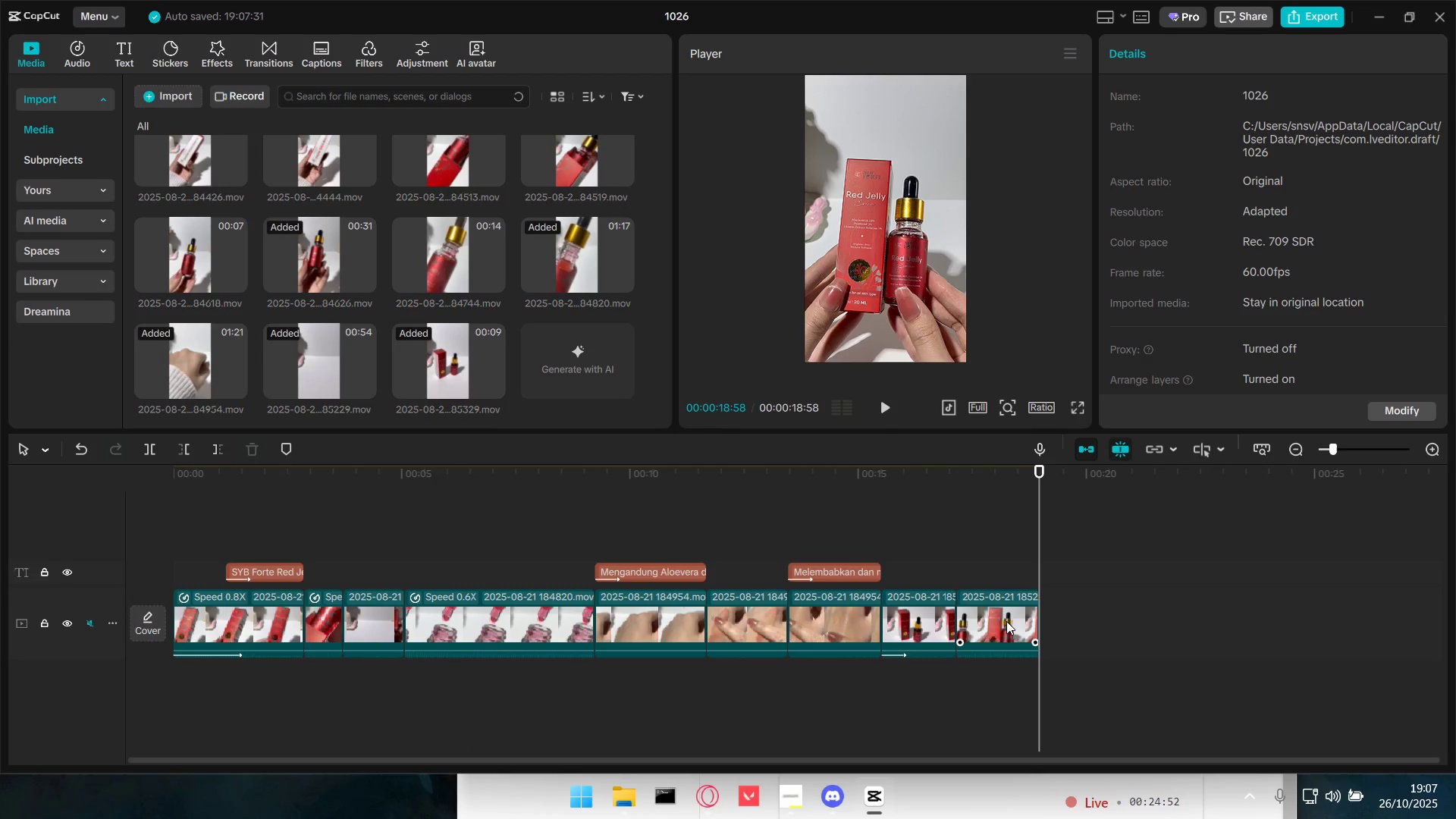 
left_click_drag(start_coordinate=[999, 623], to_coordinate=[333, 621])
 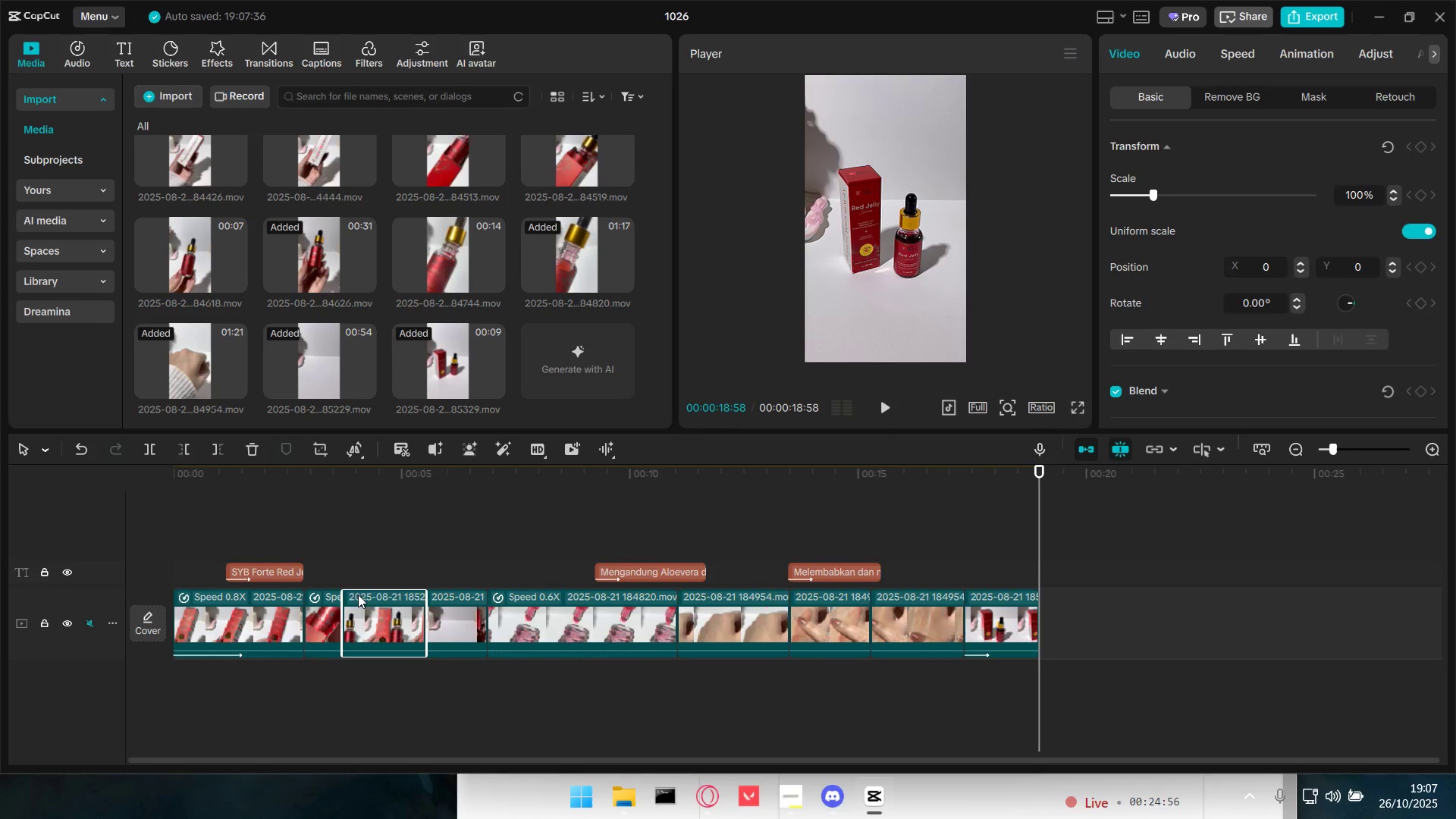 
left_click_drag(start_coordinate=[378, 621], to_coordinate=[317, 624])
 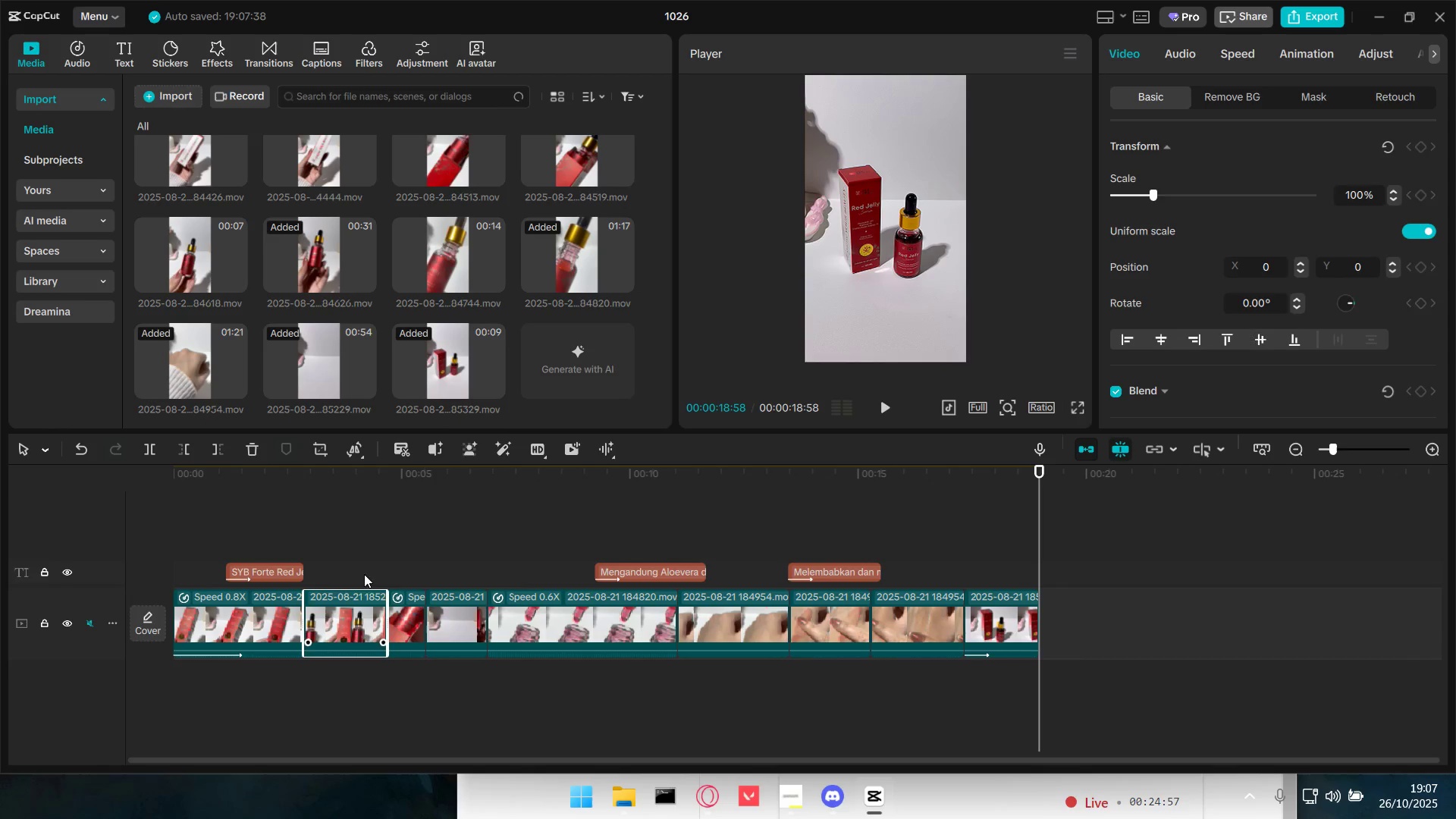 
left_click([356, 542])
 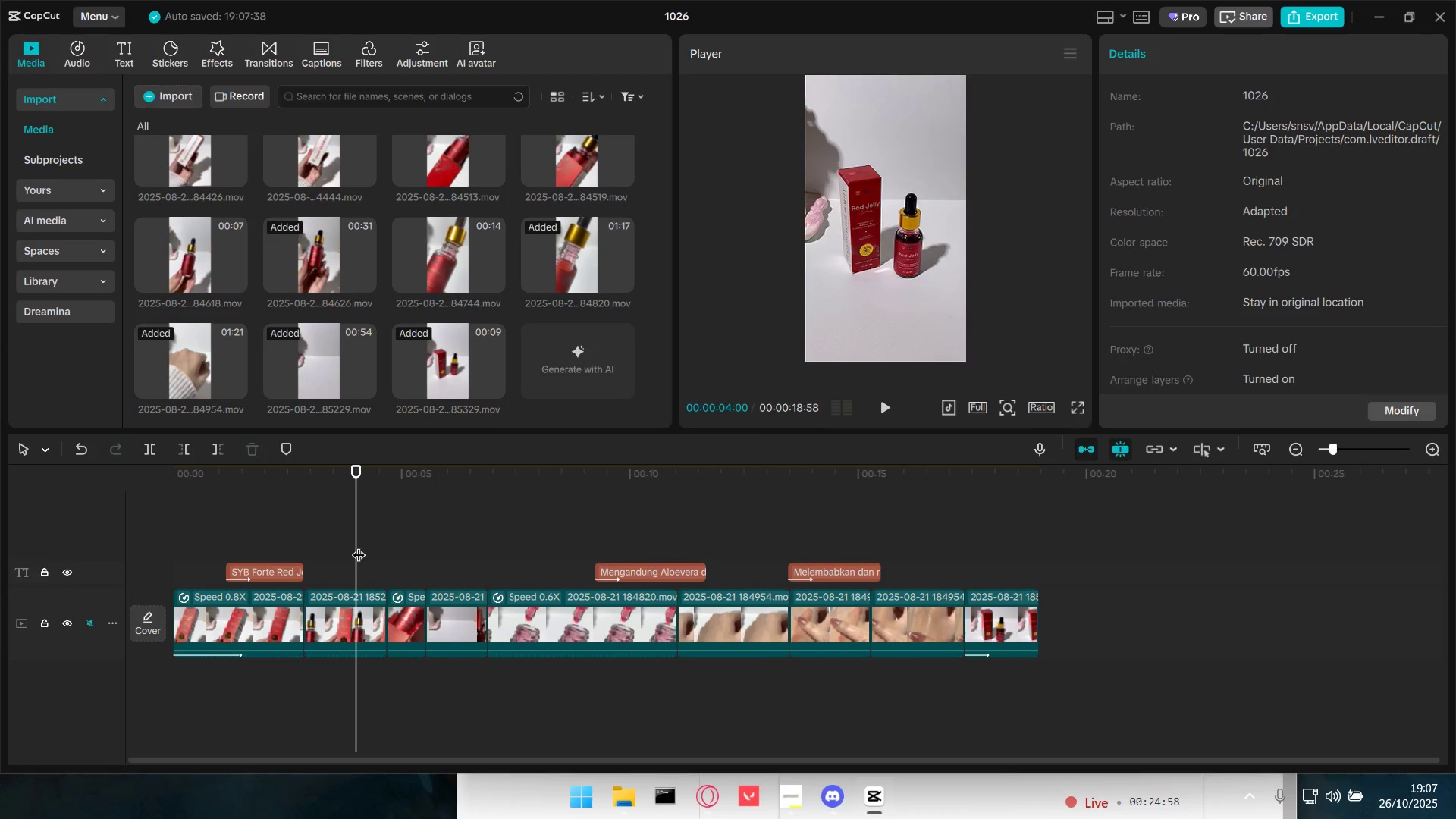 
left_click_drag(start_coordinate=[359, 545], to_coordinate=[63, 522])
 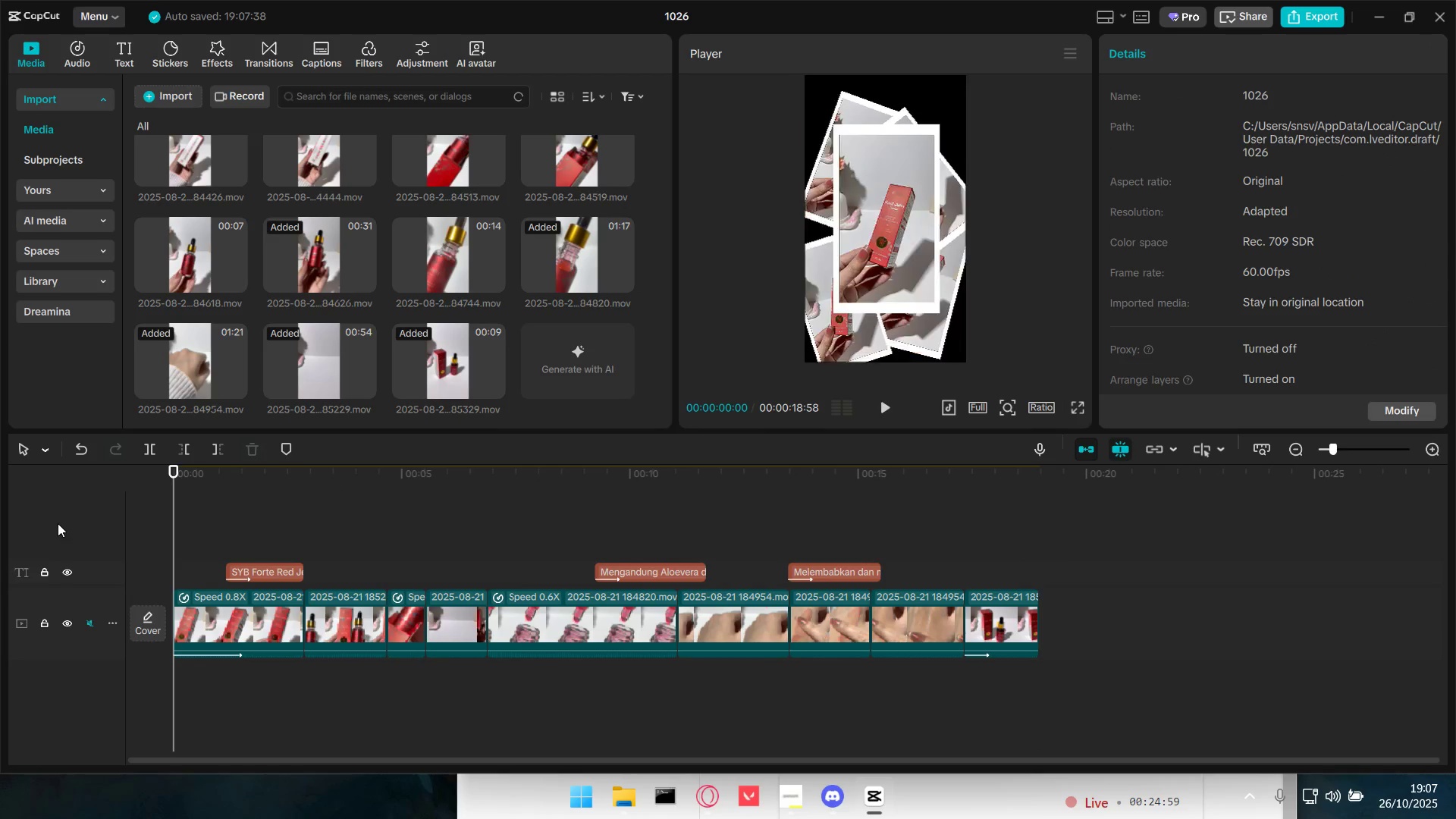 
key(Space)
 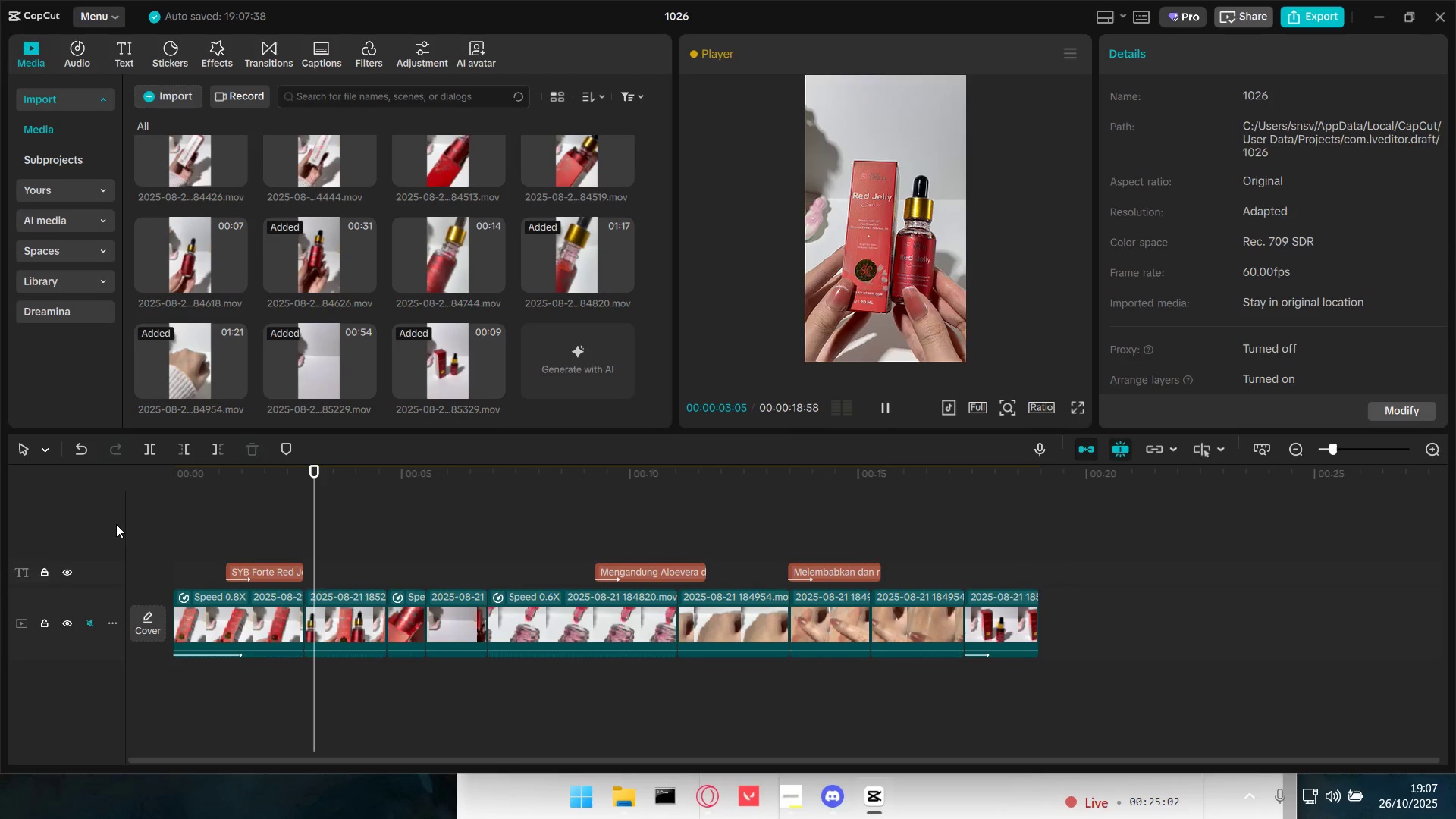 
key(Space)
 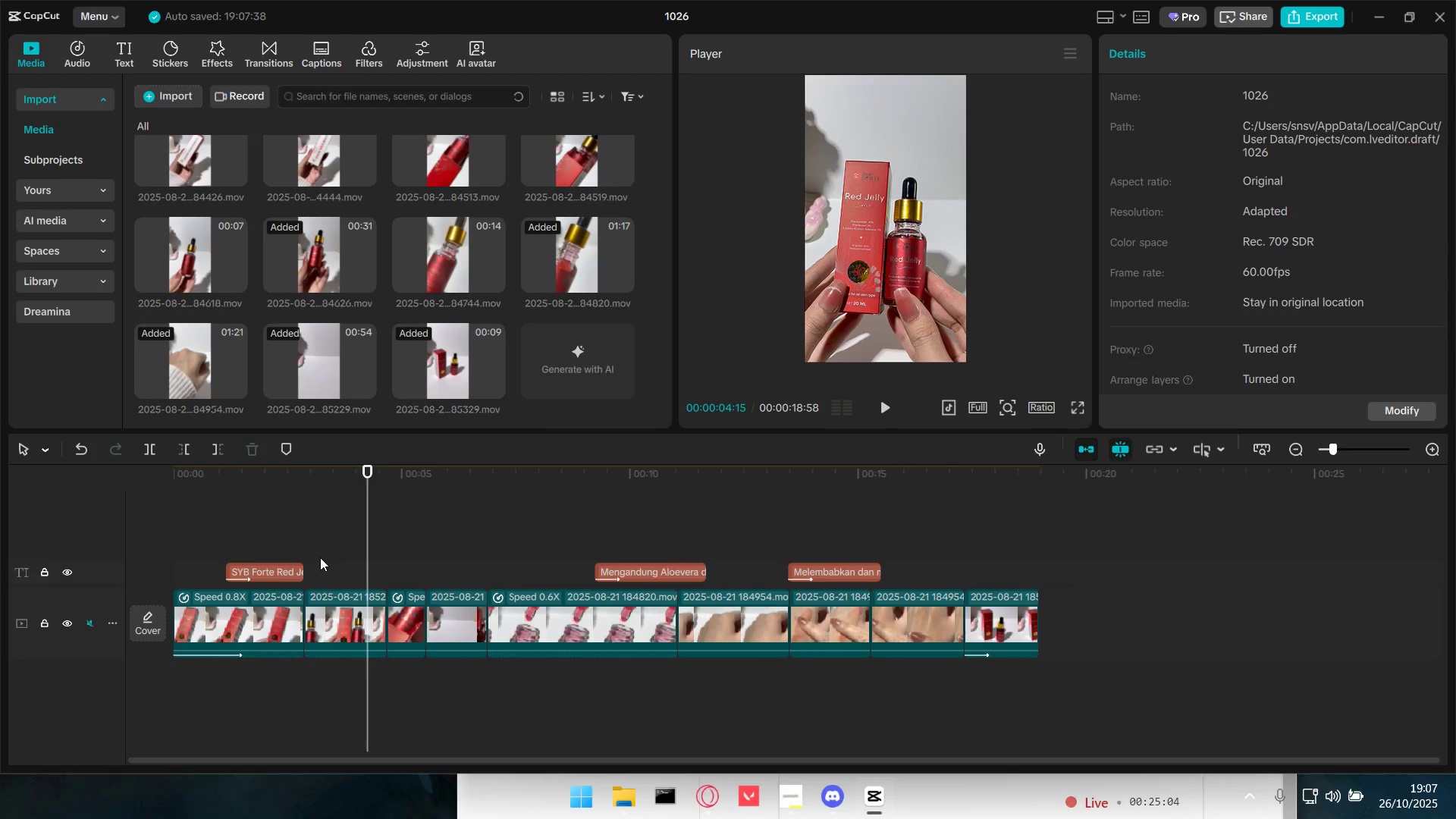 
double_click([356, 599])
 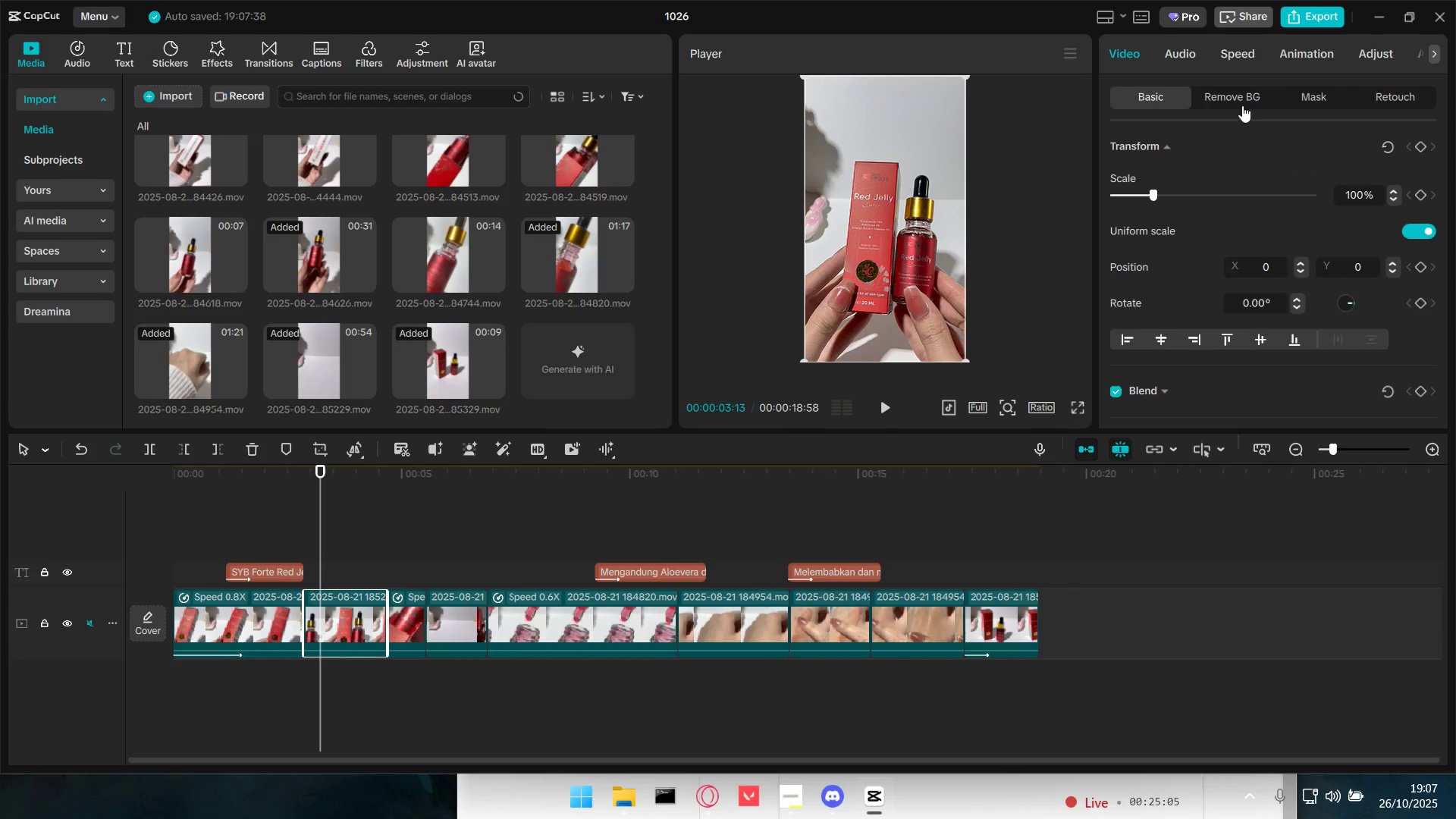 
left_click([1236, 51])
 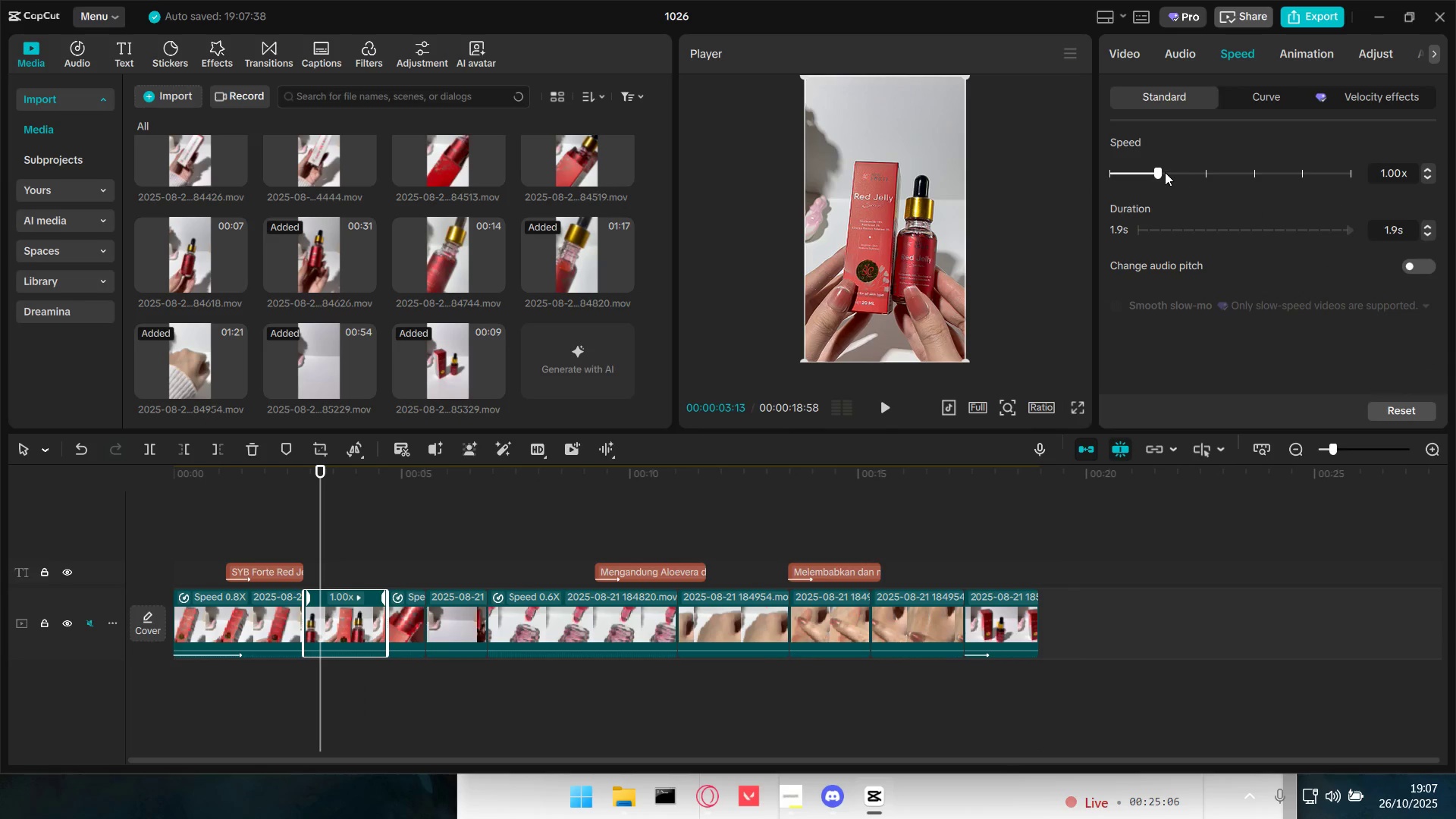 
left_click_drag(start_coordinate=[1164, 172], to_coordinate=[1175, 176])
 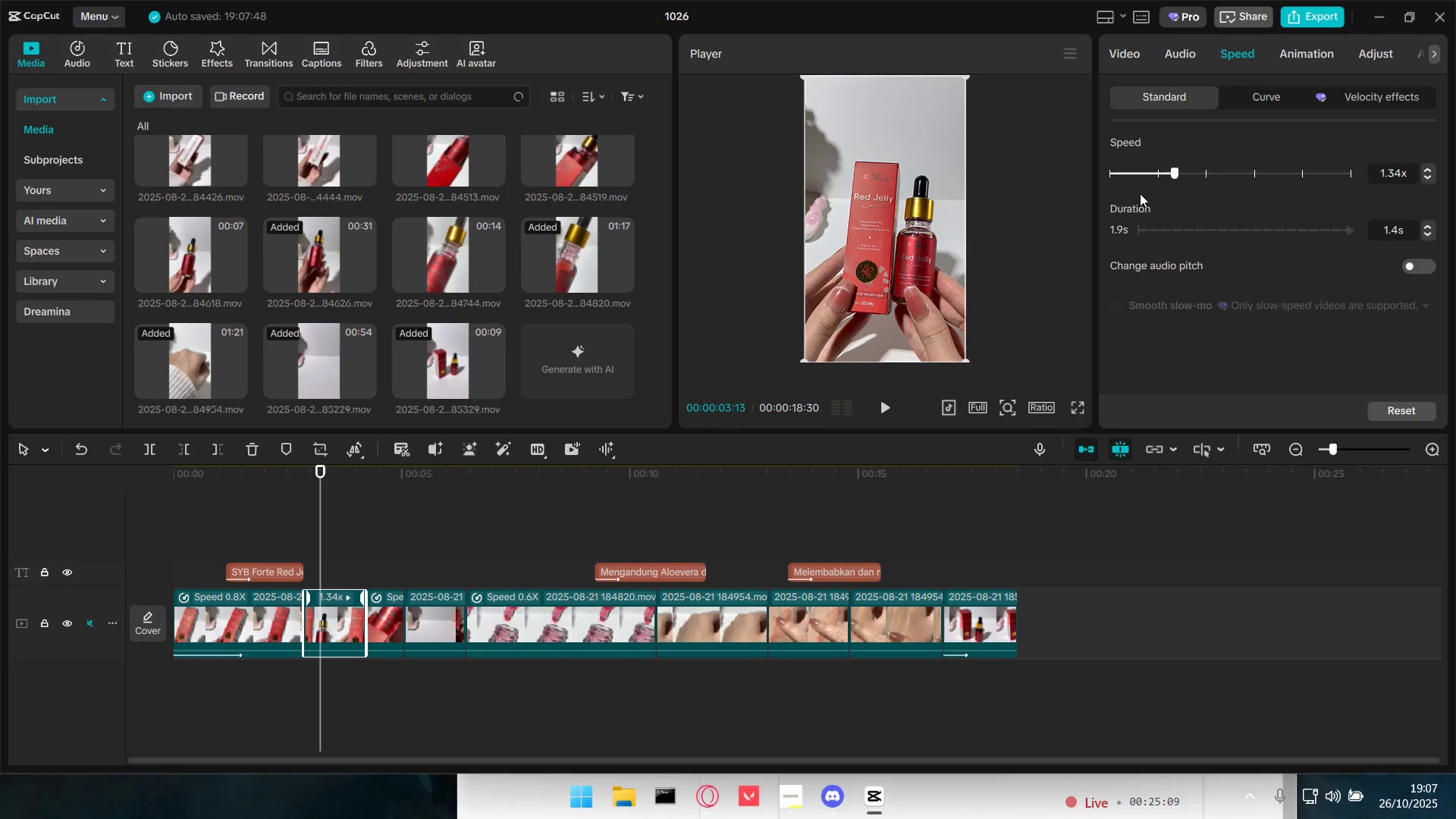 
left_click_drag(start_coordinate=[1180, 171], to_coordinate=[1184, 173])
 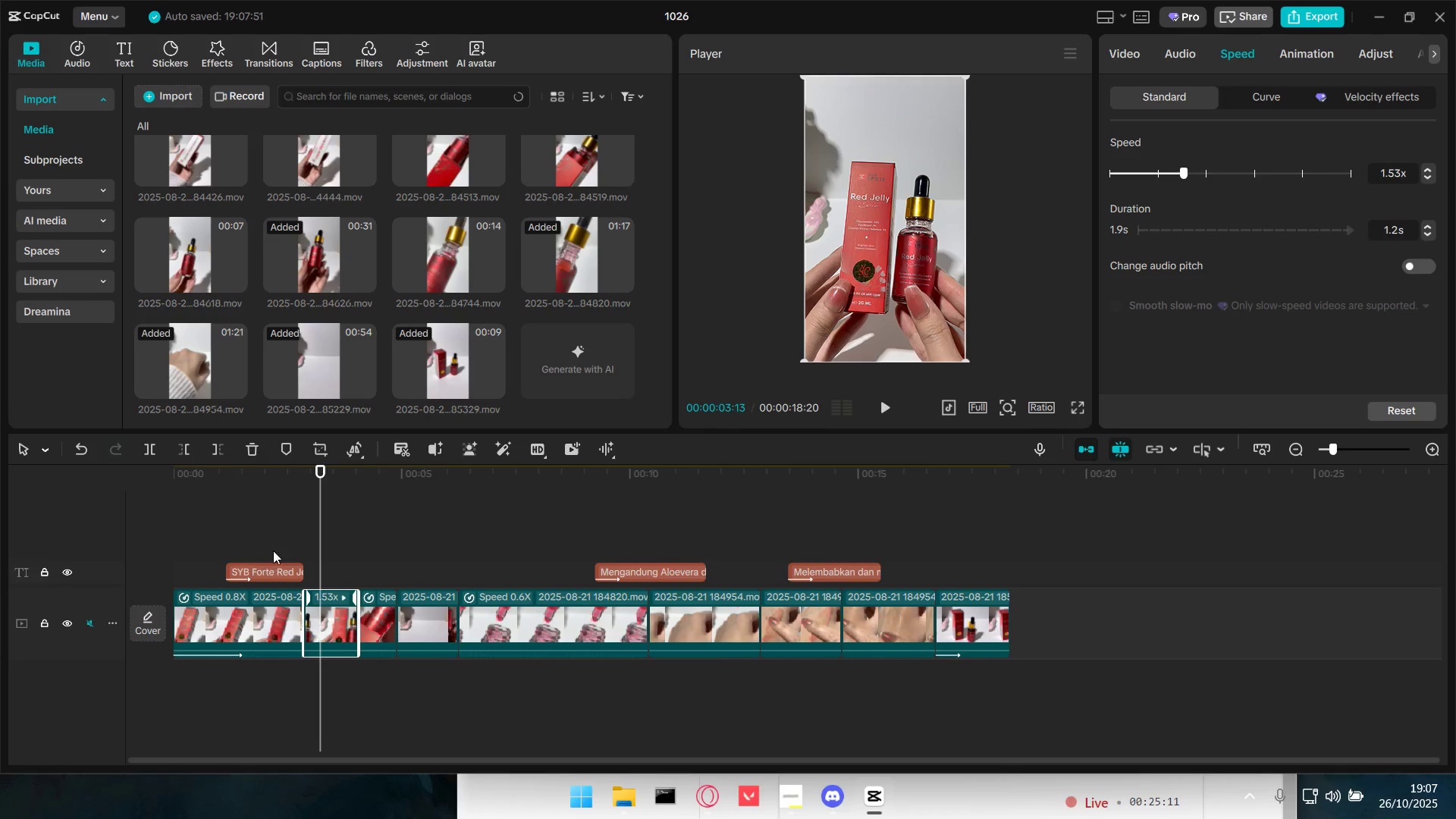 
left_click([263, 540])
 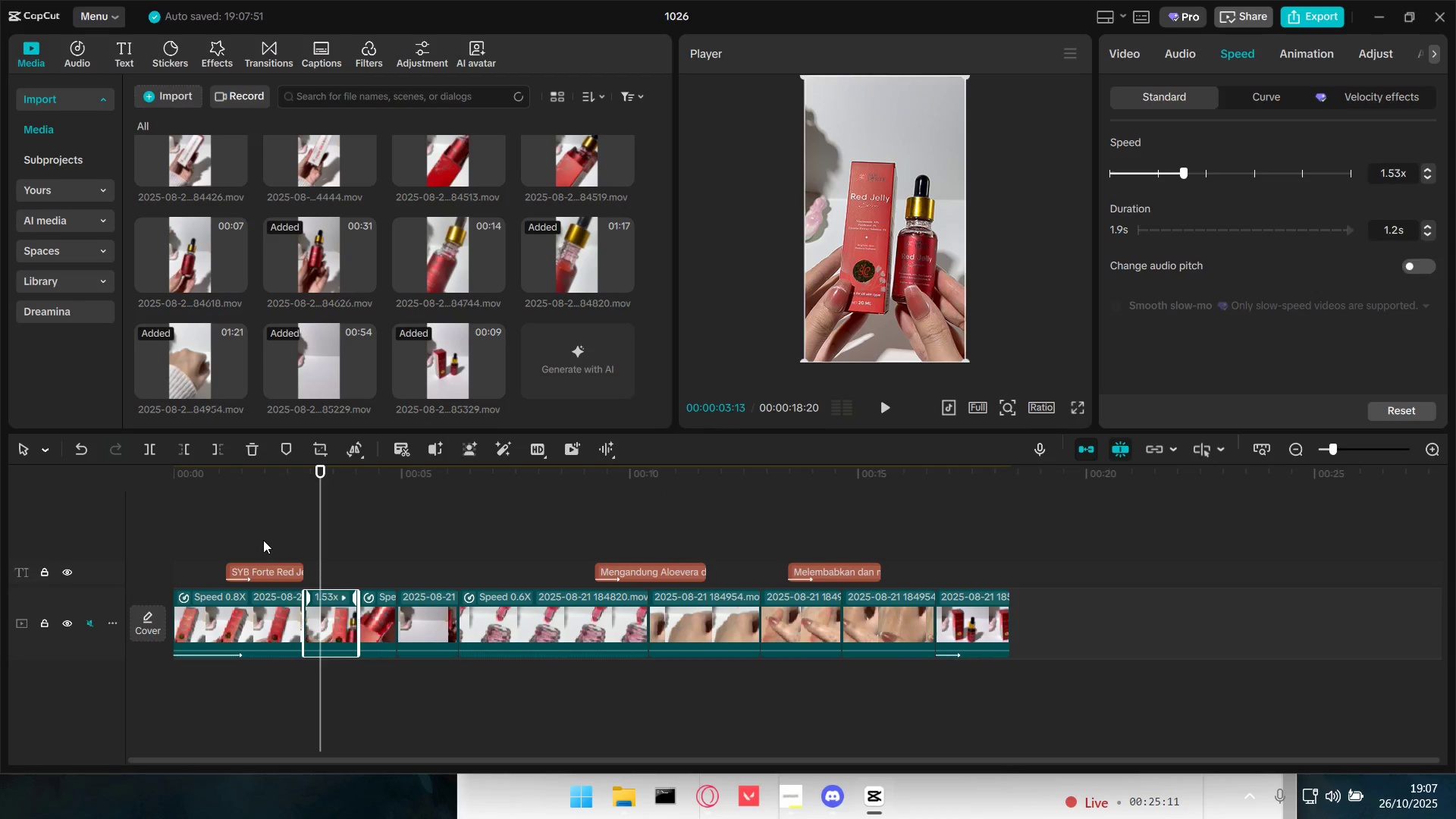 
key(Space)
 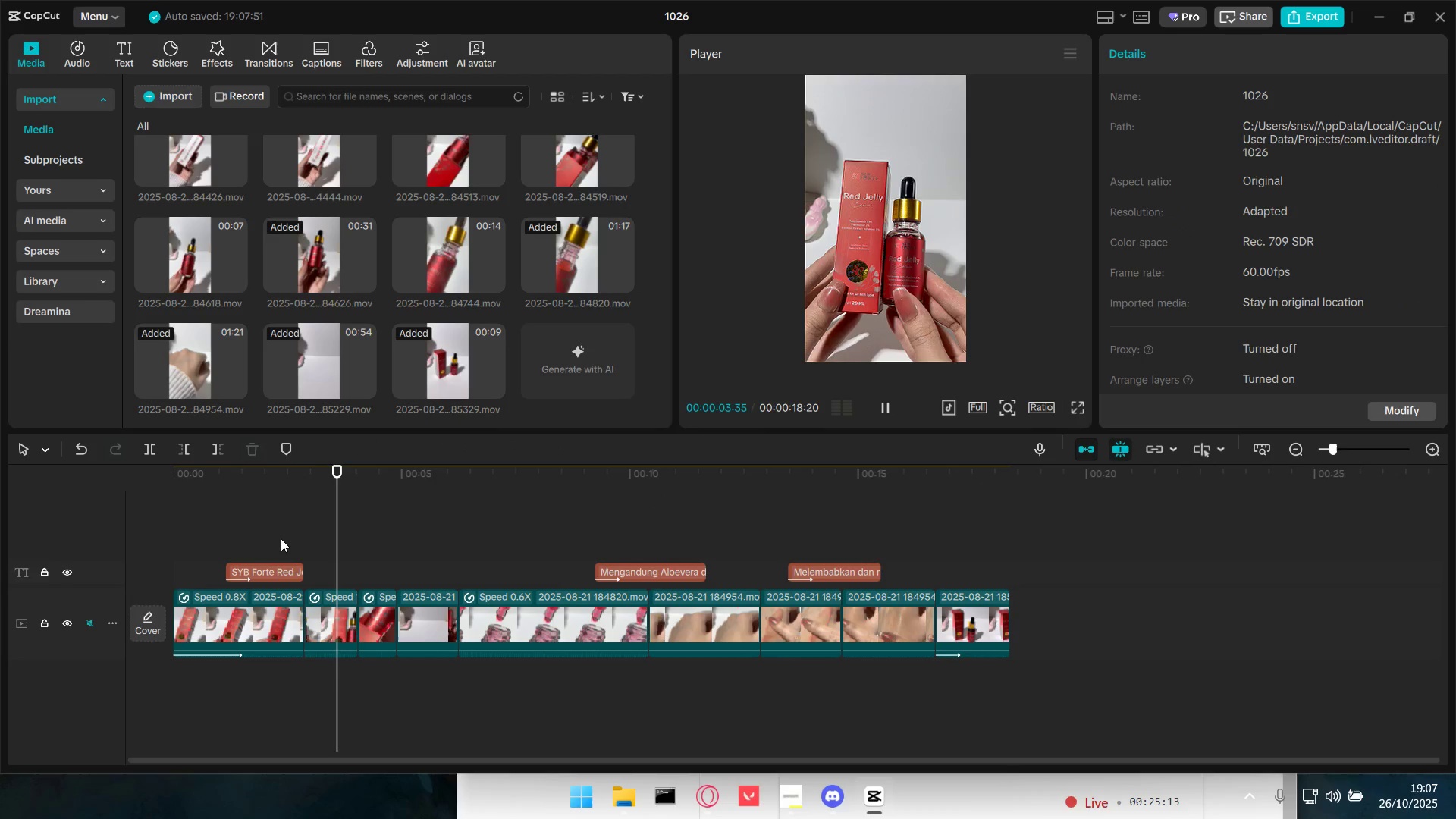 
key(Space)
 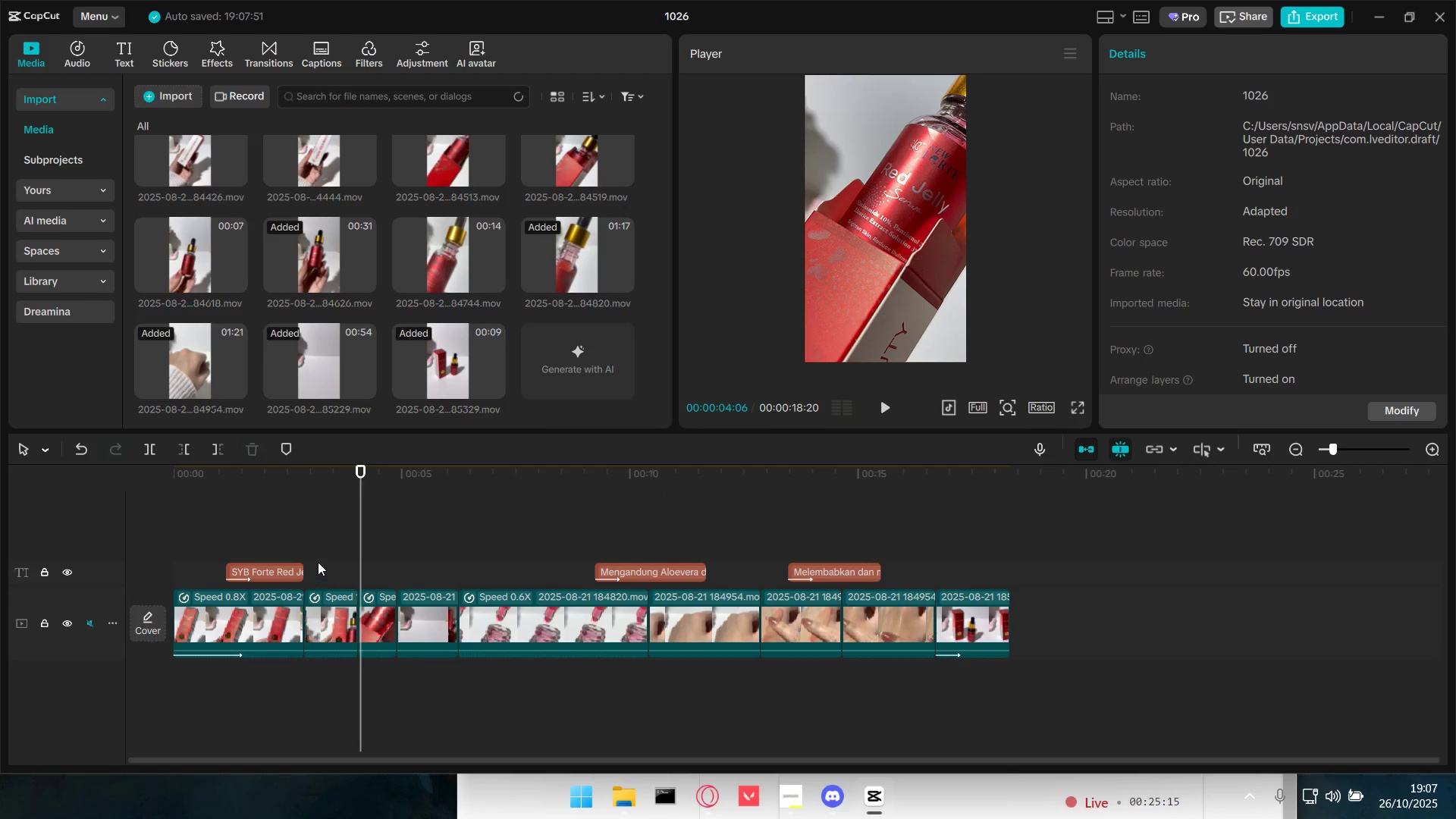 
left_click([321, 548])
 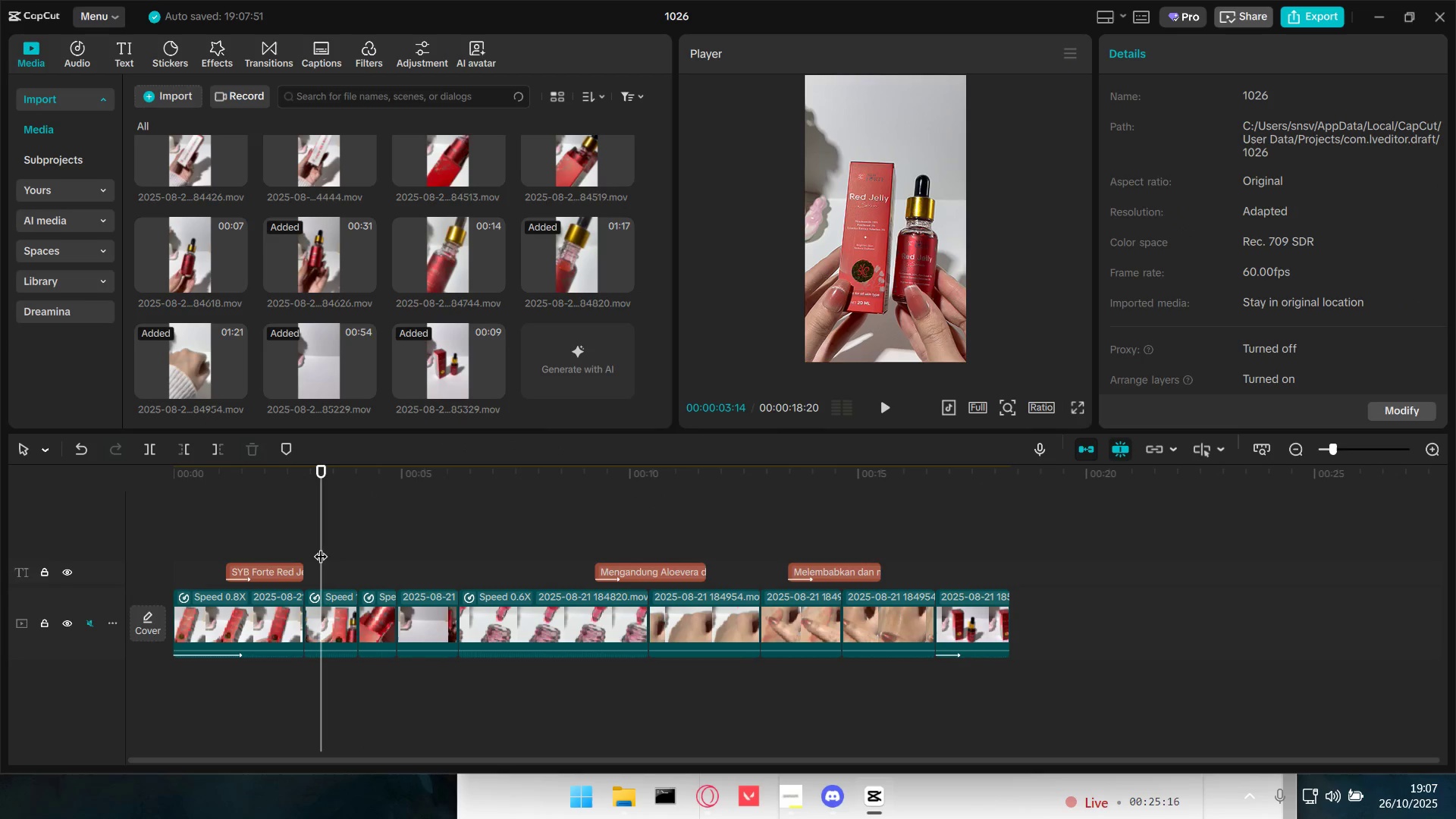 
key(Space)
 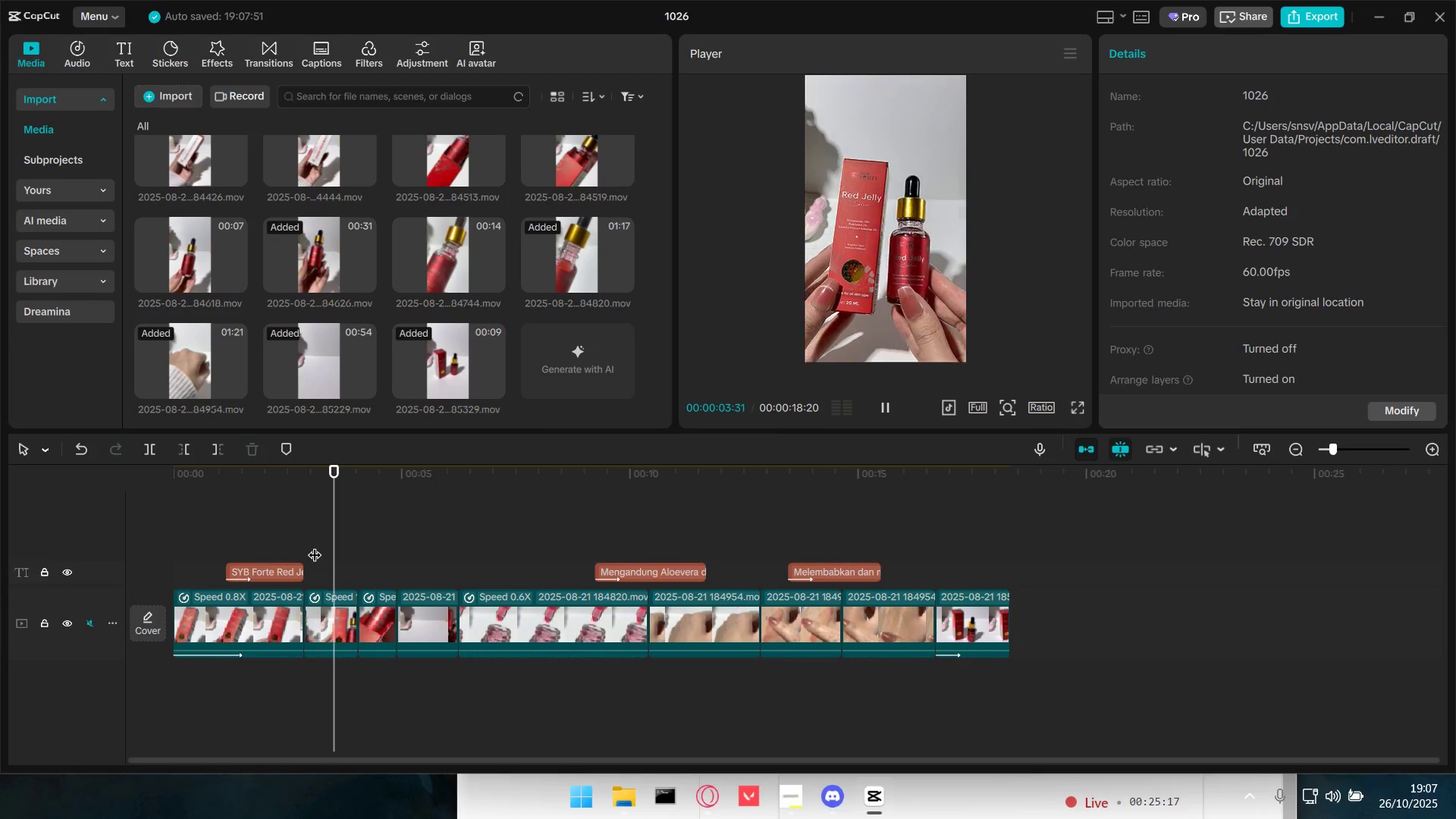 
key(Space)
 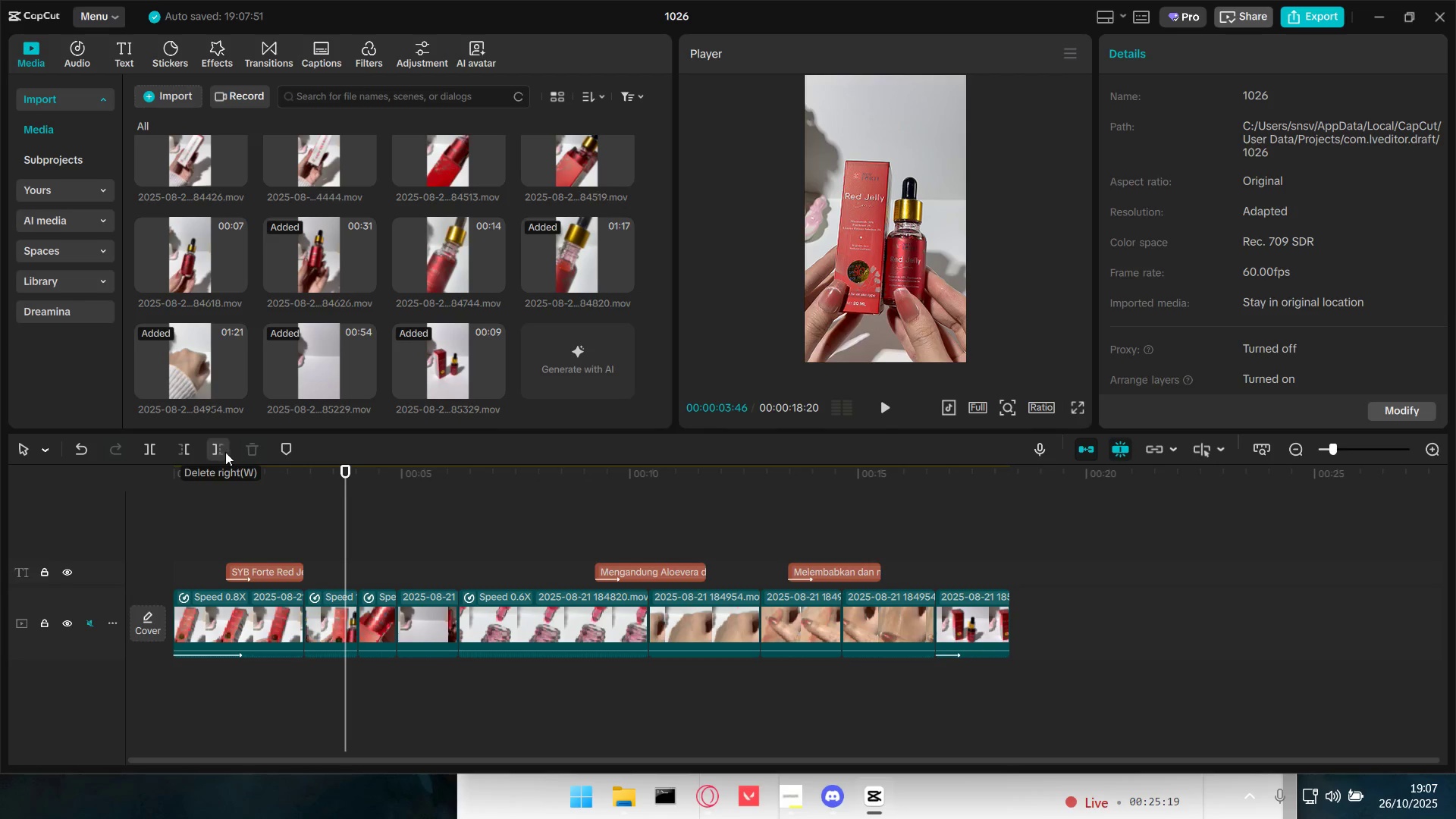 
left_click([300, 532])
 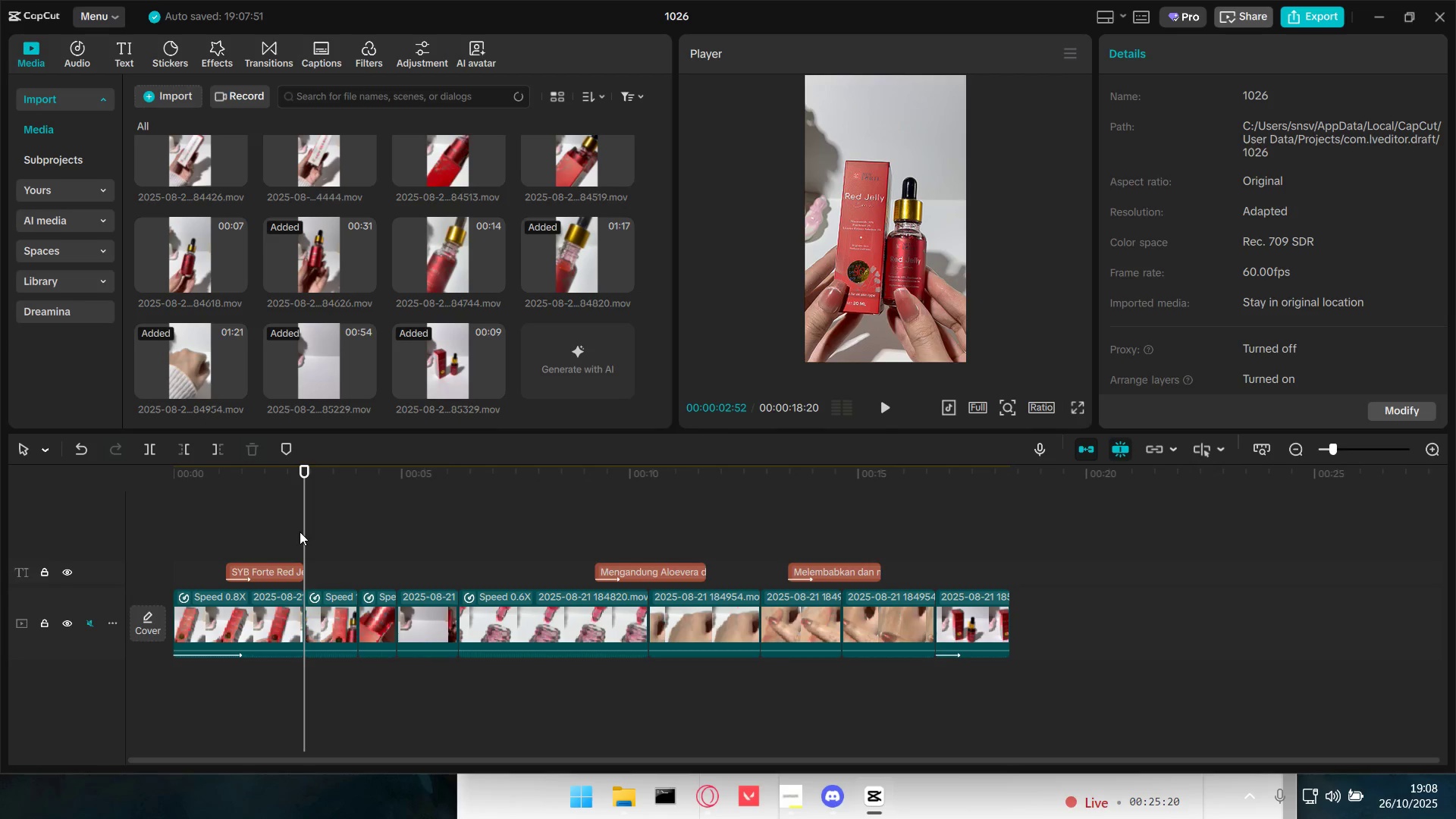 
key(Space)
 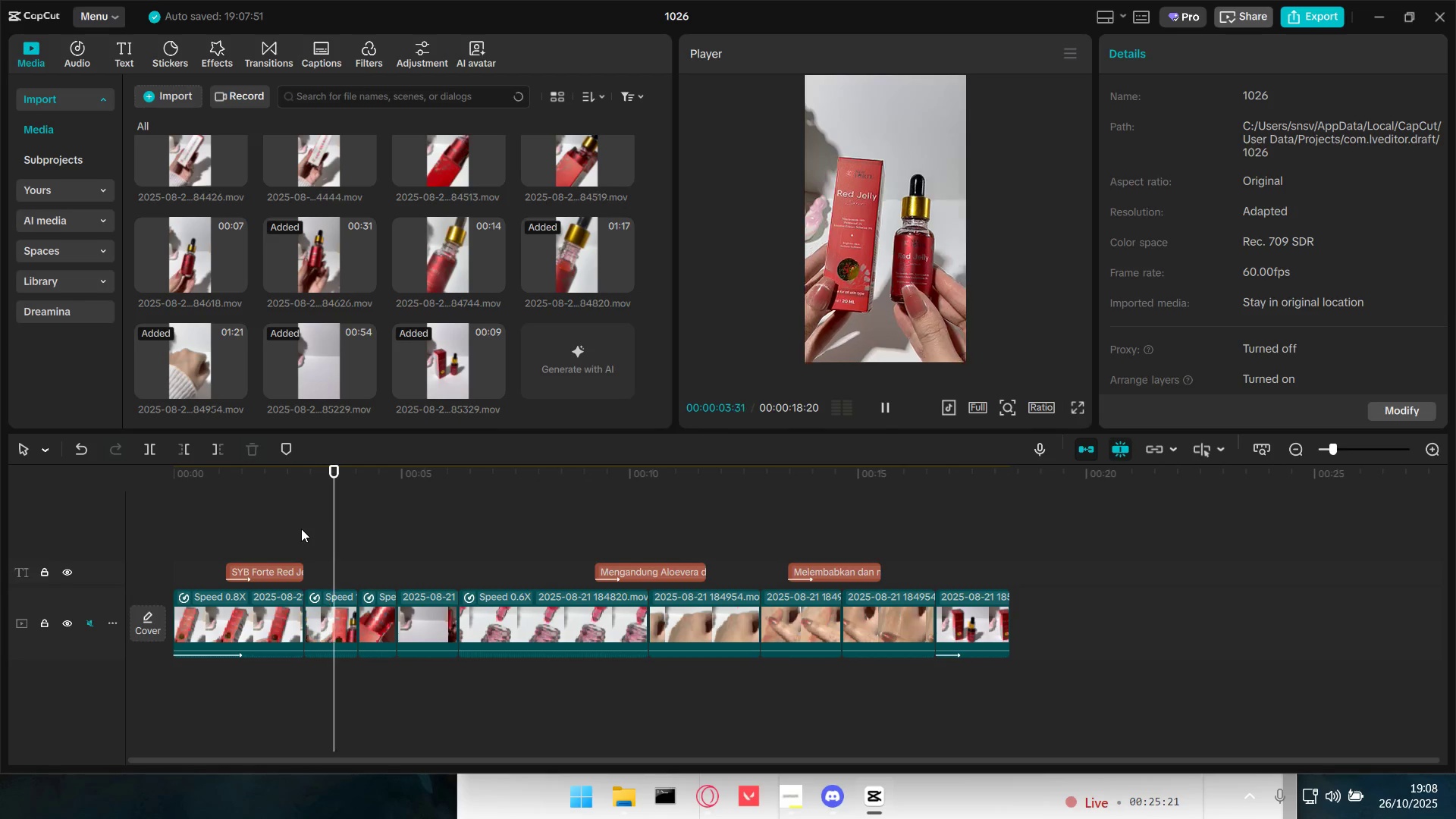 
key(Space)
 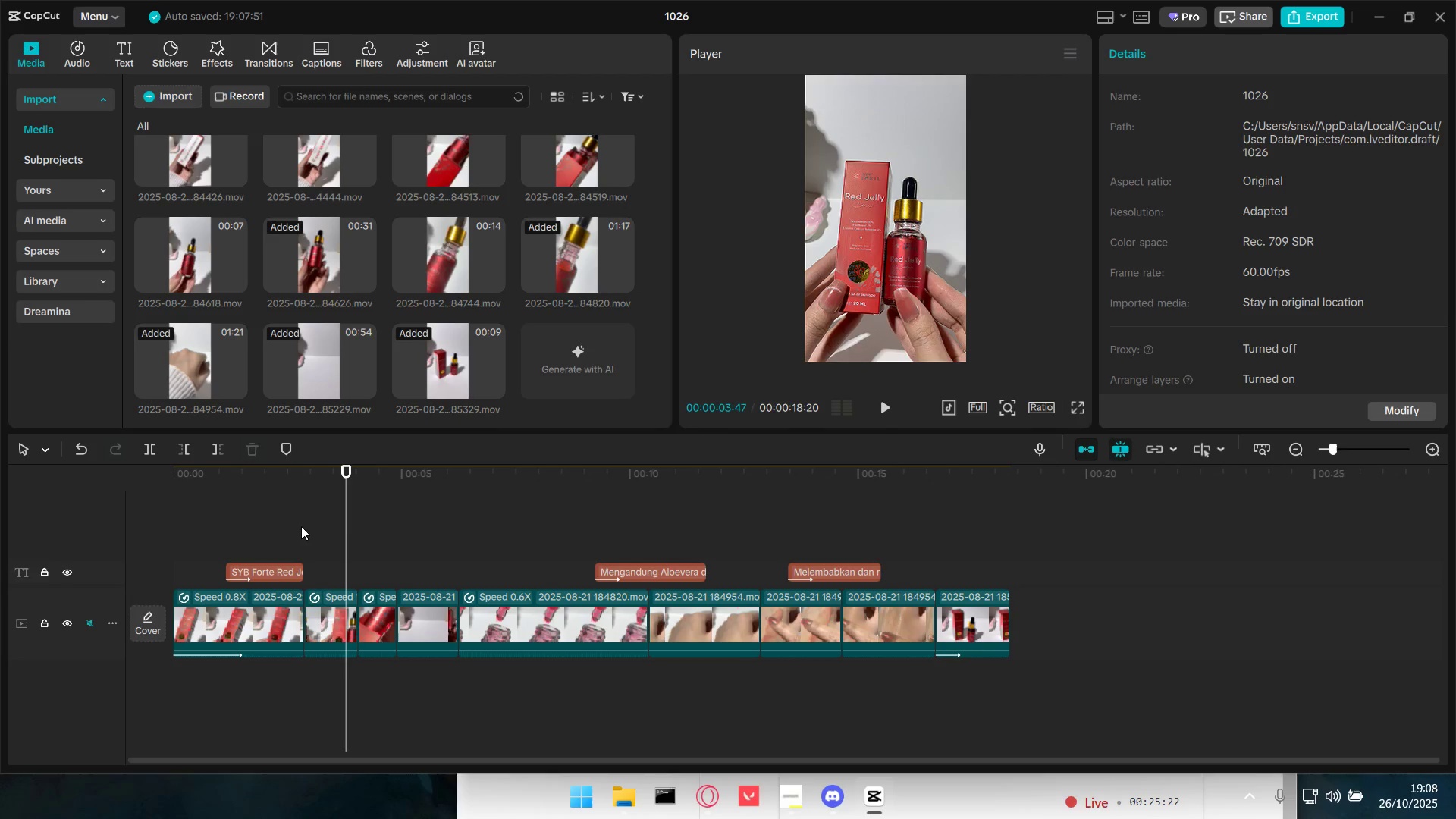 
key(Space)
 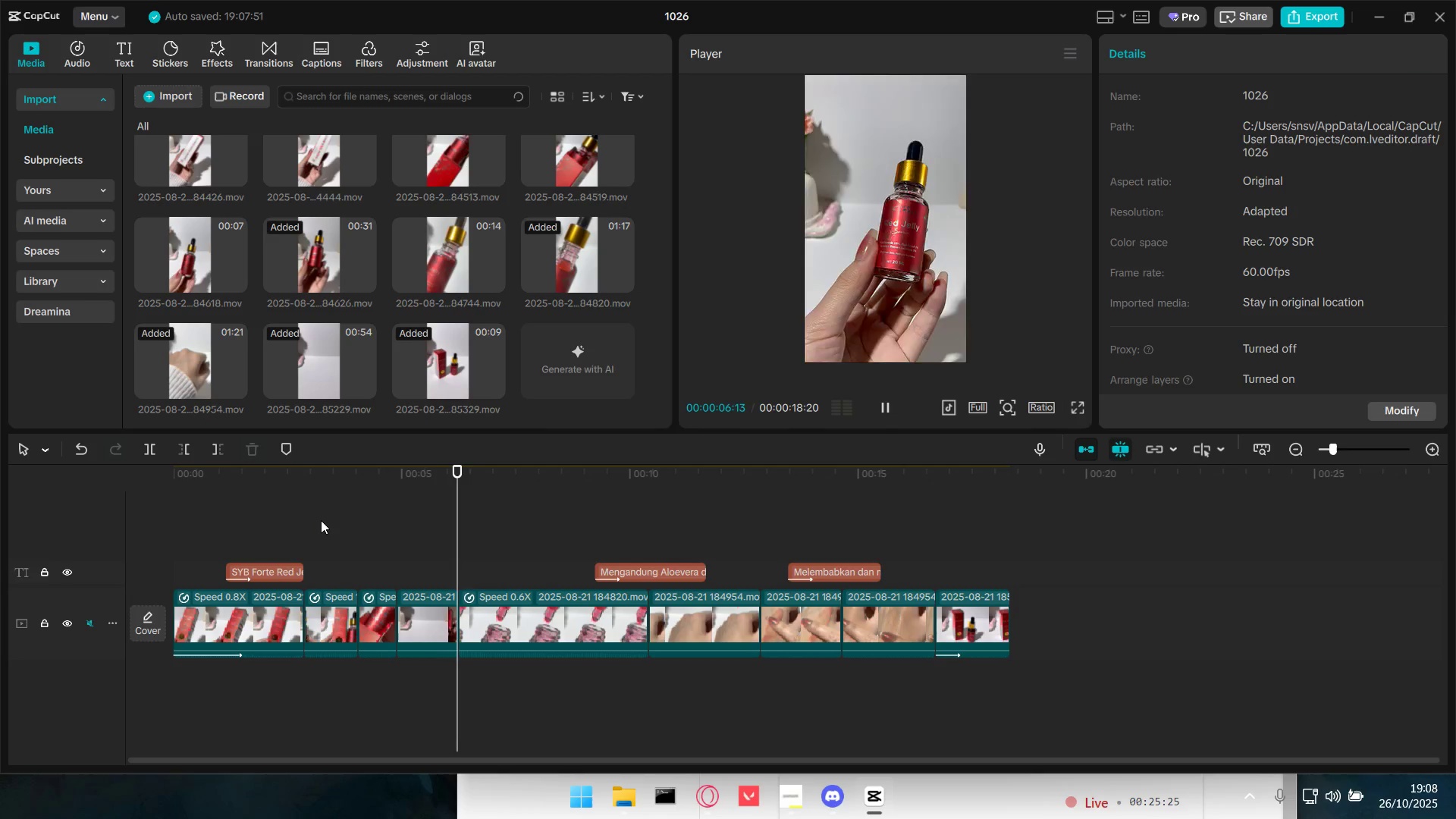 
hold_key(key=ControlLeft, duration=1.49)
scroll: coordinate [392, 604], scroll_direction: down, amount: 6.0
 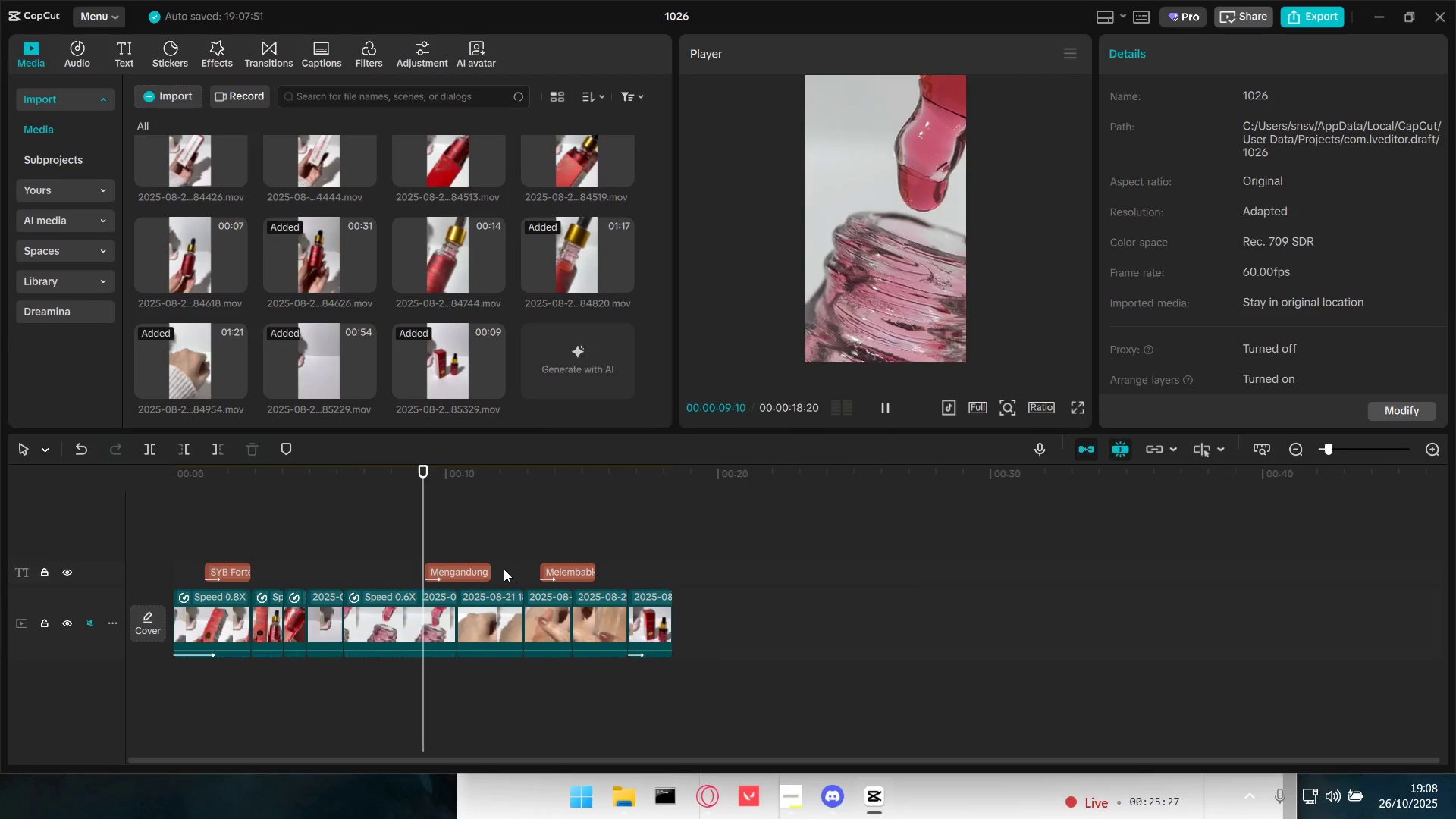 
key(Space)
 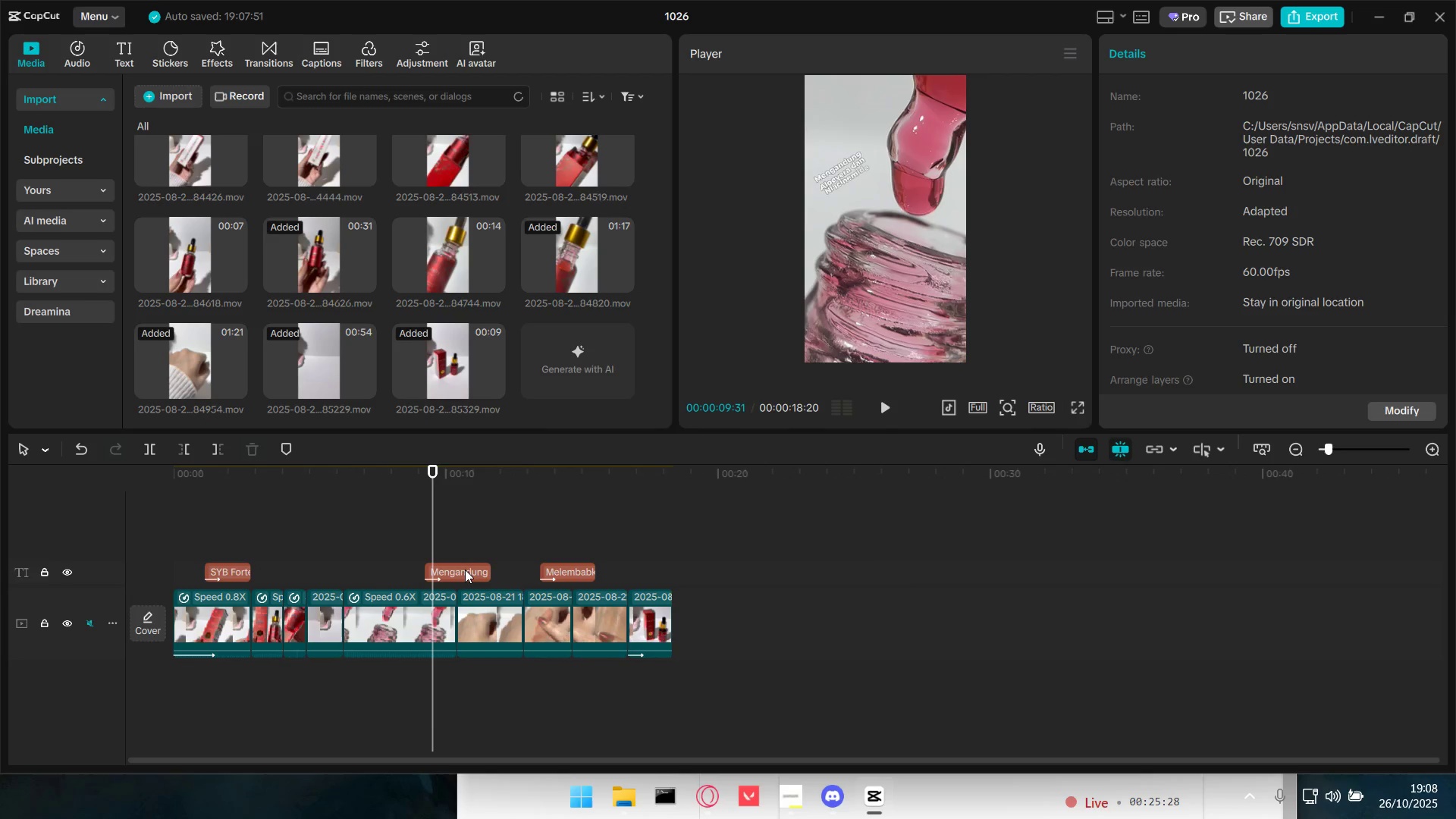 
left_click_drag(start_coordinate=[463, 570], to_coordinate=[494, 572])
 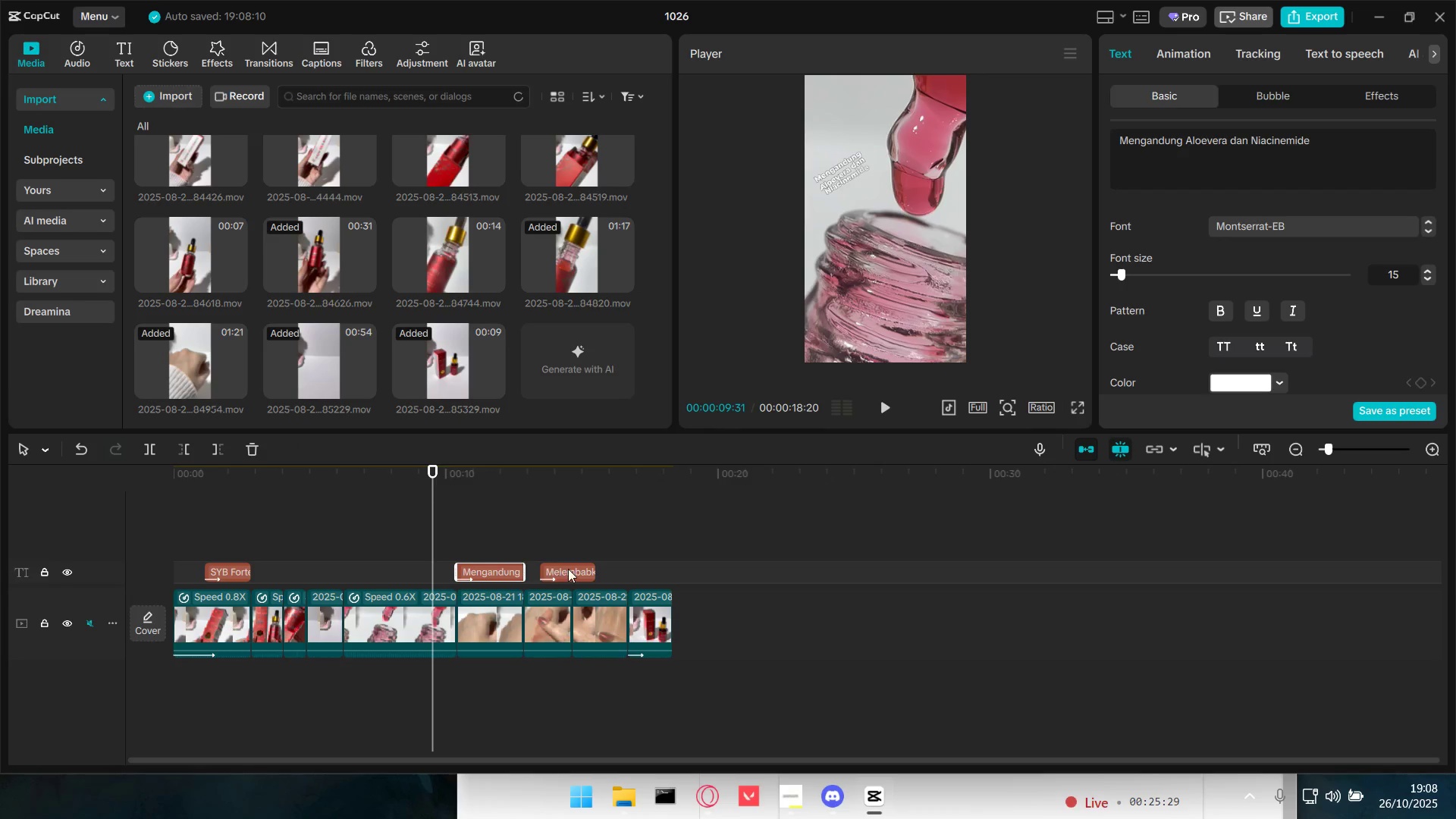 
left_click_drag(start_coordinate=[568, 569], to_coordinate=[595, 571])
 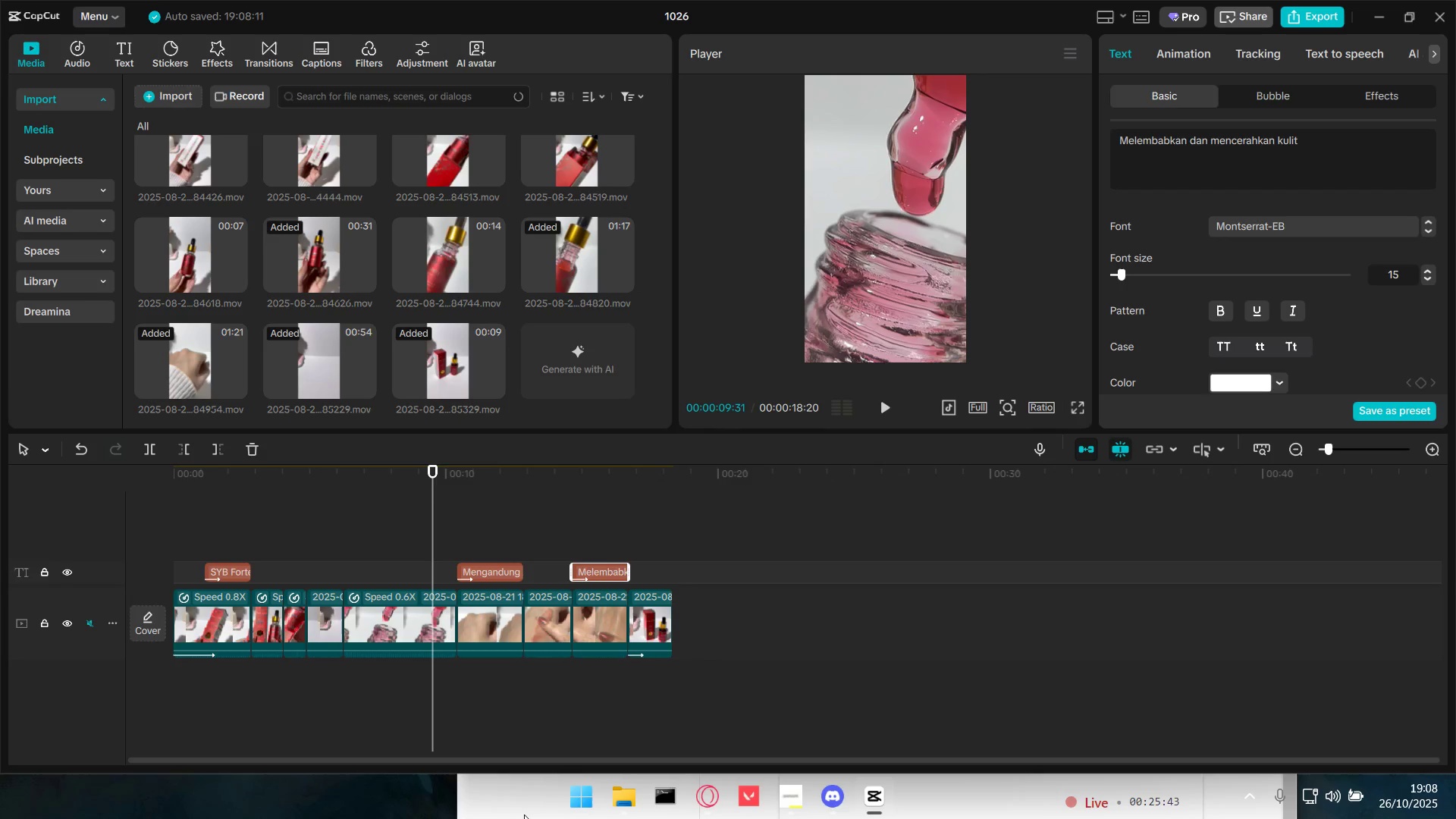 
wait(17.23)
 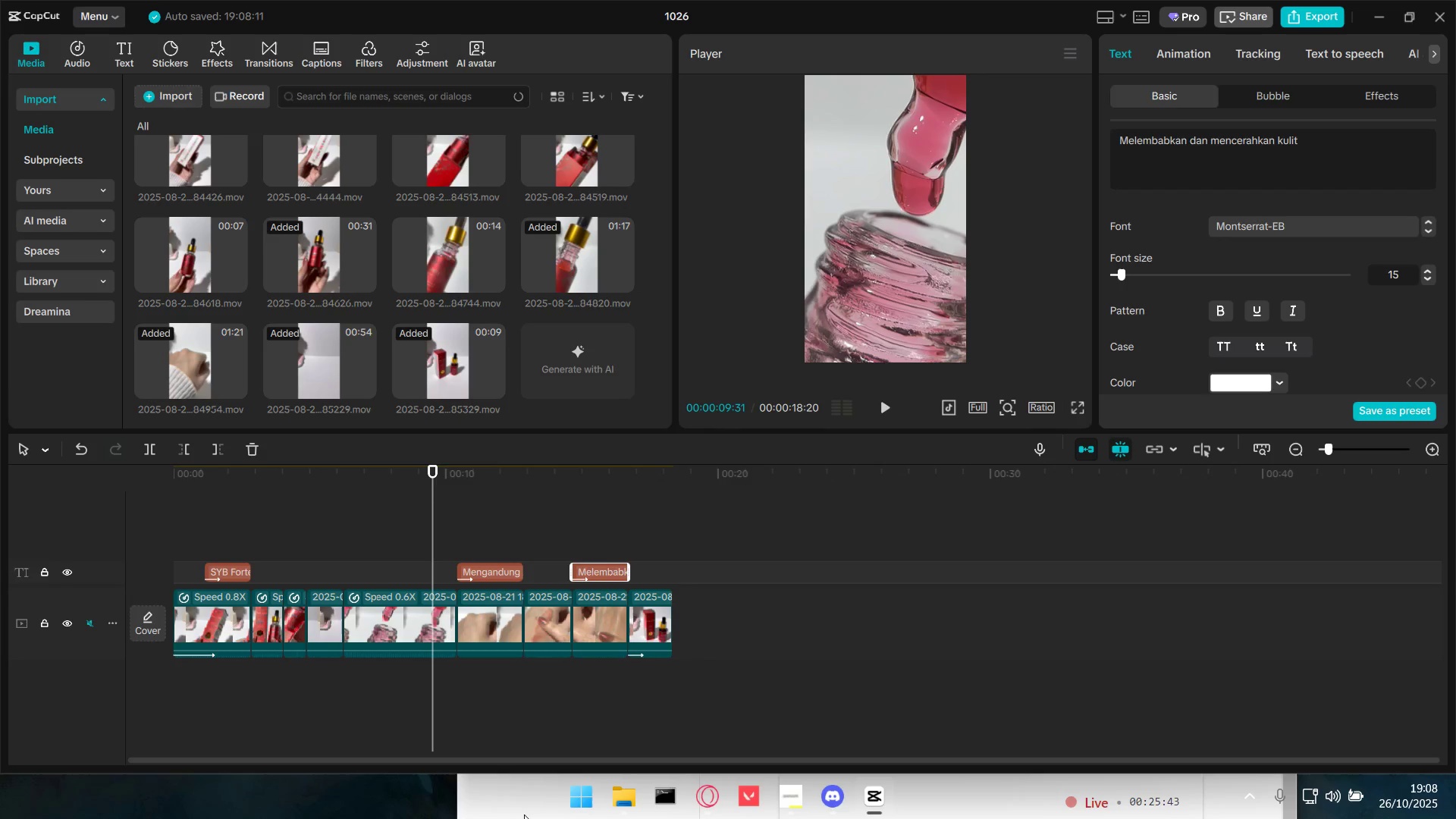 
left_click([222, 518])
 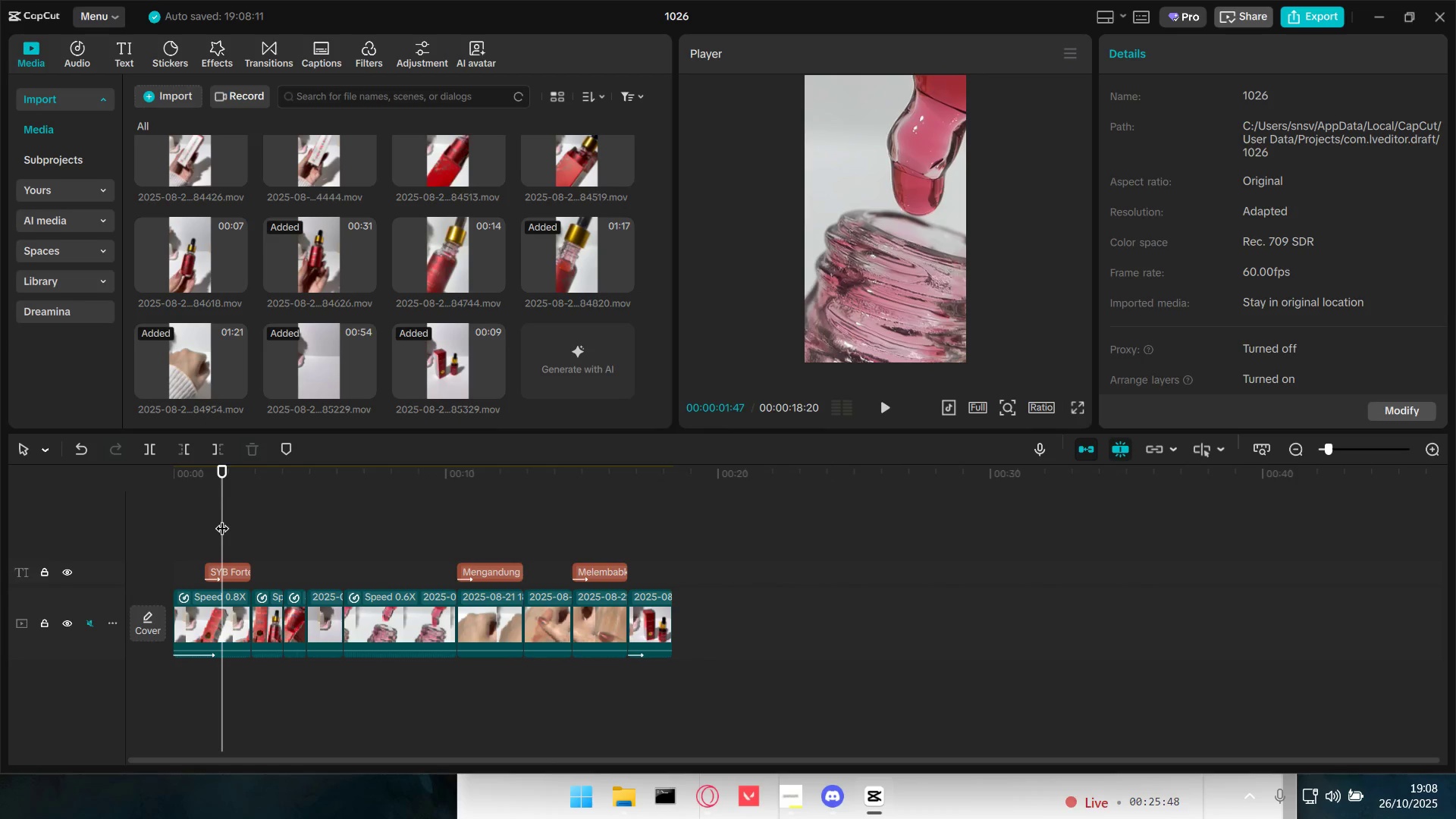 
left_click_drag(start_coordinate=[222, 519], to_coordinate=[104, 510])
 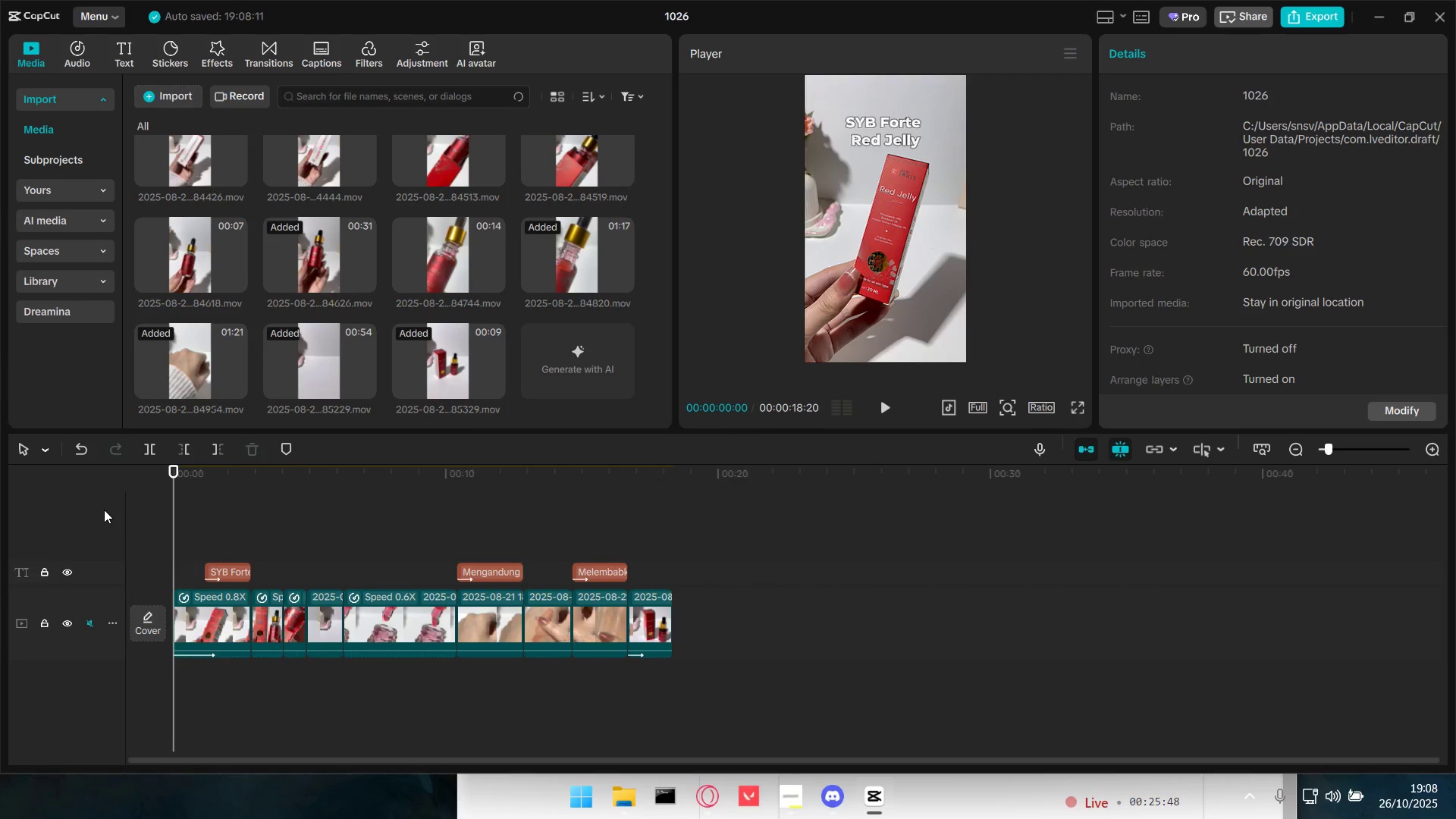 
key(Space)
 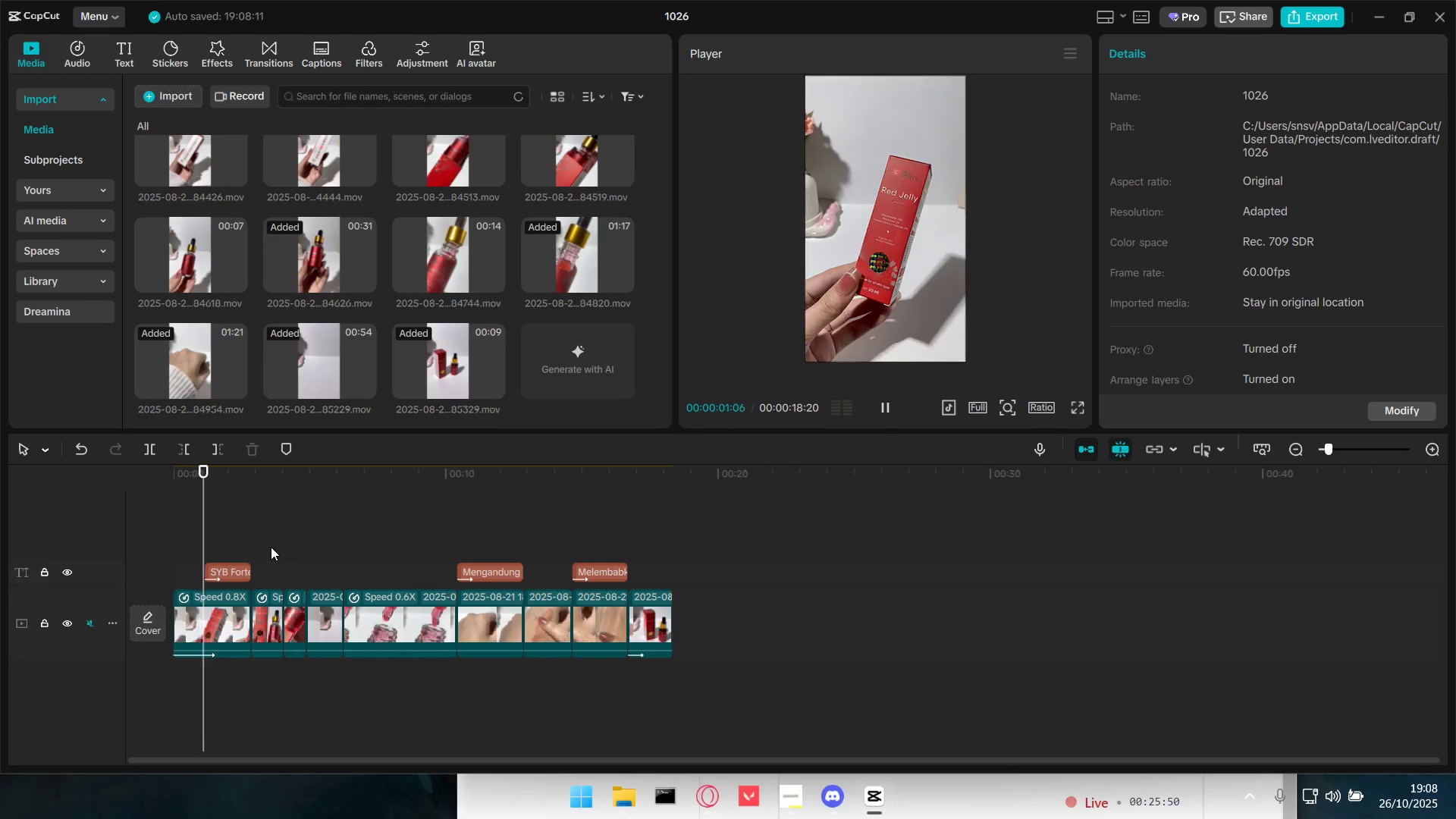 
key(Space)
 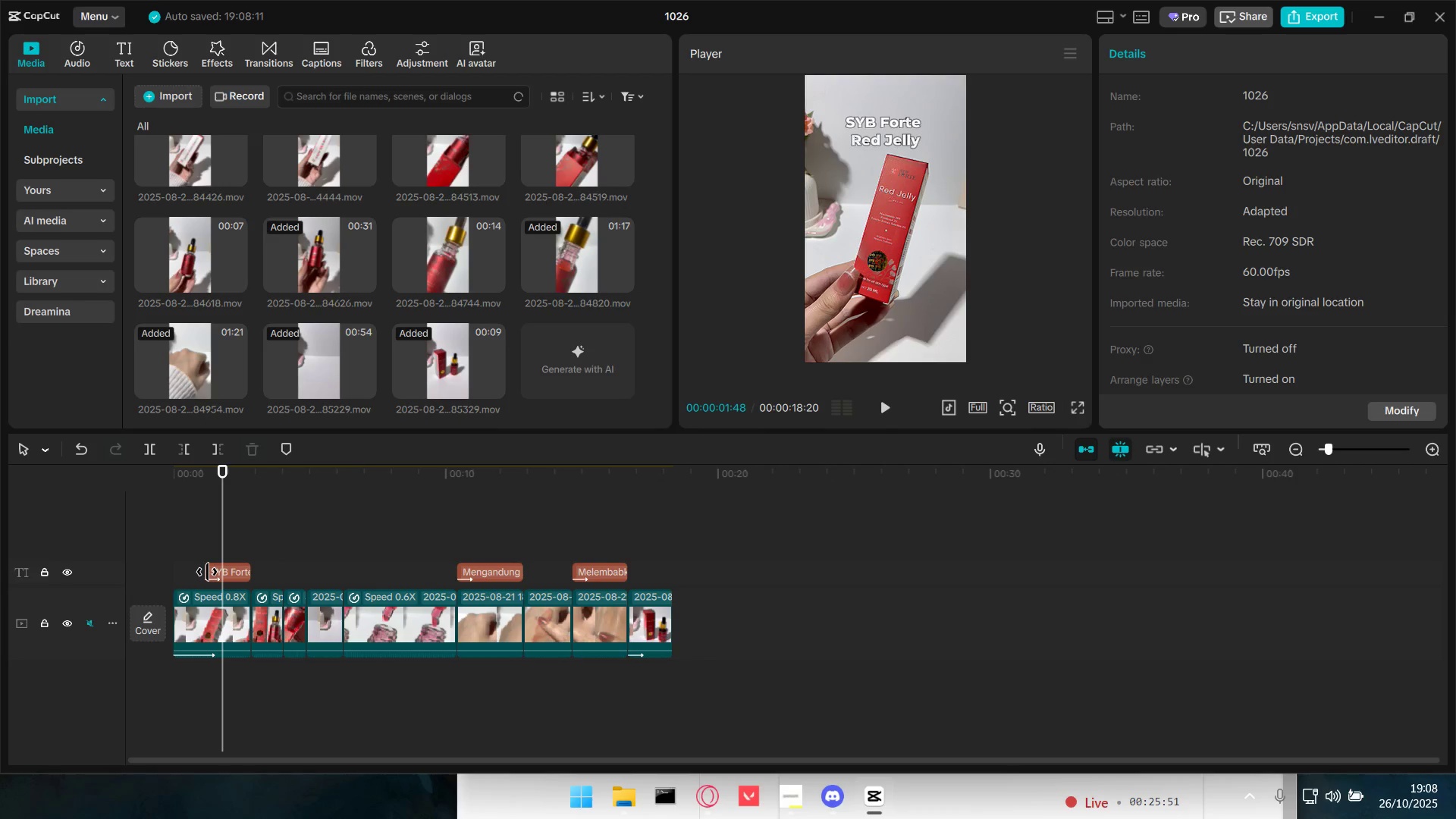 
left_click_drag(start_coordinate=[207, 572], to_coordinate=[199, 571])
 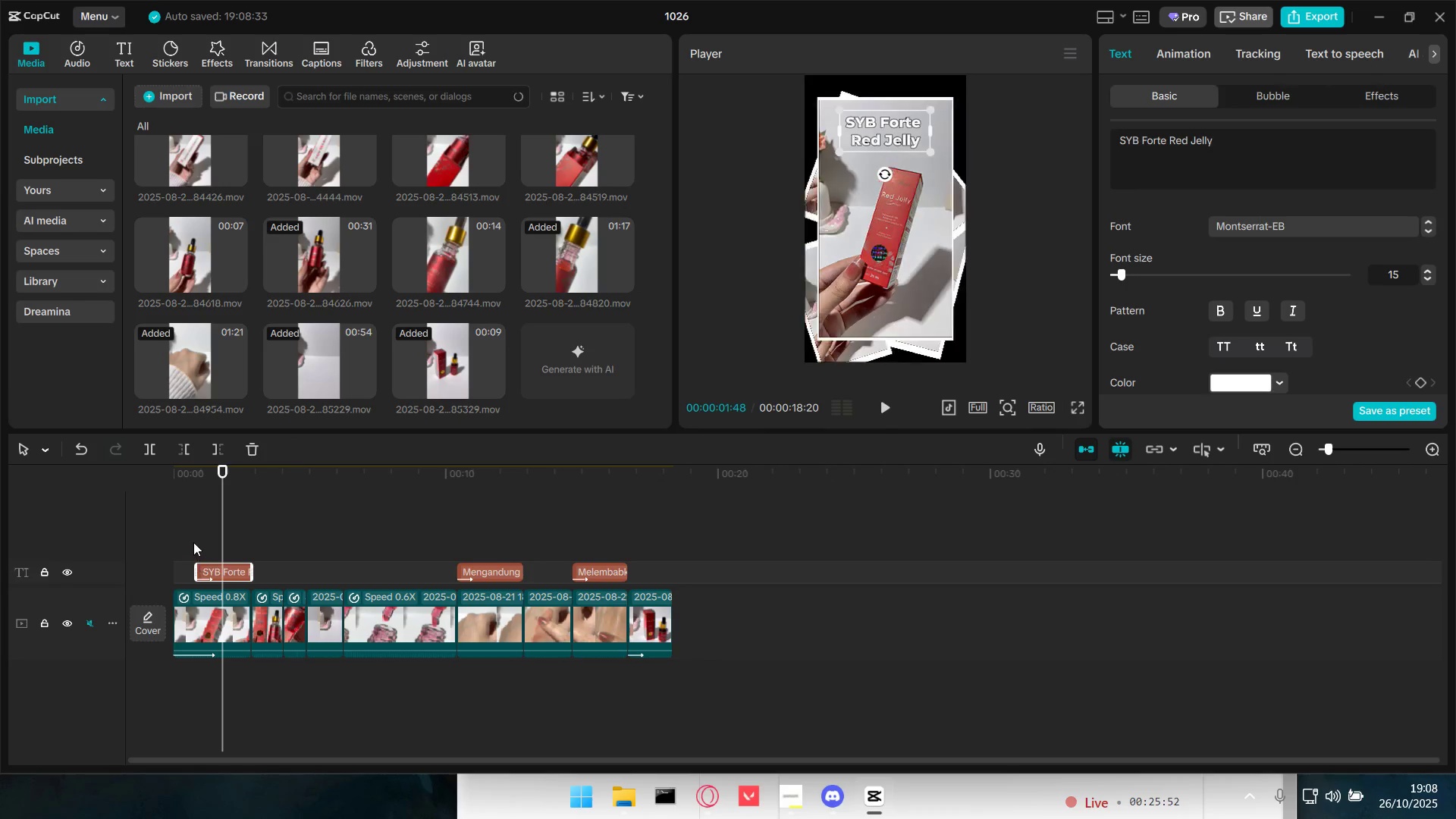 
double_click([193, 542])
 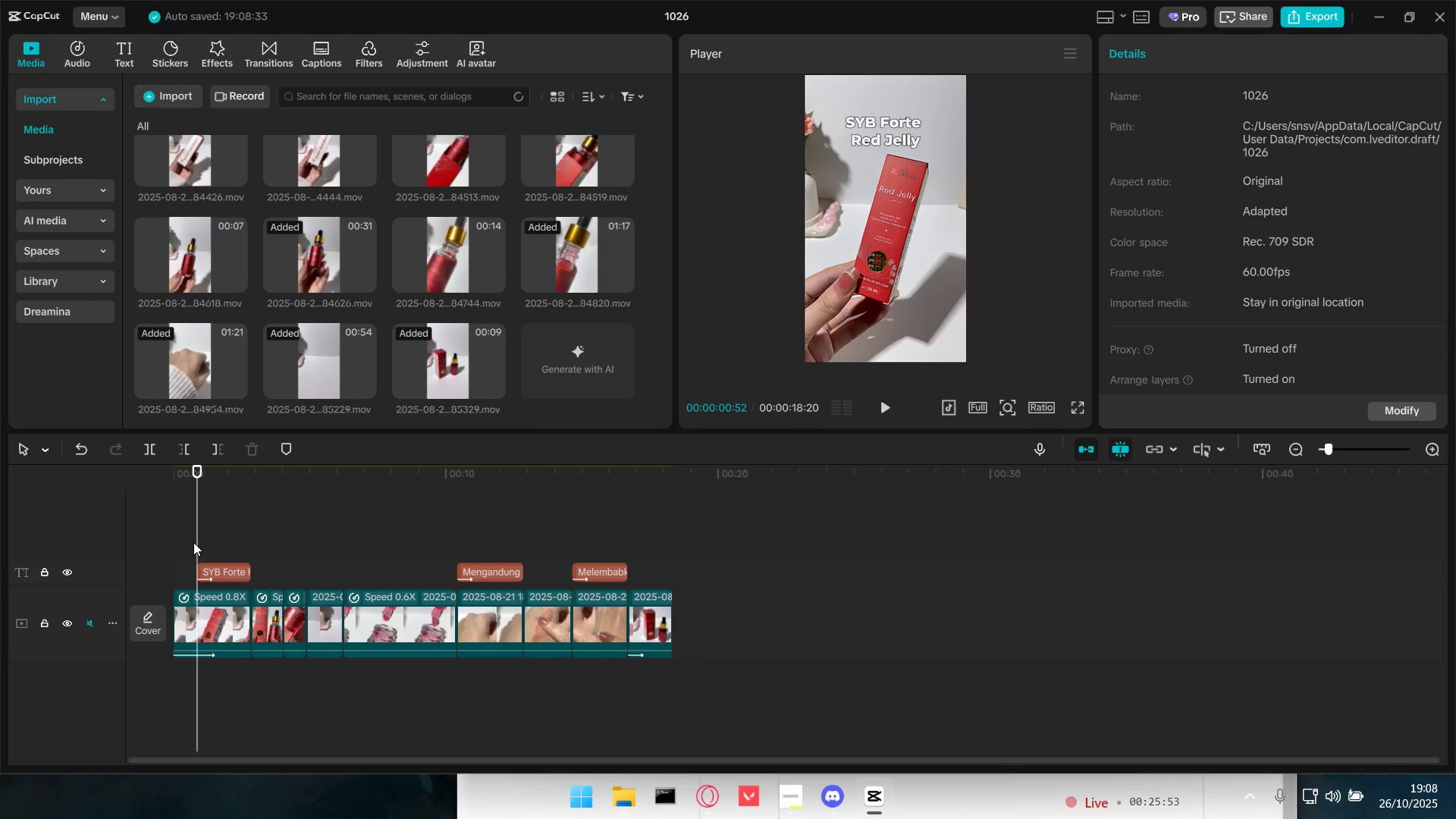 
key(Space)
 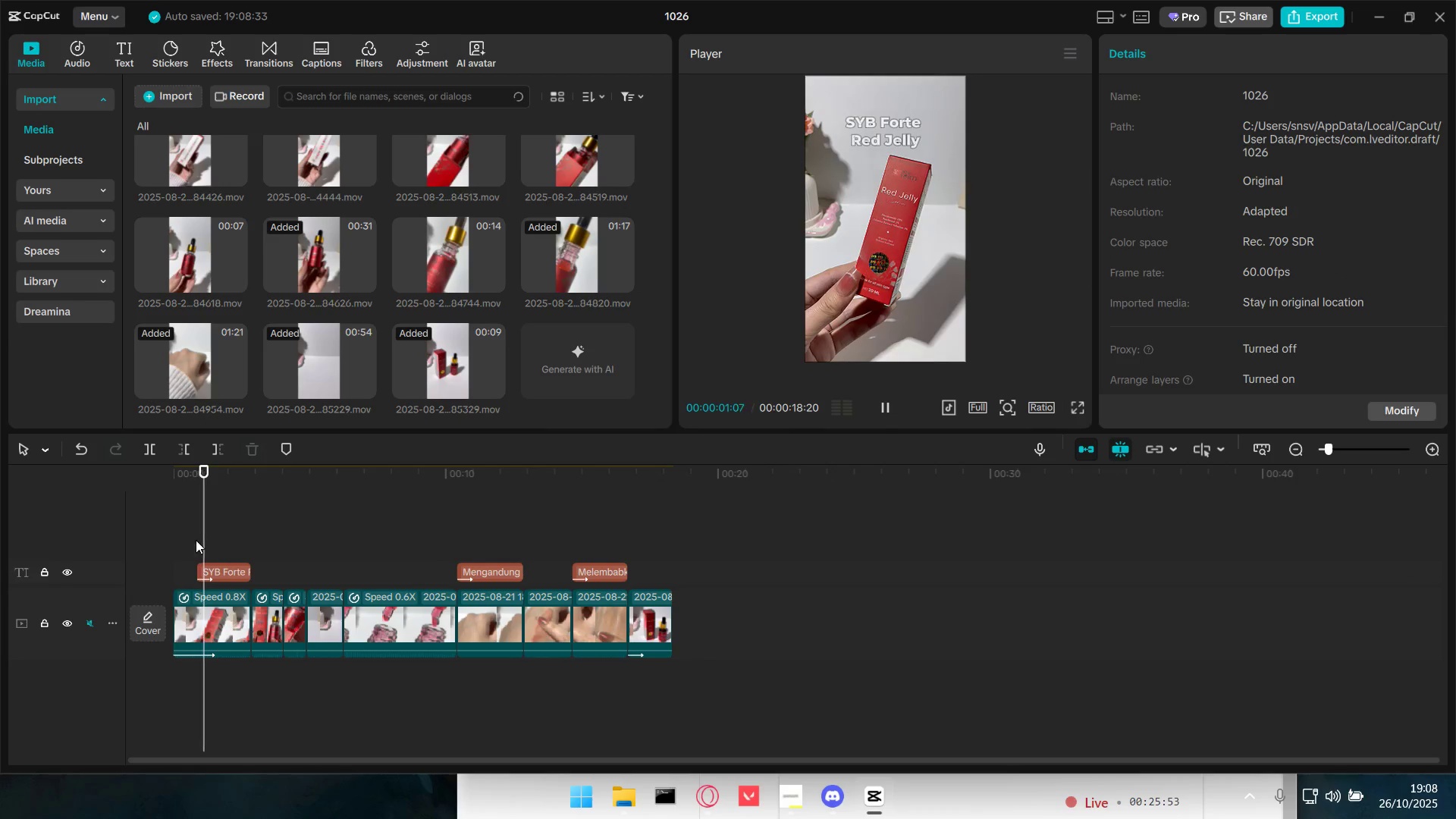 
key(Space)
 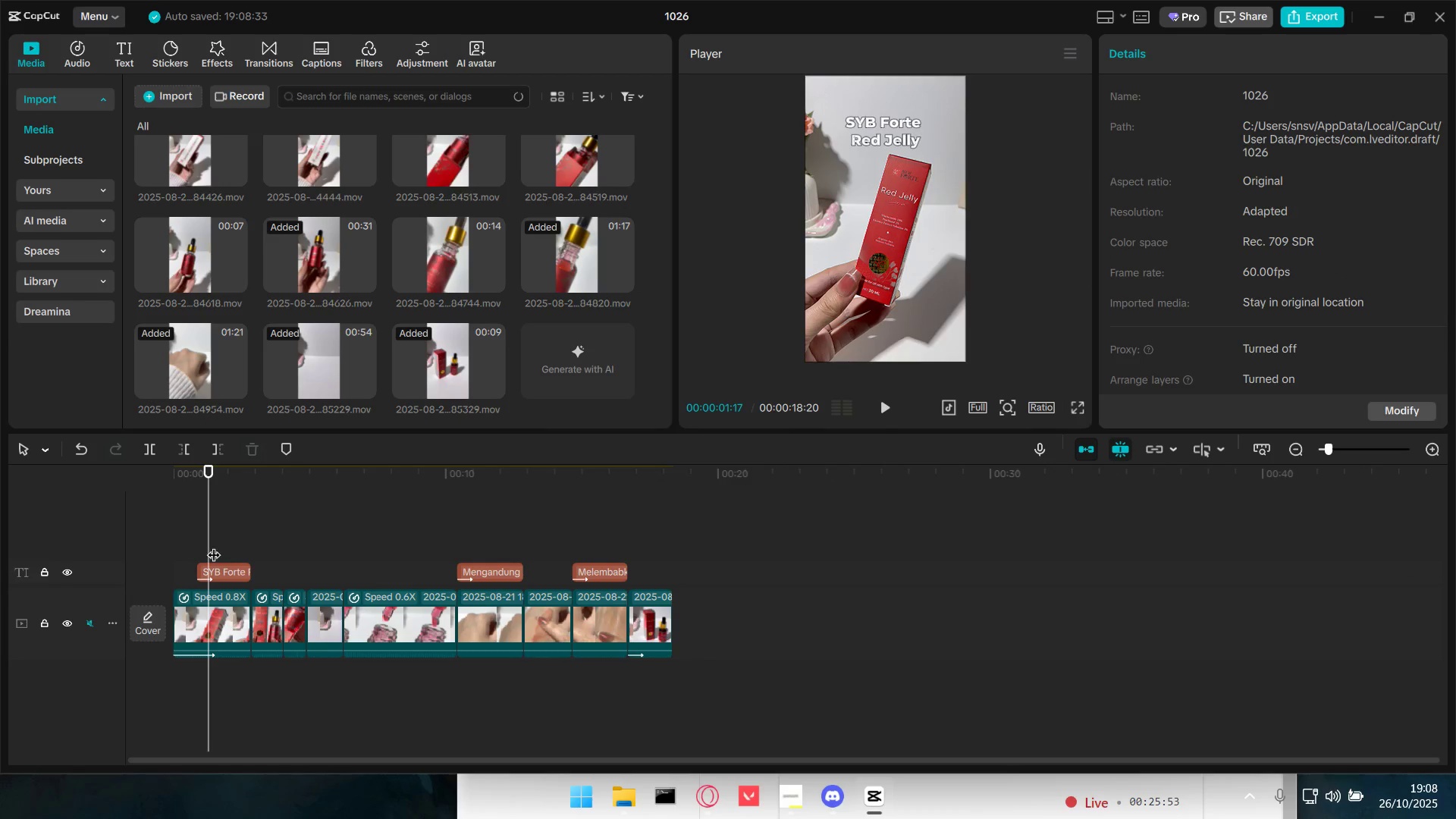 
hold_key(key=ControlLeft, duration=0.74)
scroll: coordinate [212, 577], scroll_direction: up, amount: 7.0
 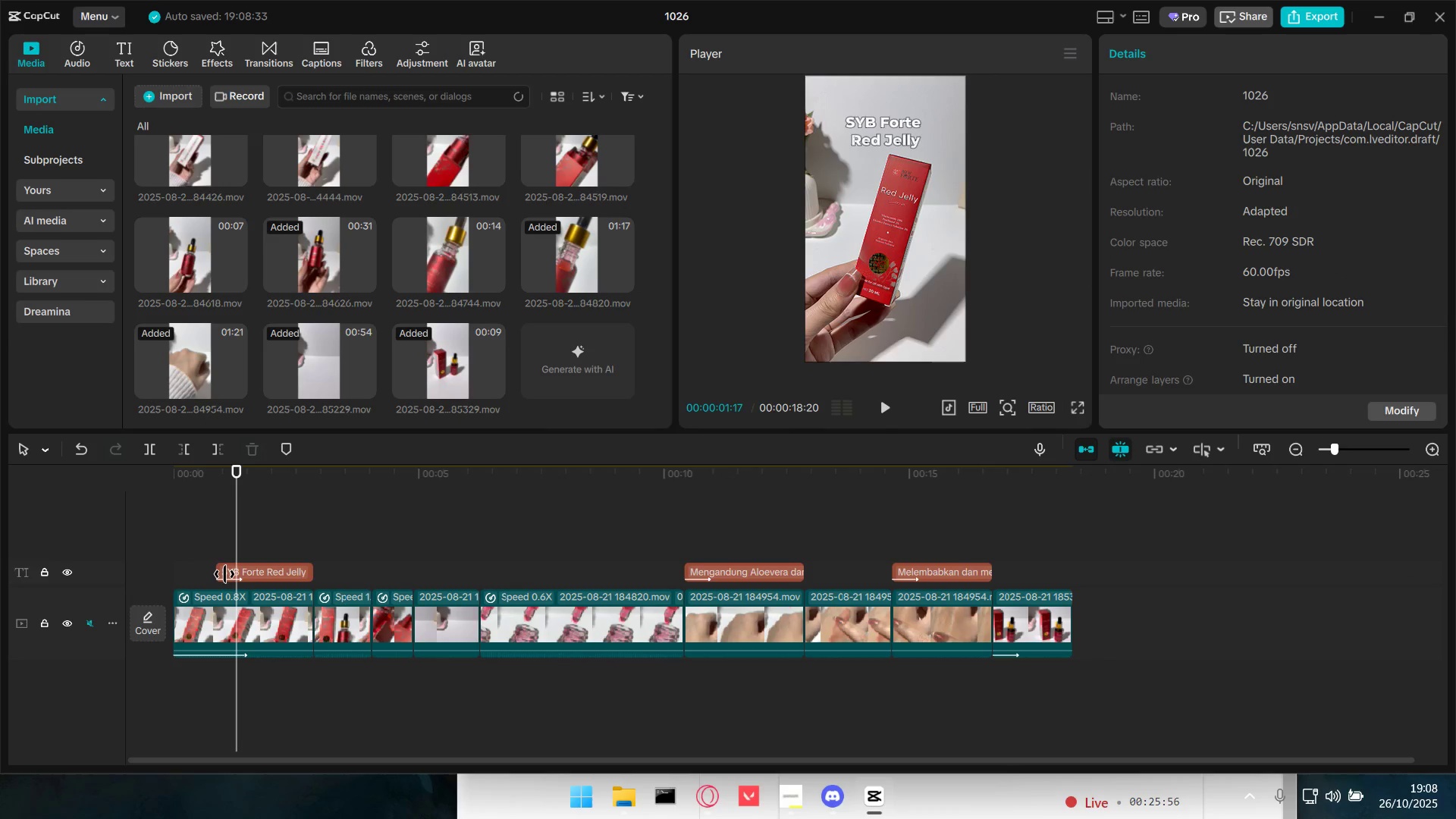 
left_click([187, 538])
 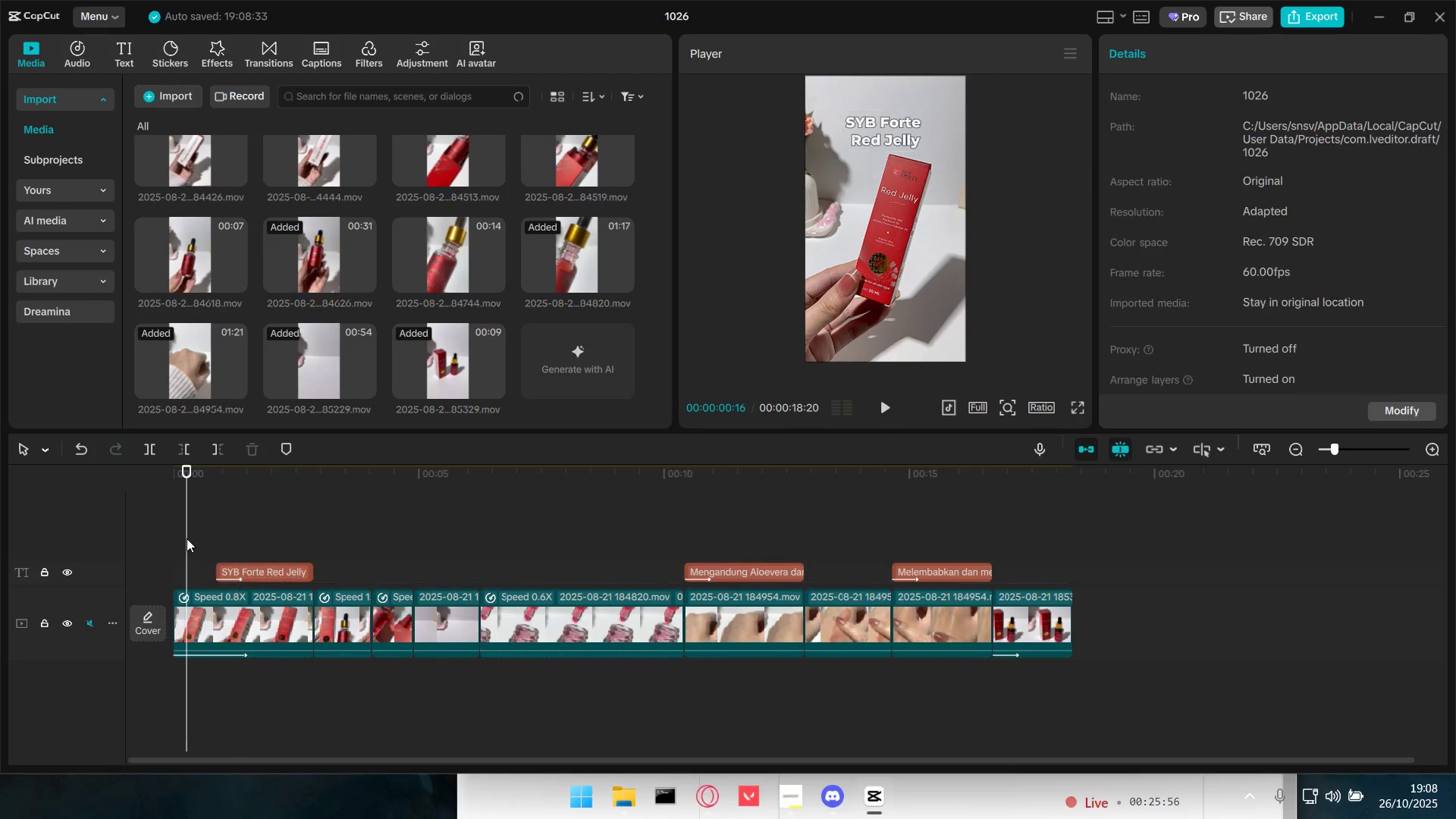 
key(Space)
 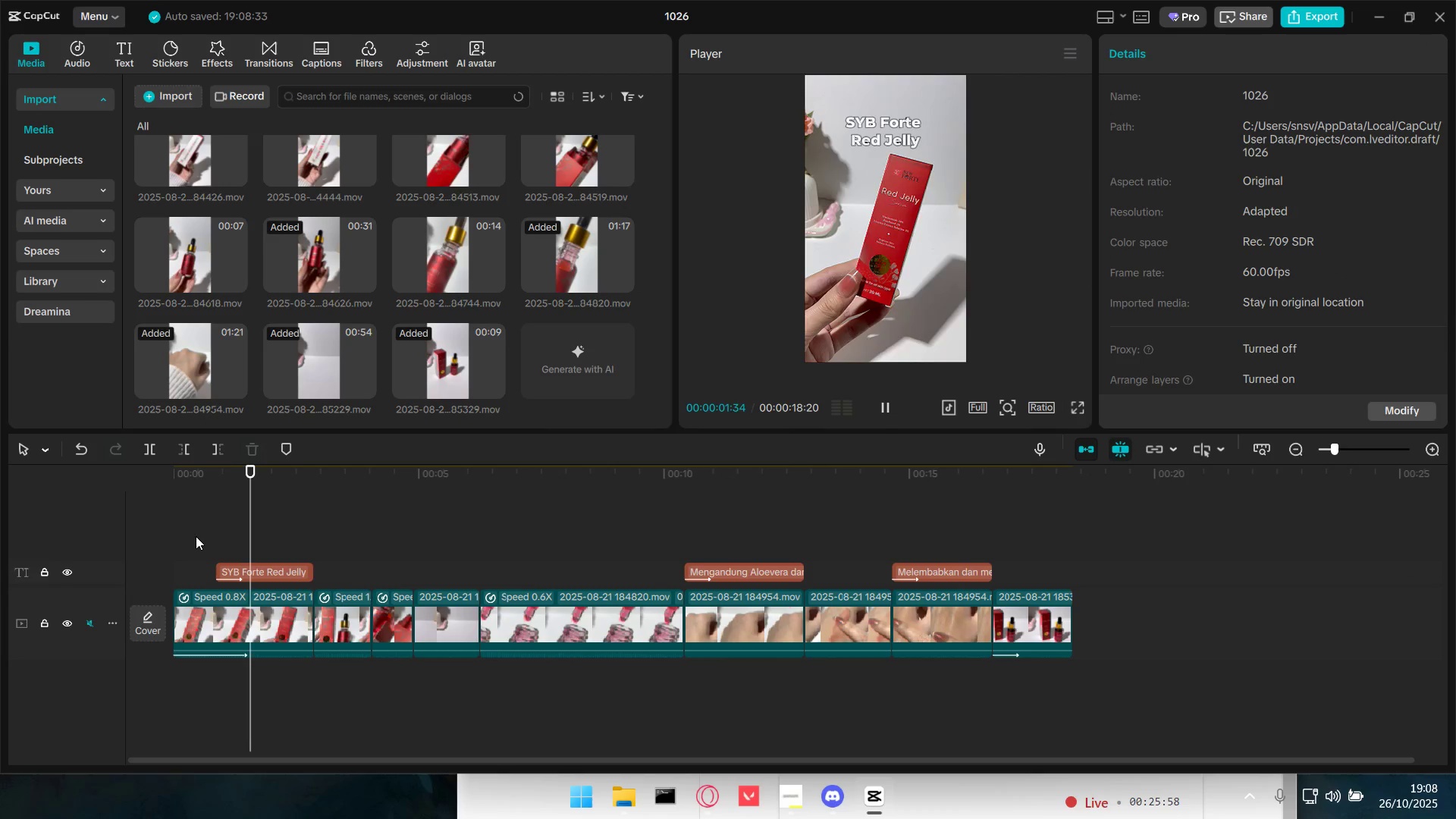 
key(Space)
 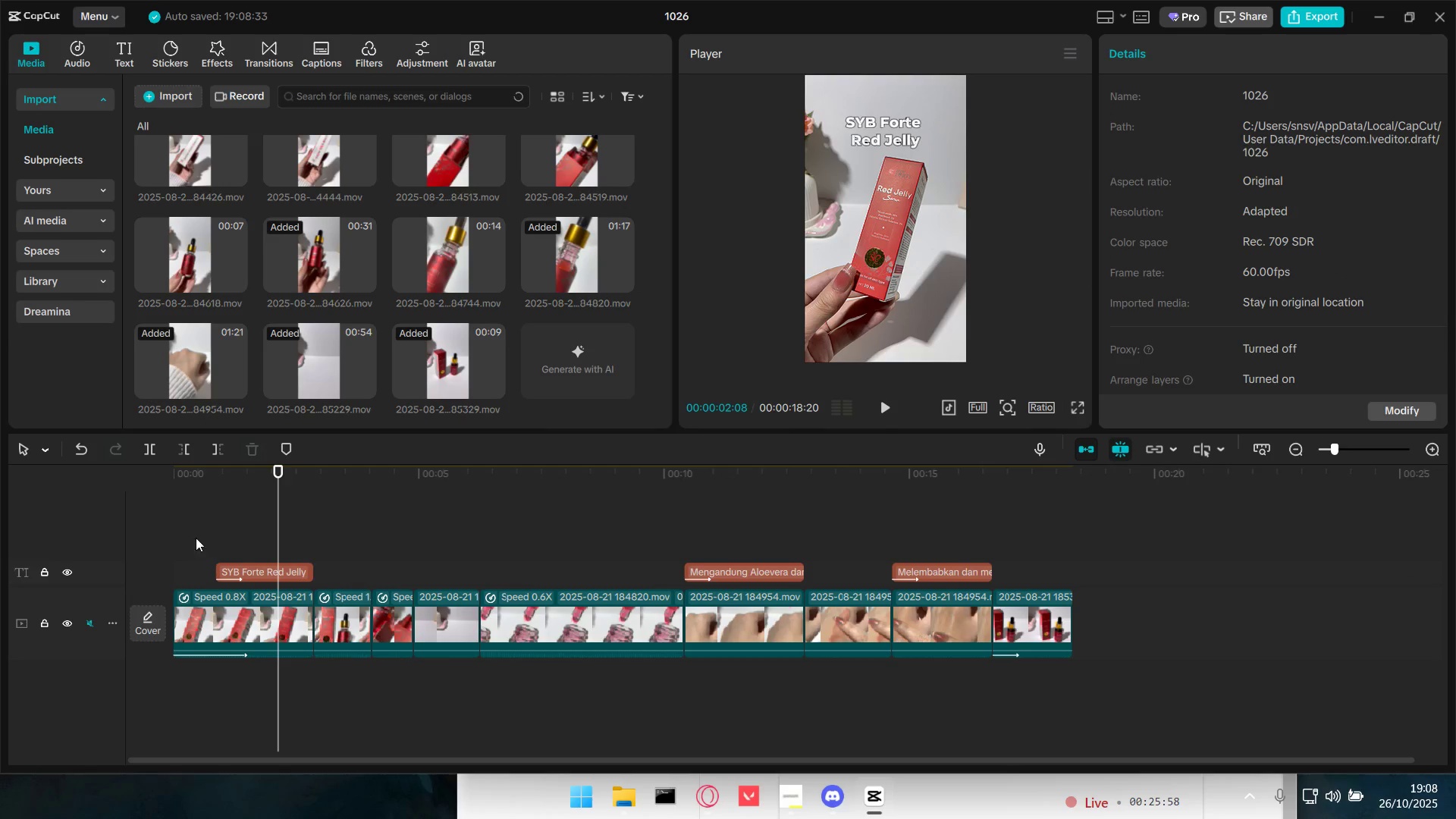 
left_click([190, 528])
 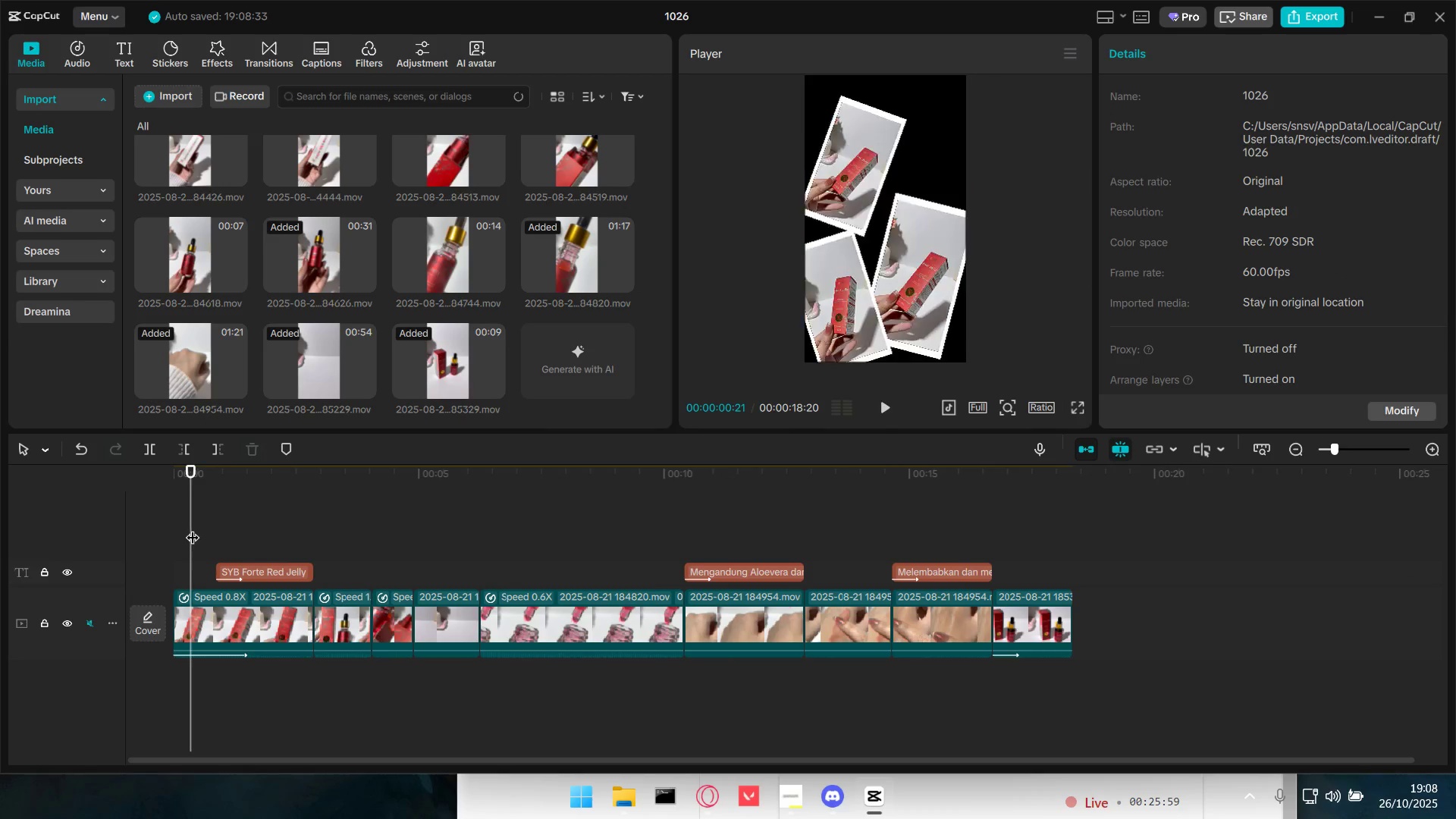 
key(Space)
 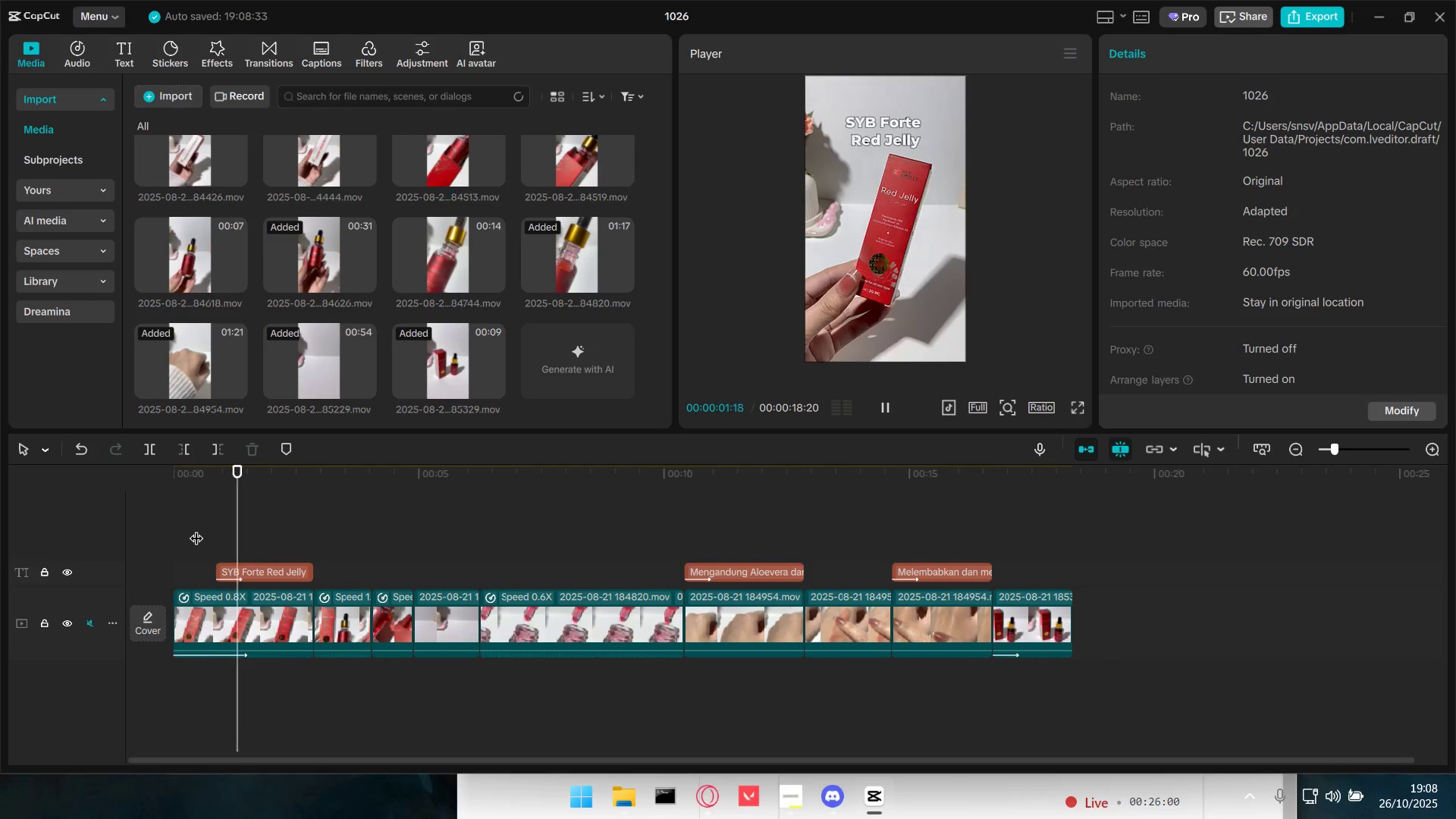 
key(Space)
 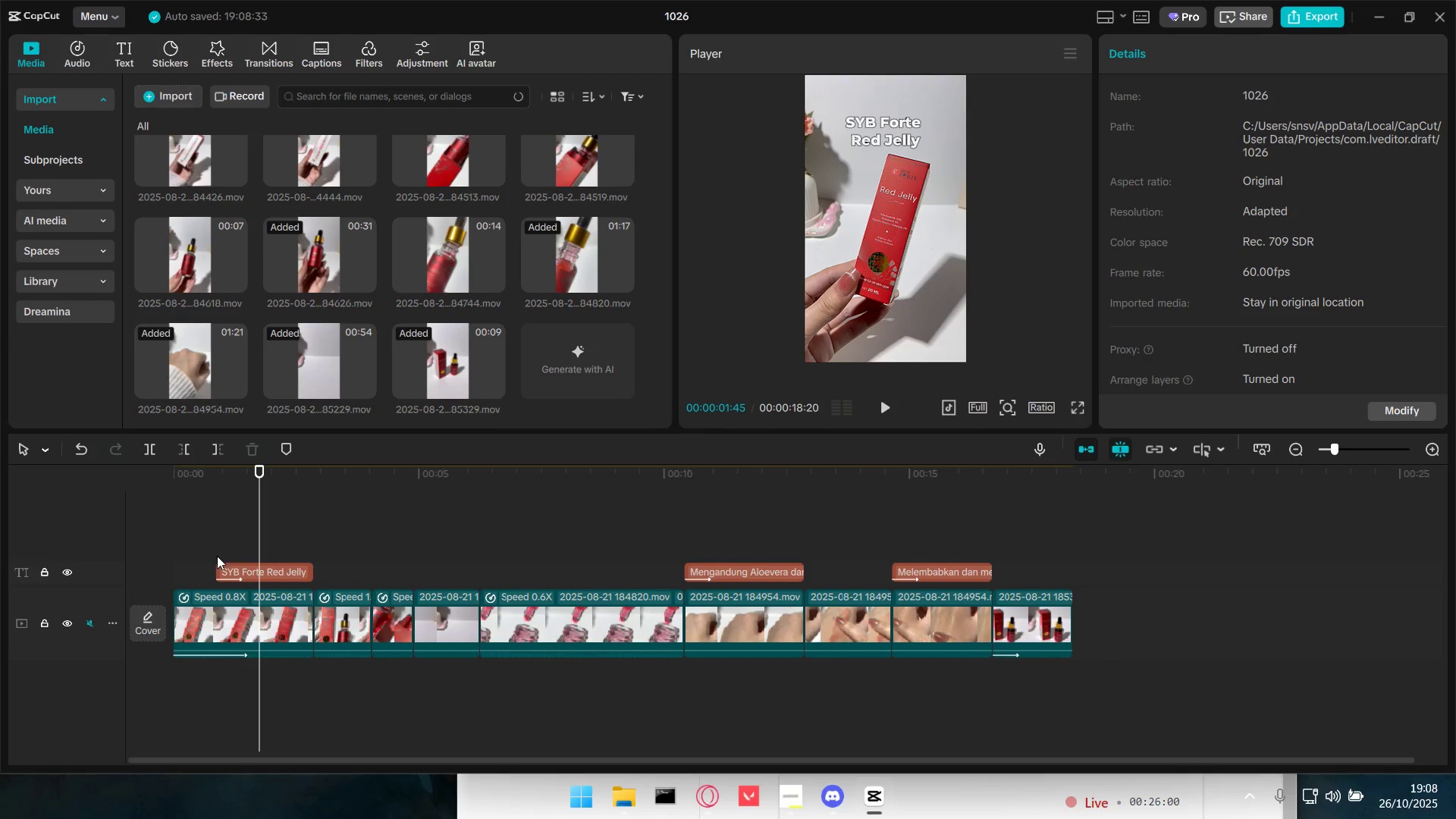 
mouse_move([217, 551])
 